 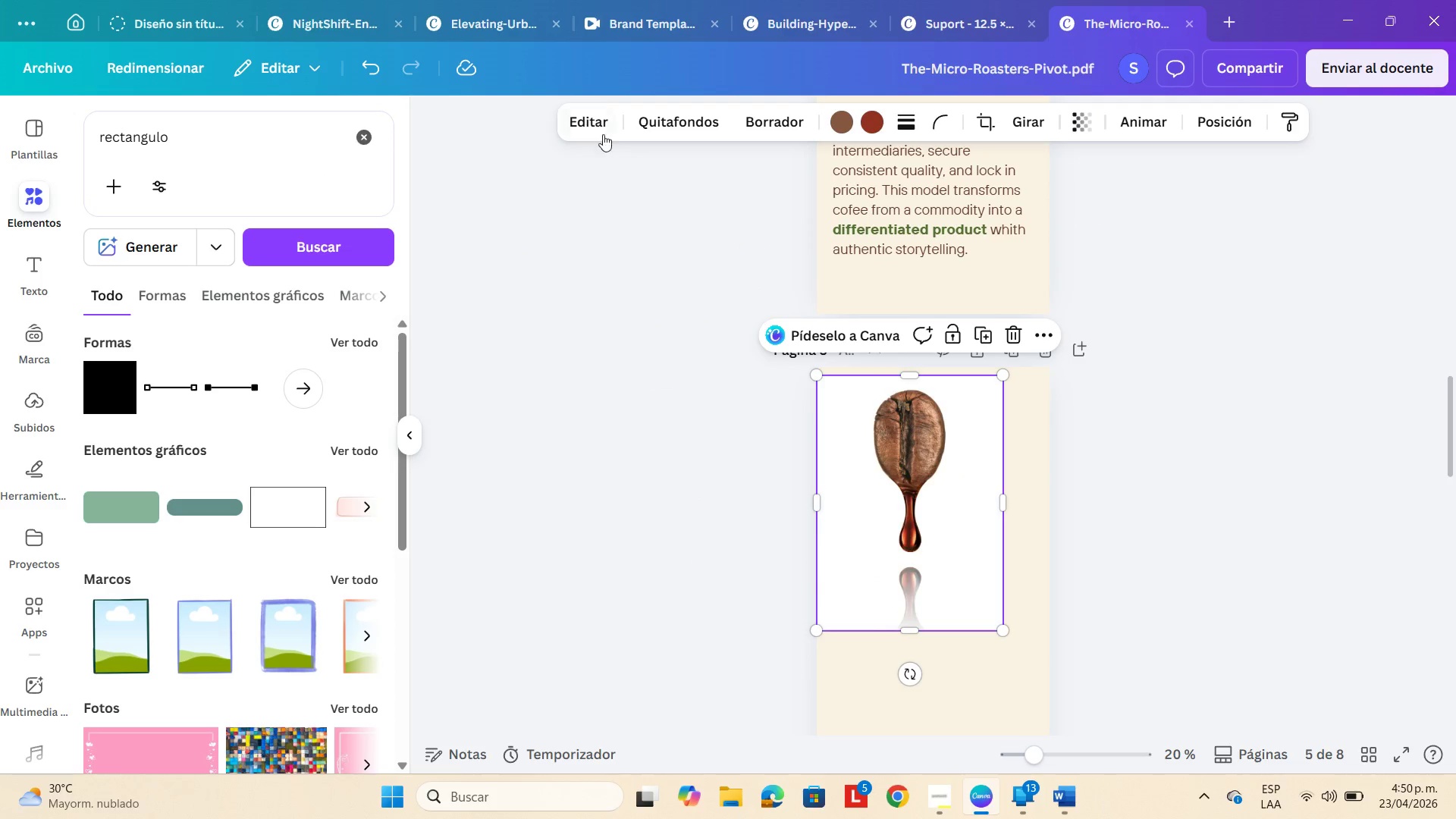 
left_click([676, 121])
 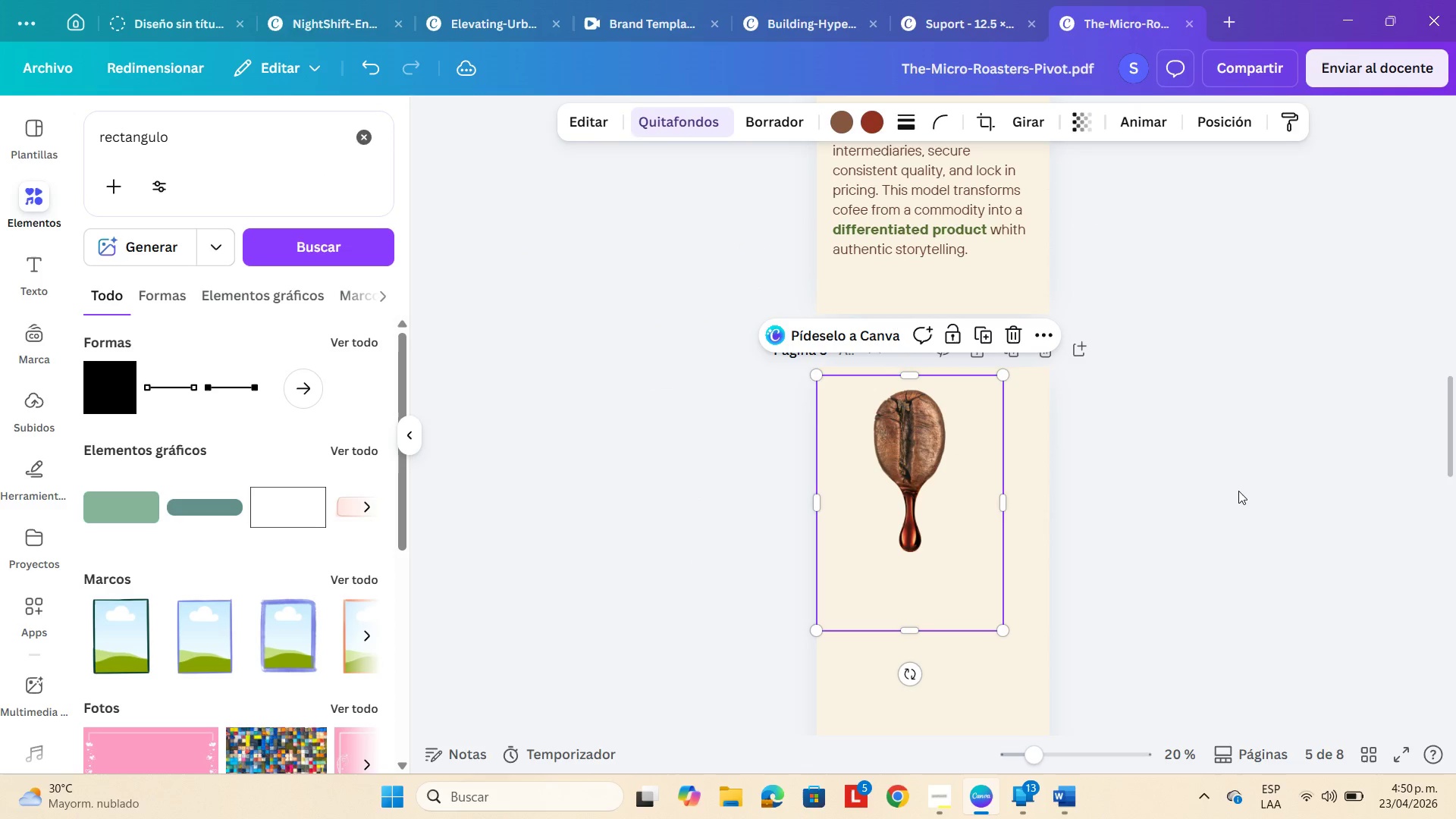 
left_click([1184, 472])
 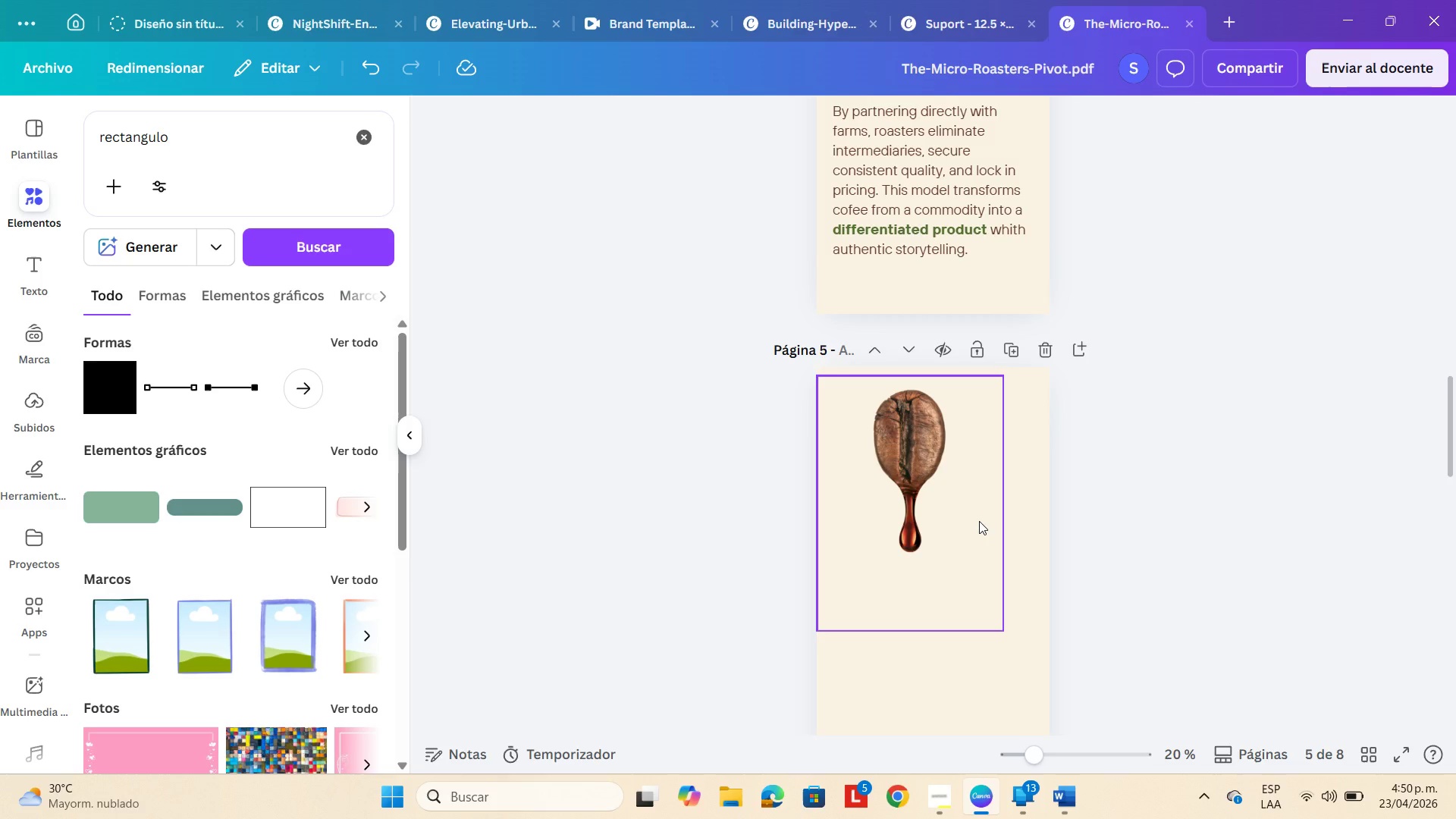 
wait(19.67)
 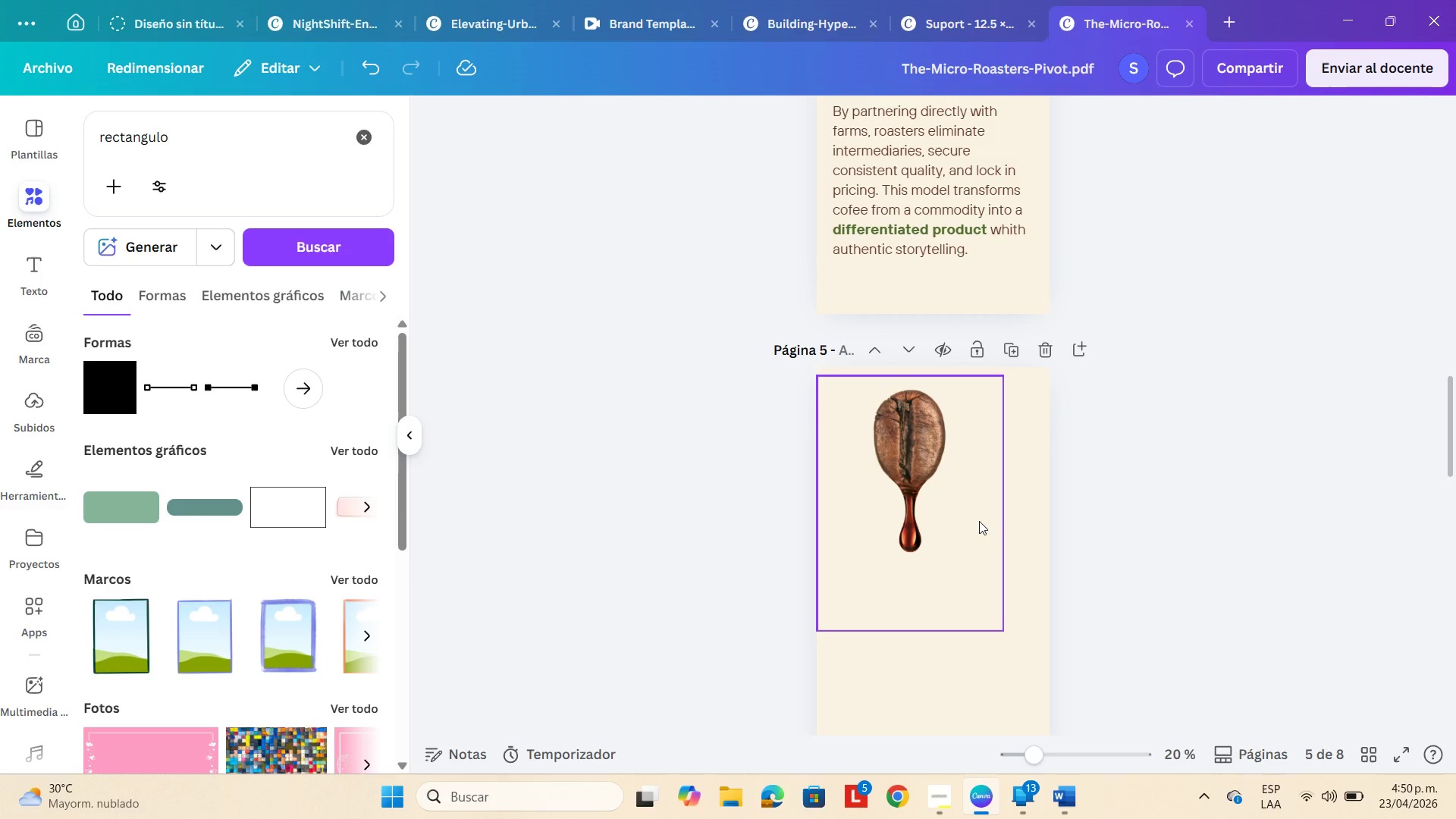 
left_click([965, 521])
 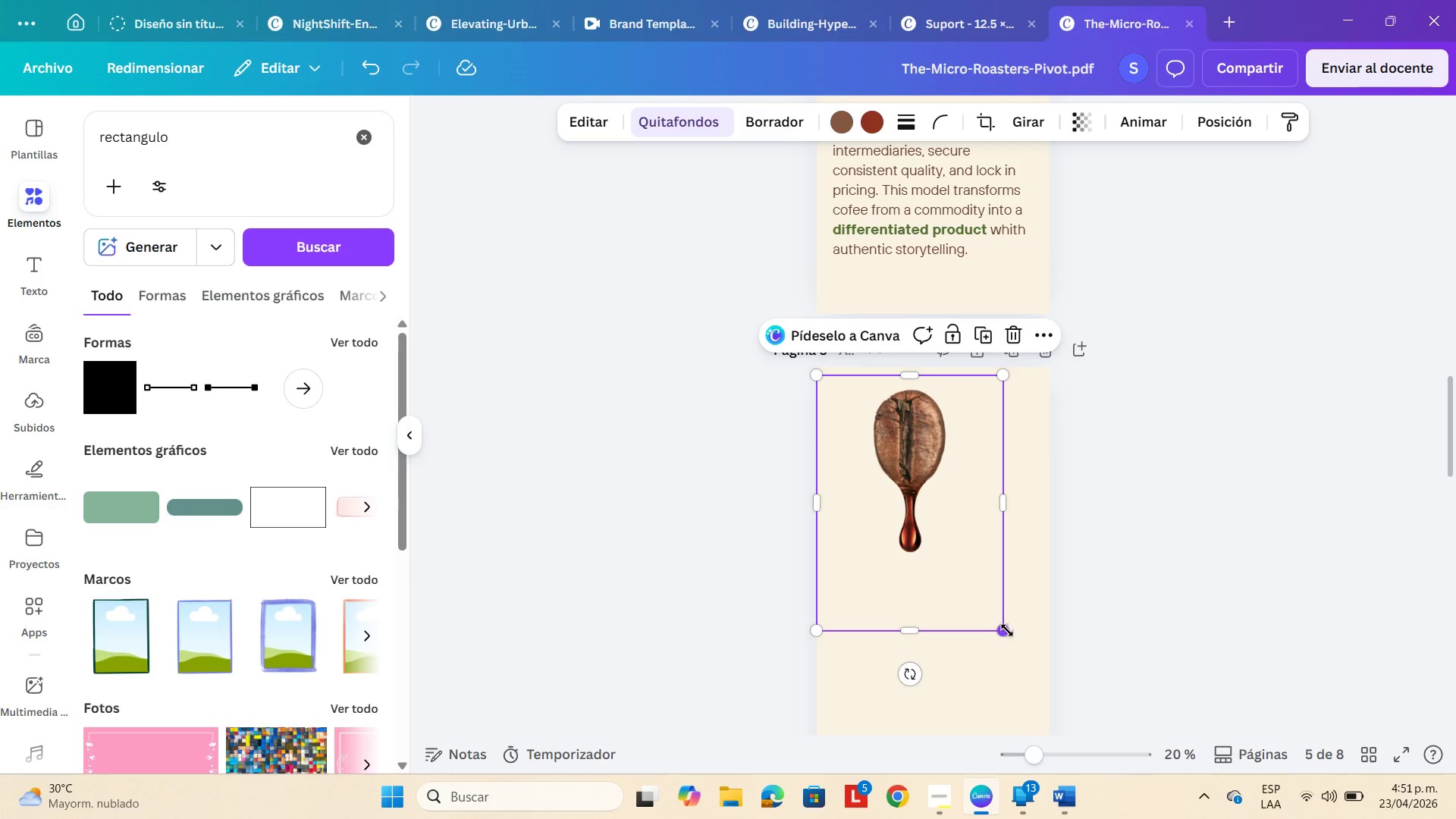 
left_click_drag(start_coordinate=[1007, 630], to_coordinate=[949, 568])
 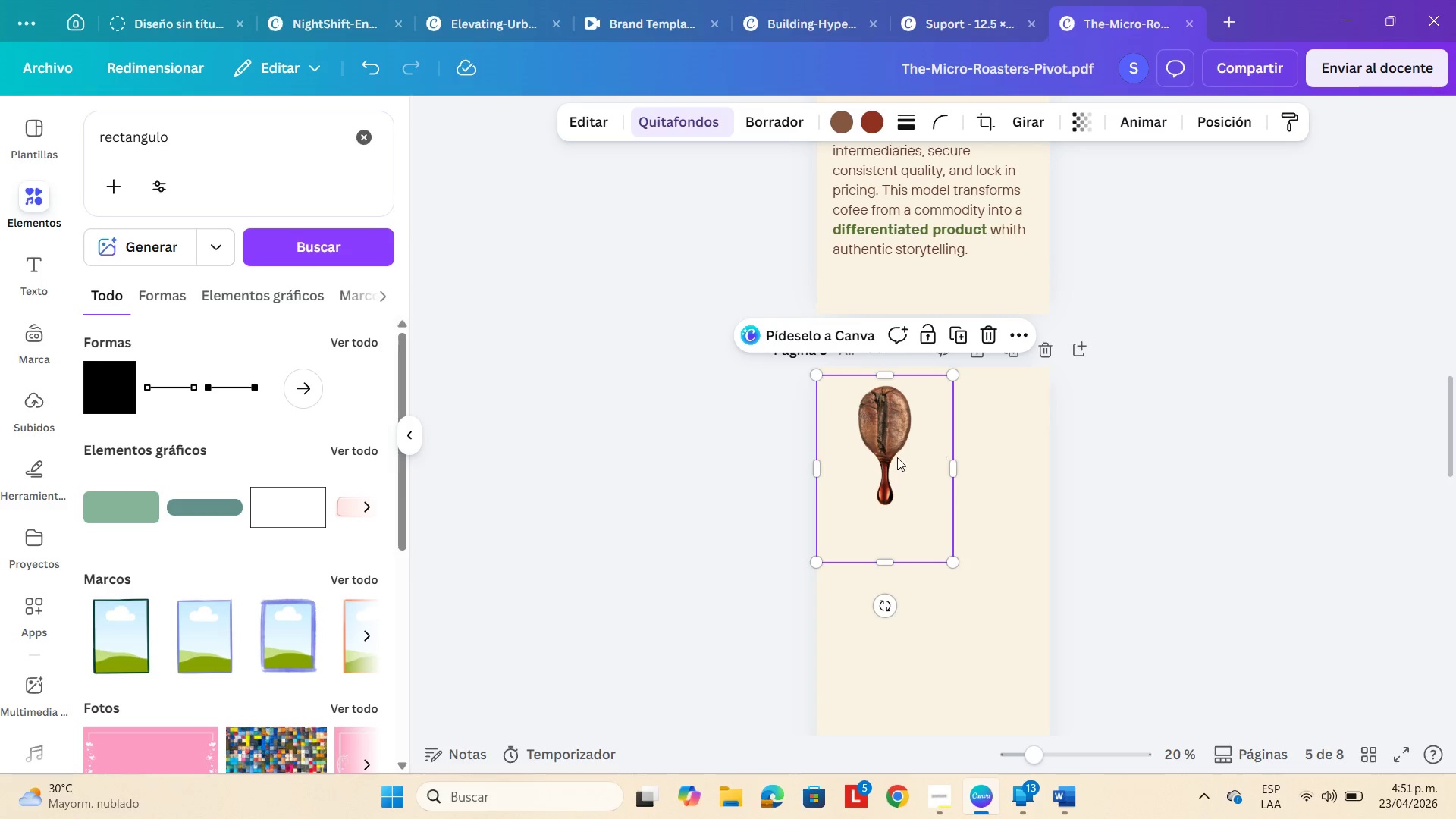 
left_click_drag(start_coordinate=[896, 457], to_coordinate=[987, 533])
 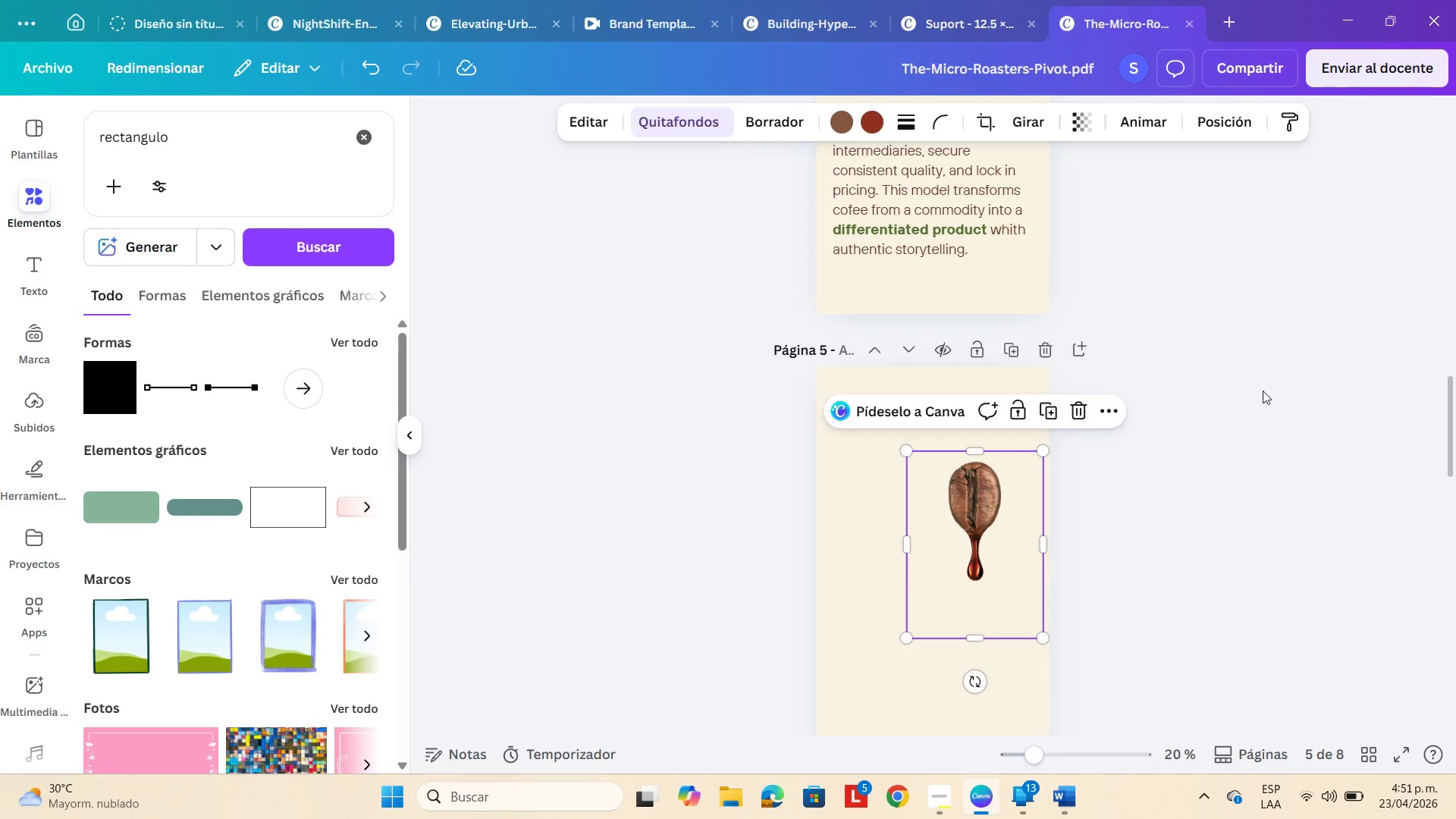 
left_click([1263, 391])
 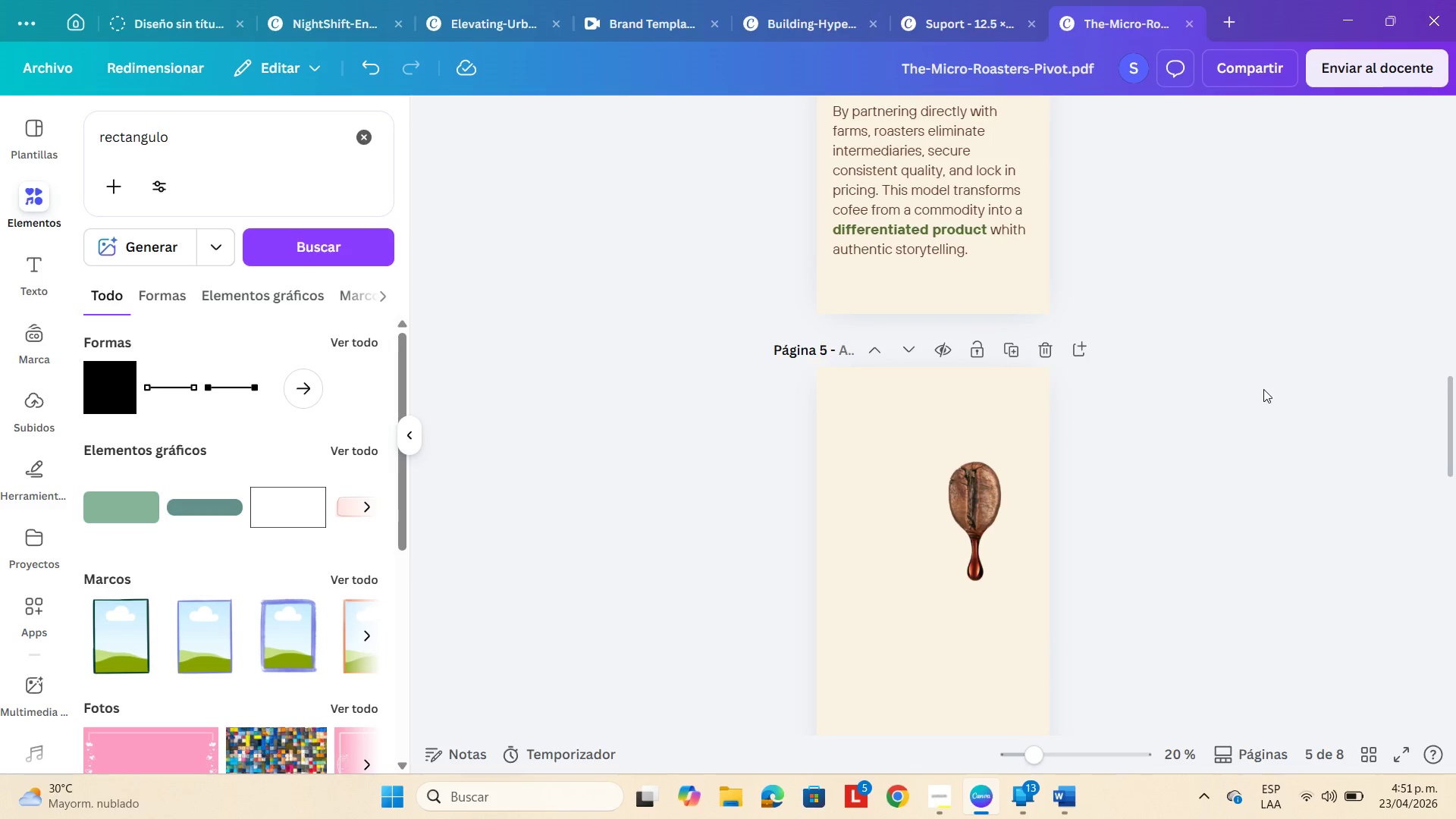 
scroll: coordinate [1262, 387], scroll_direction: up, amount: 6.0
 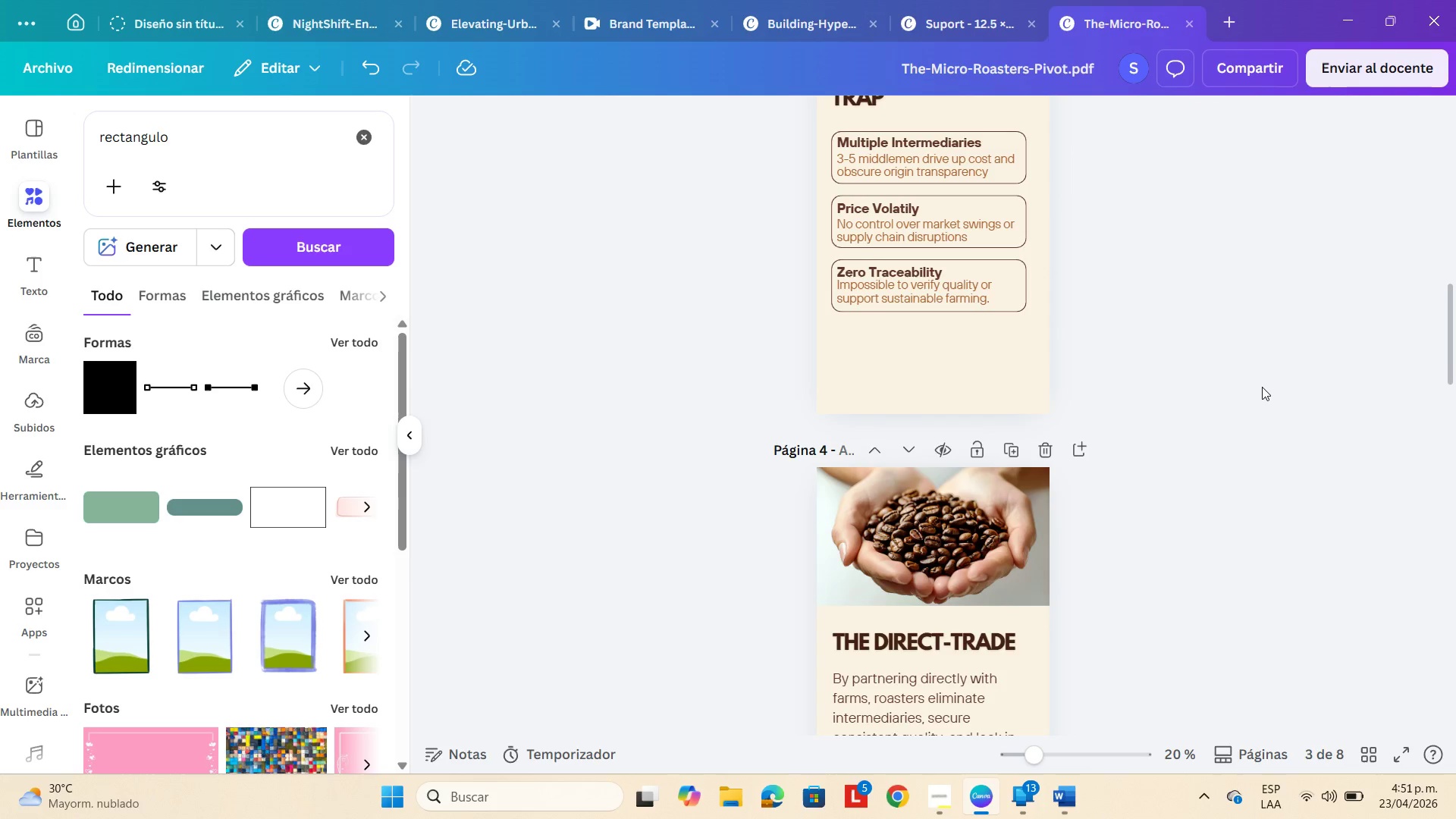 
scroll: coordinate [1262, 387], scroll_direction: down, amount: 5.0
 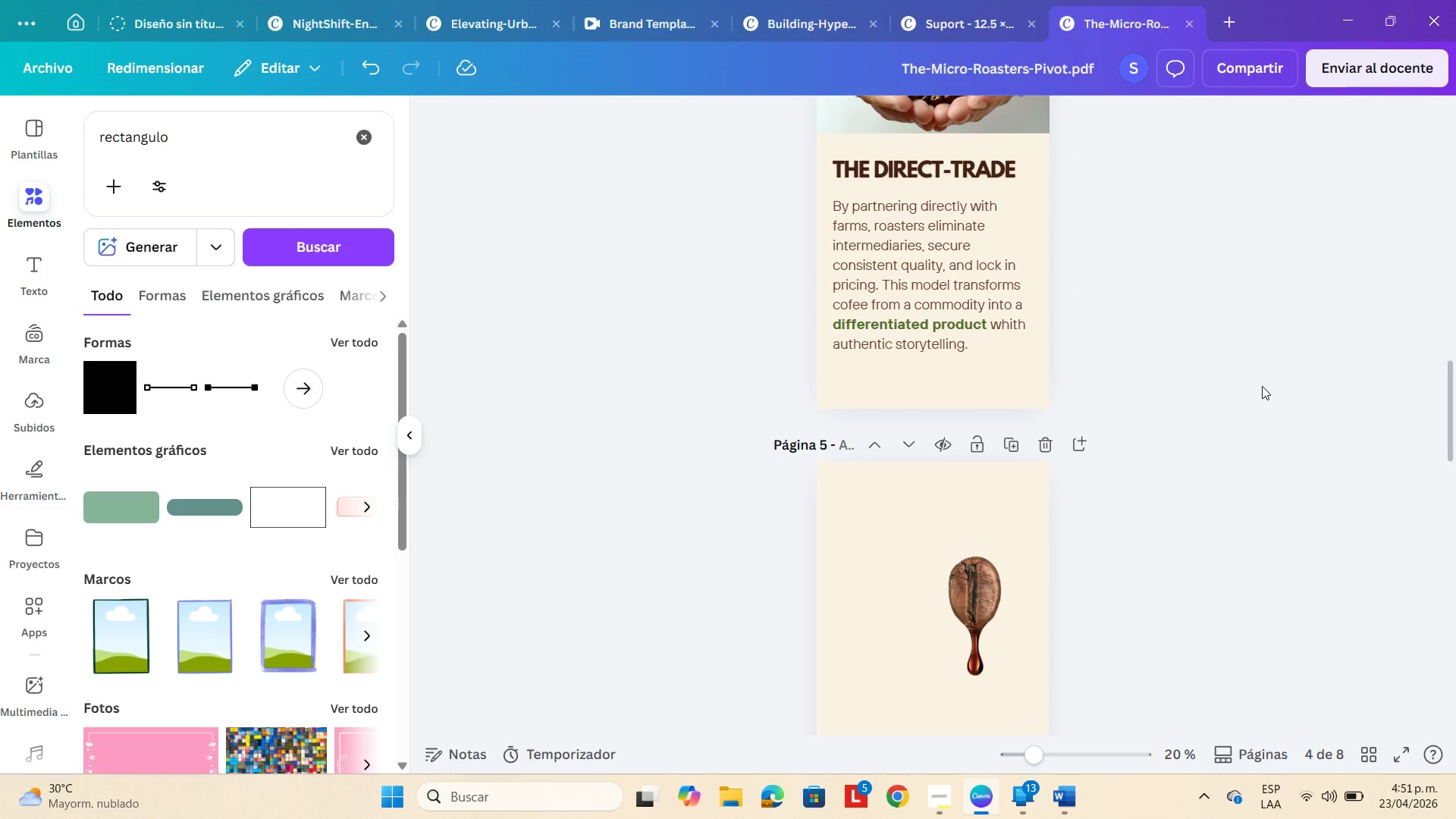 
scroll: coordinate [1244, 409], scroll_direction: up, amount: 2.0
 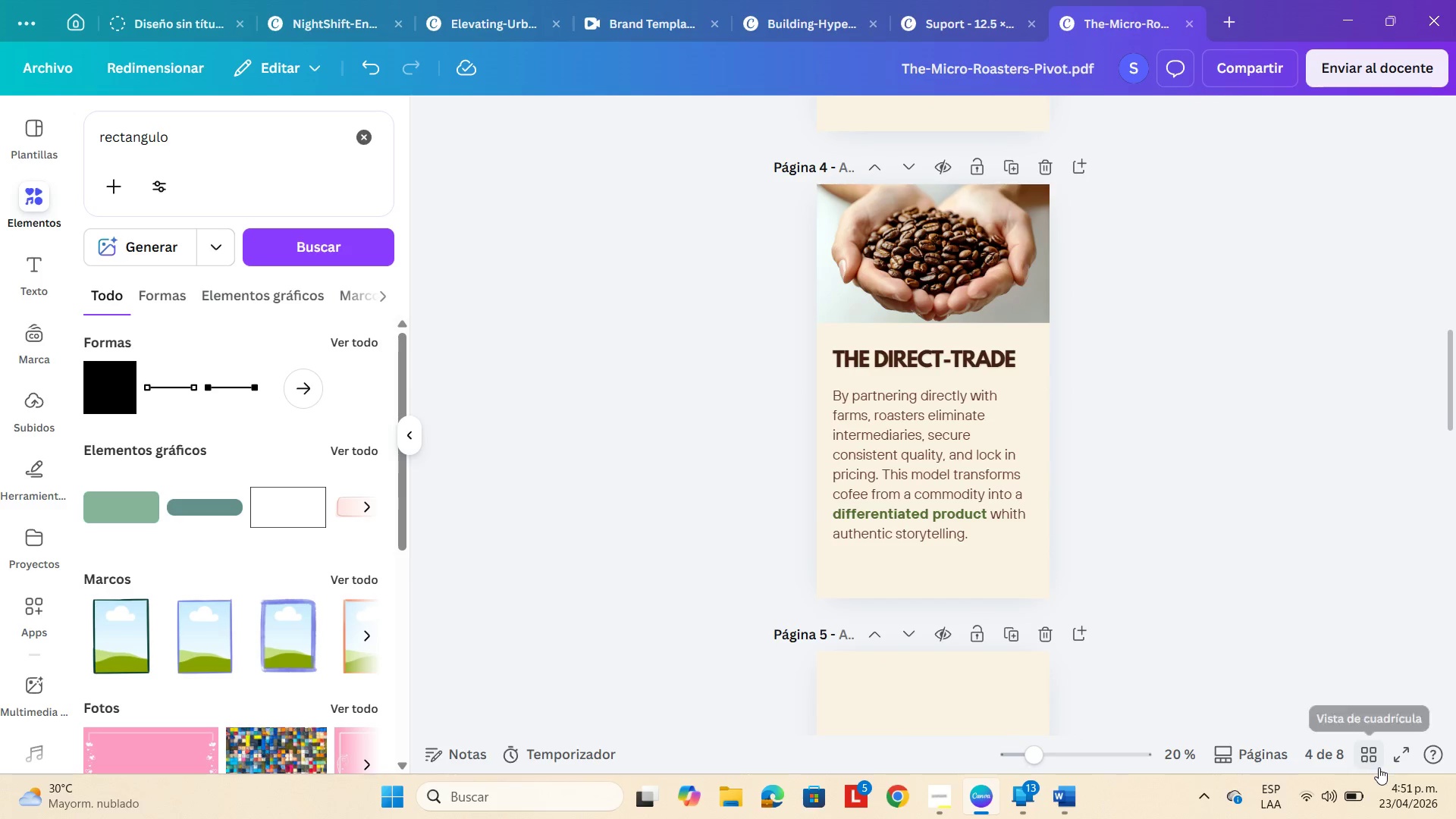 
left_click([1369, 756])
 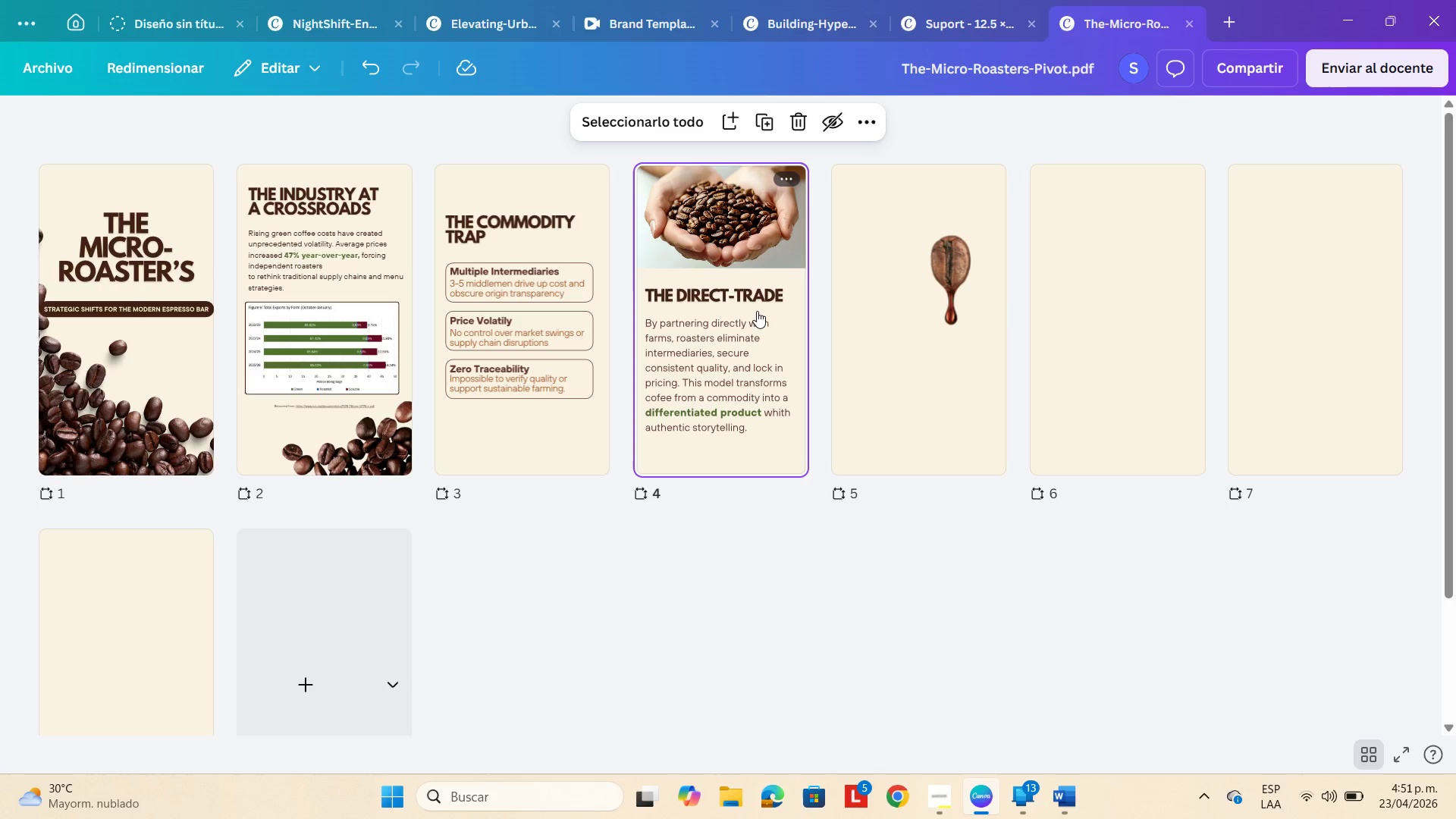 
wait(22.03)
 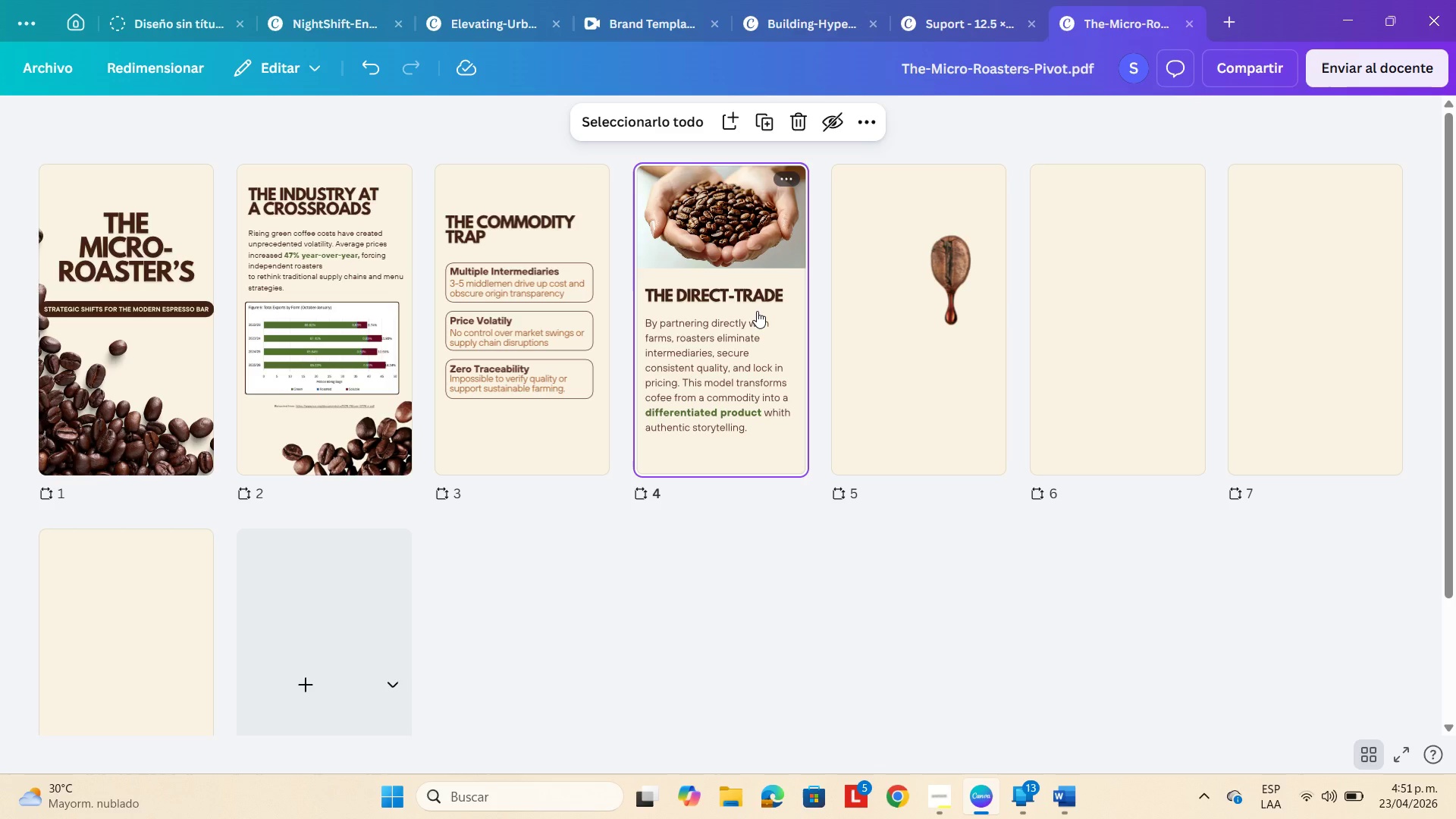 
left_click([1026, 792])
 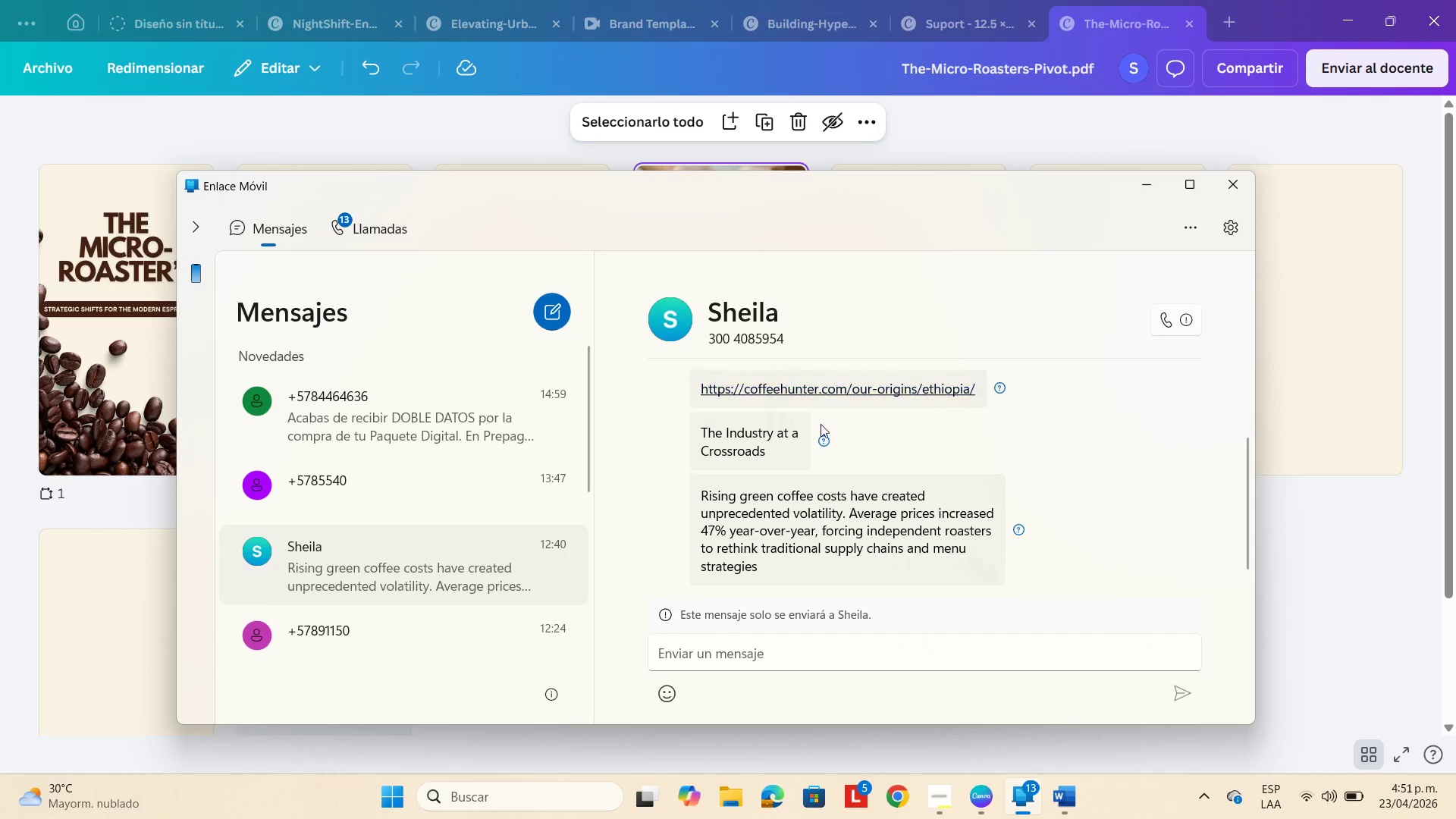 
scroll: coordinate [829, 422], scroll_direction: up, amount: 8.0
 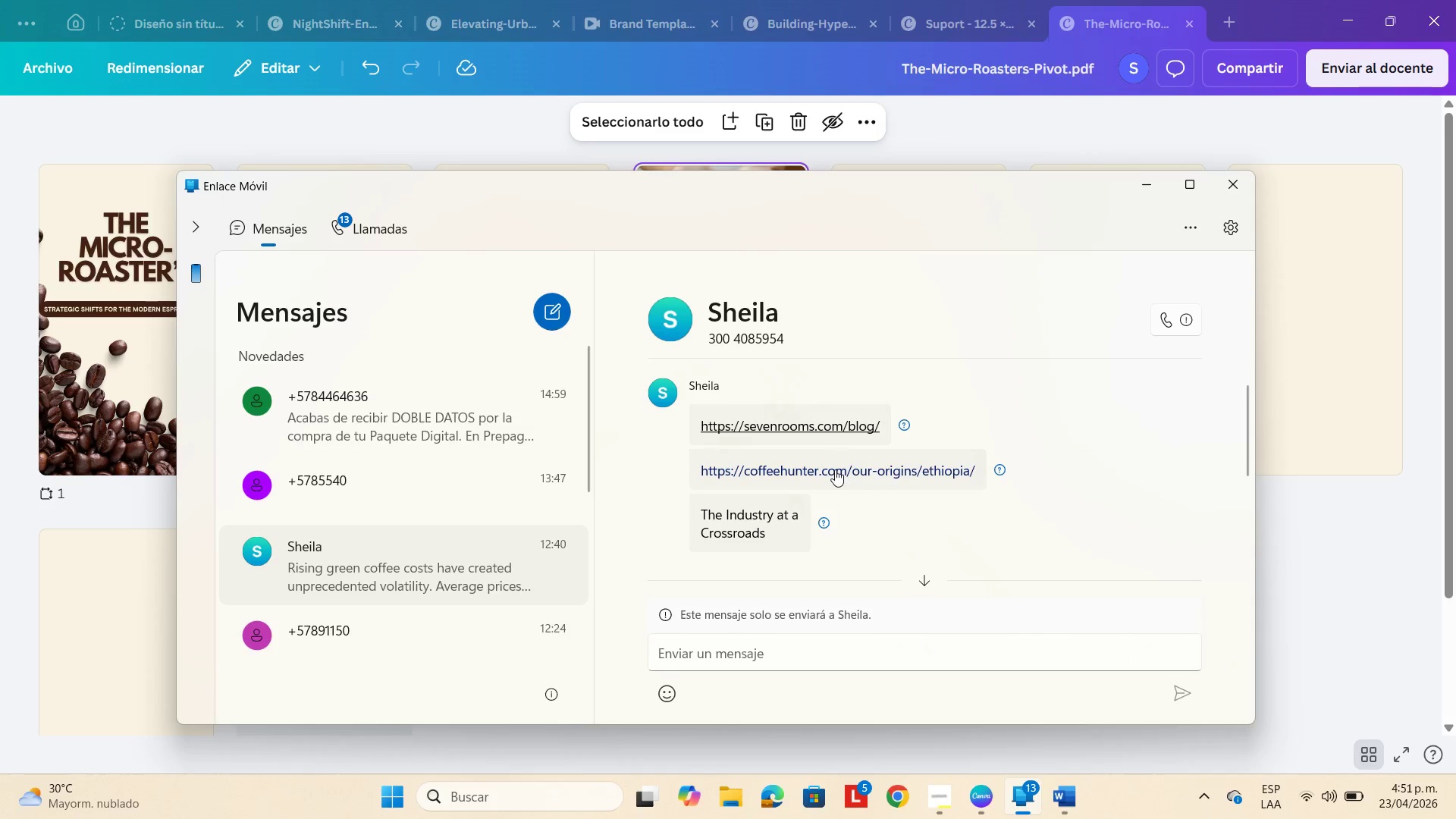 
left_click([841, 474])
 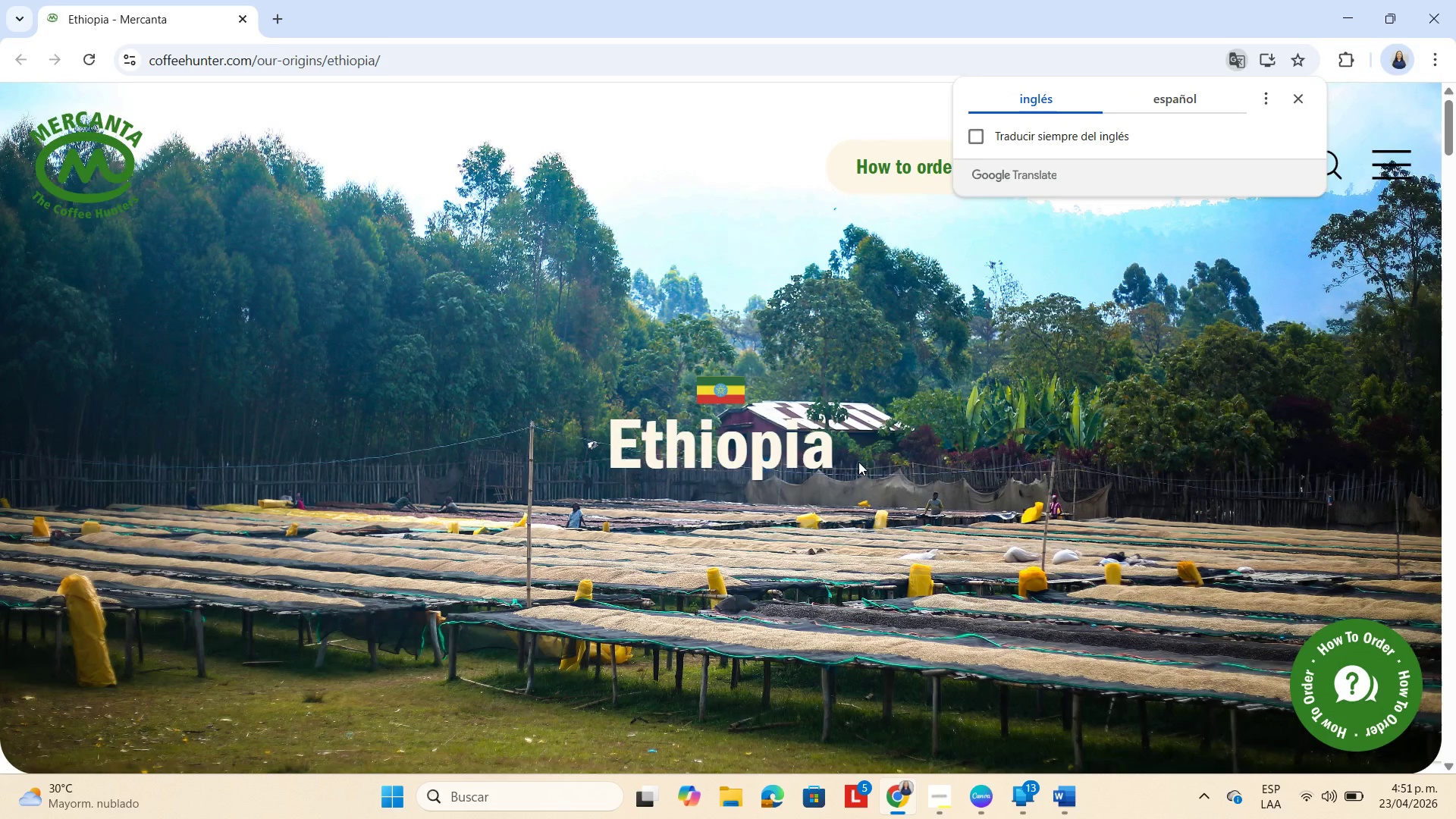 
wait(5.94)
 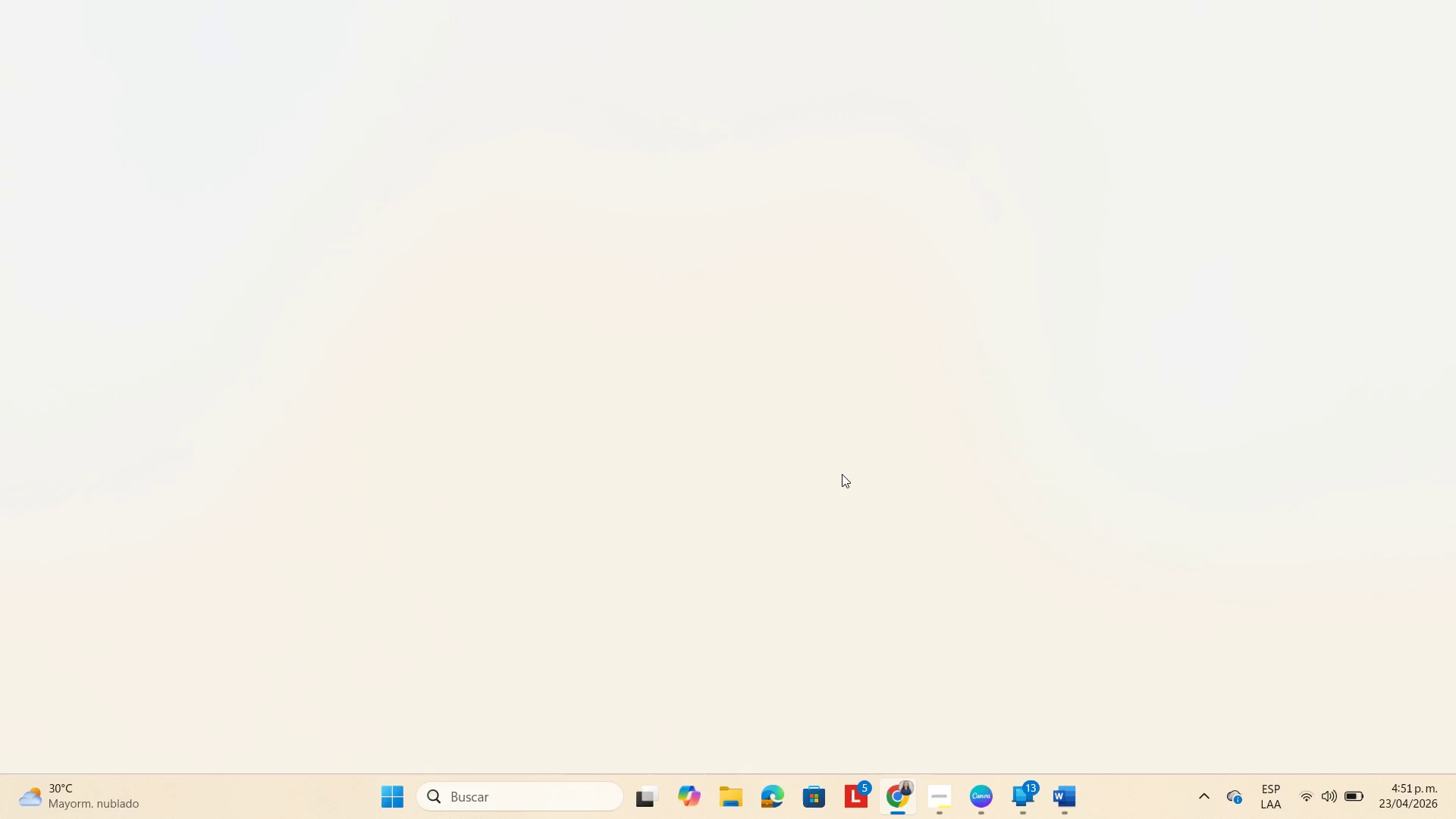 
scroll: coordinate [958, 387], scroll_direction: down, amount: 1.0
 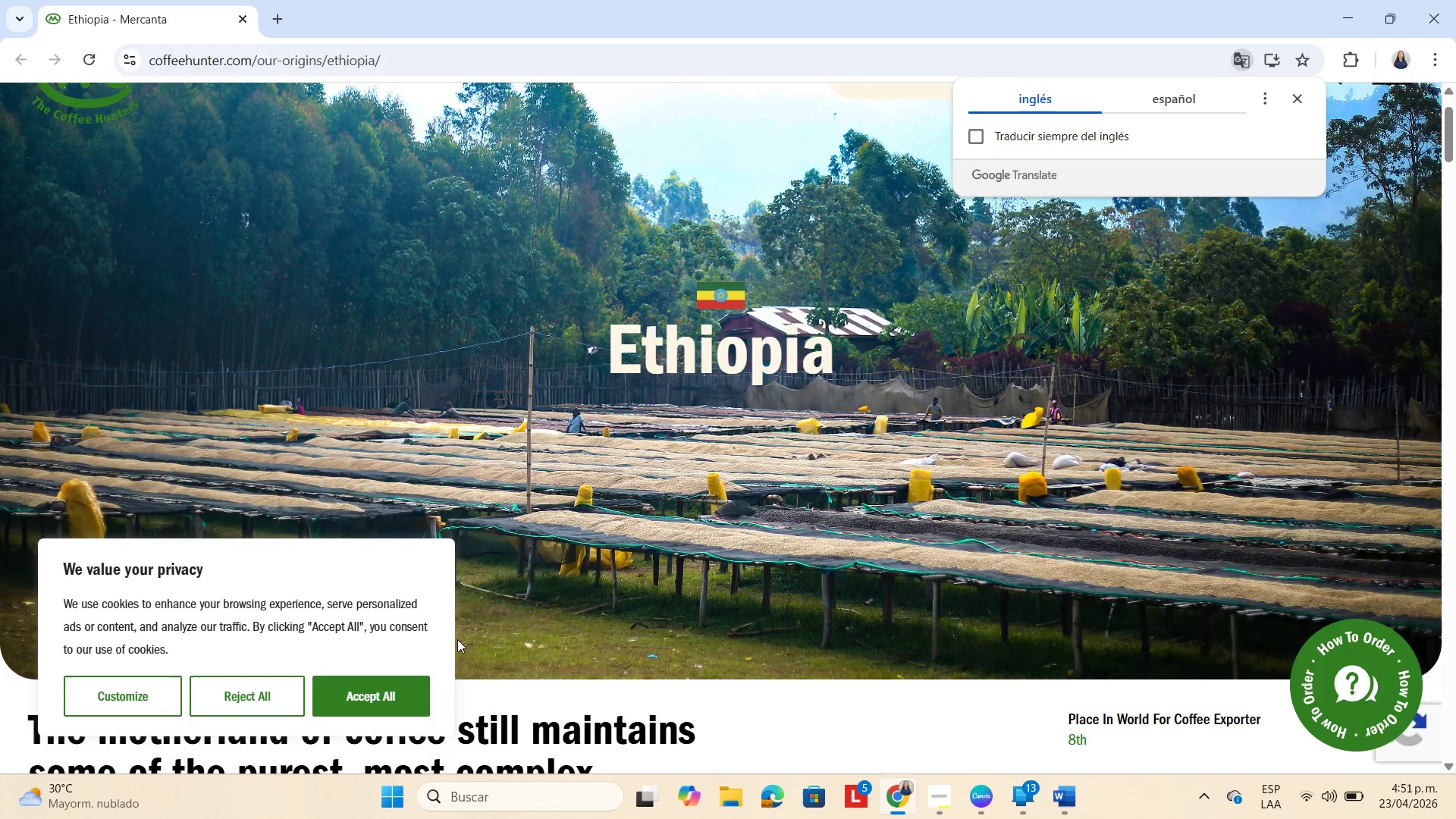 
left_click([397, 692])
 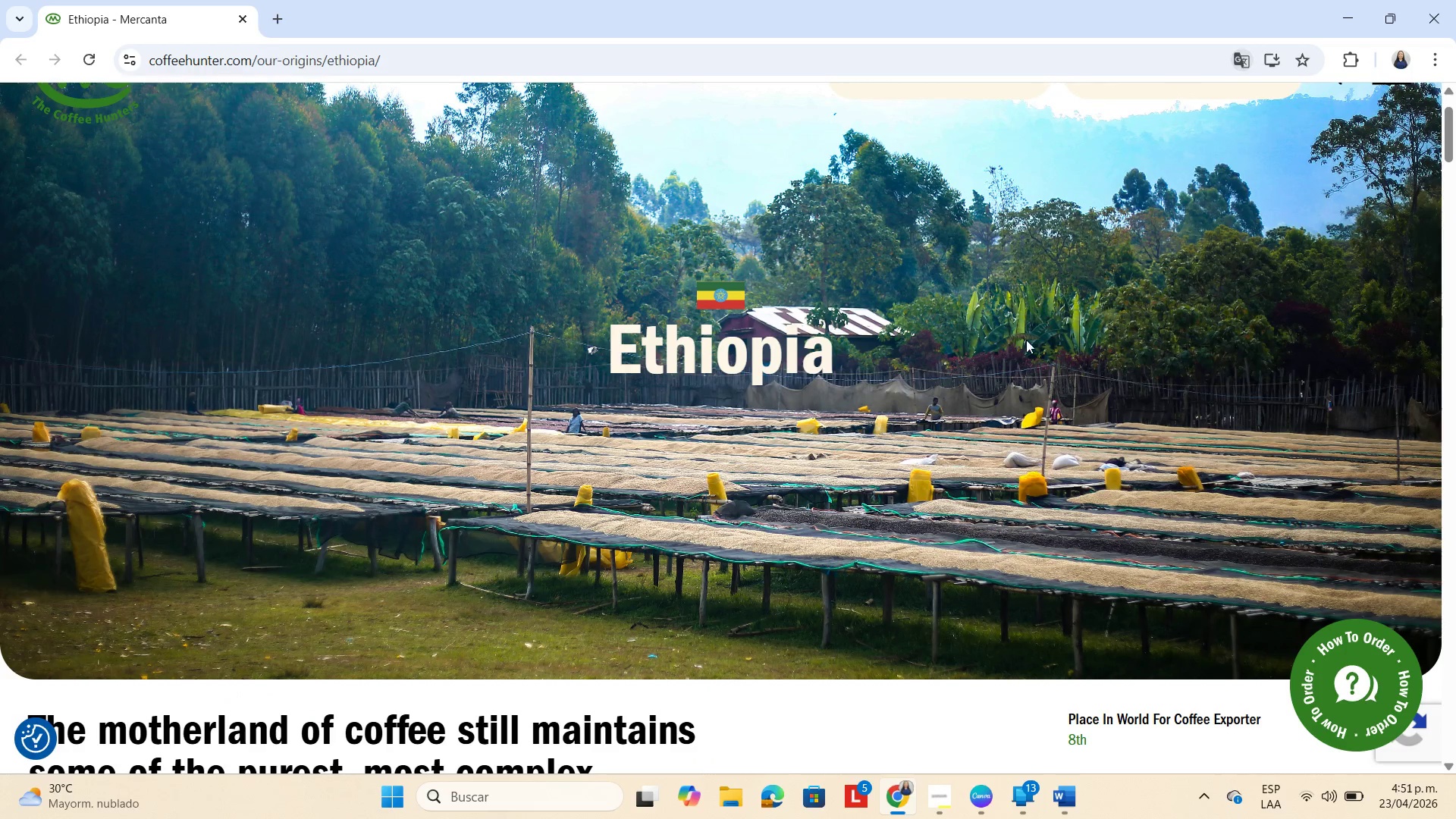 
scroll: coordinate [1042, 339], scroll_direction: down, amount: 10.0
 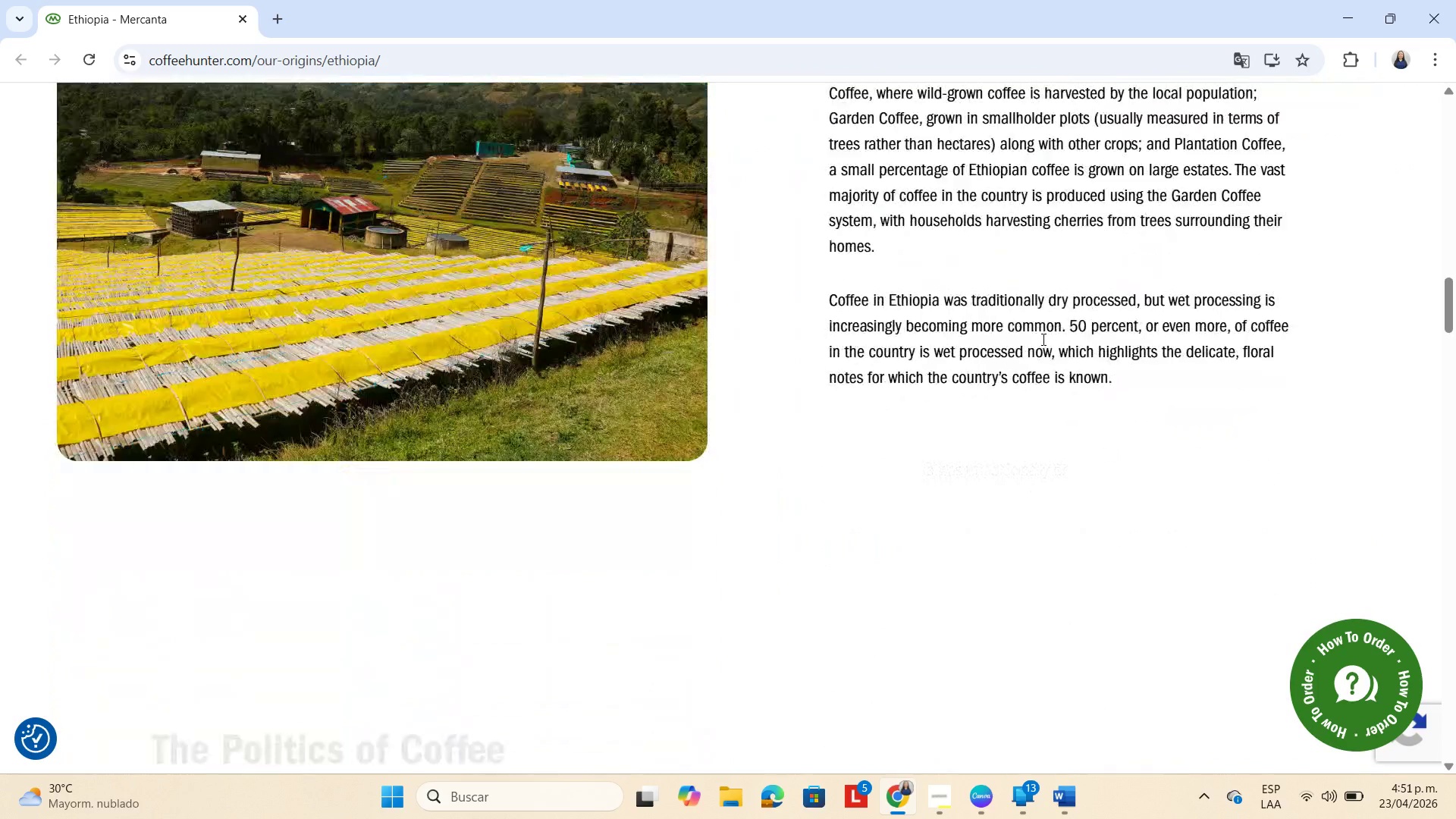 
scroll: coordinate [1090, 455], scroll_direction: down, amount: 19.0
 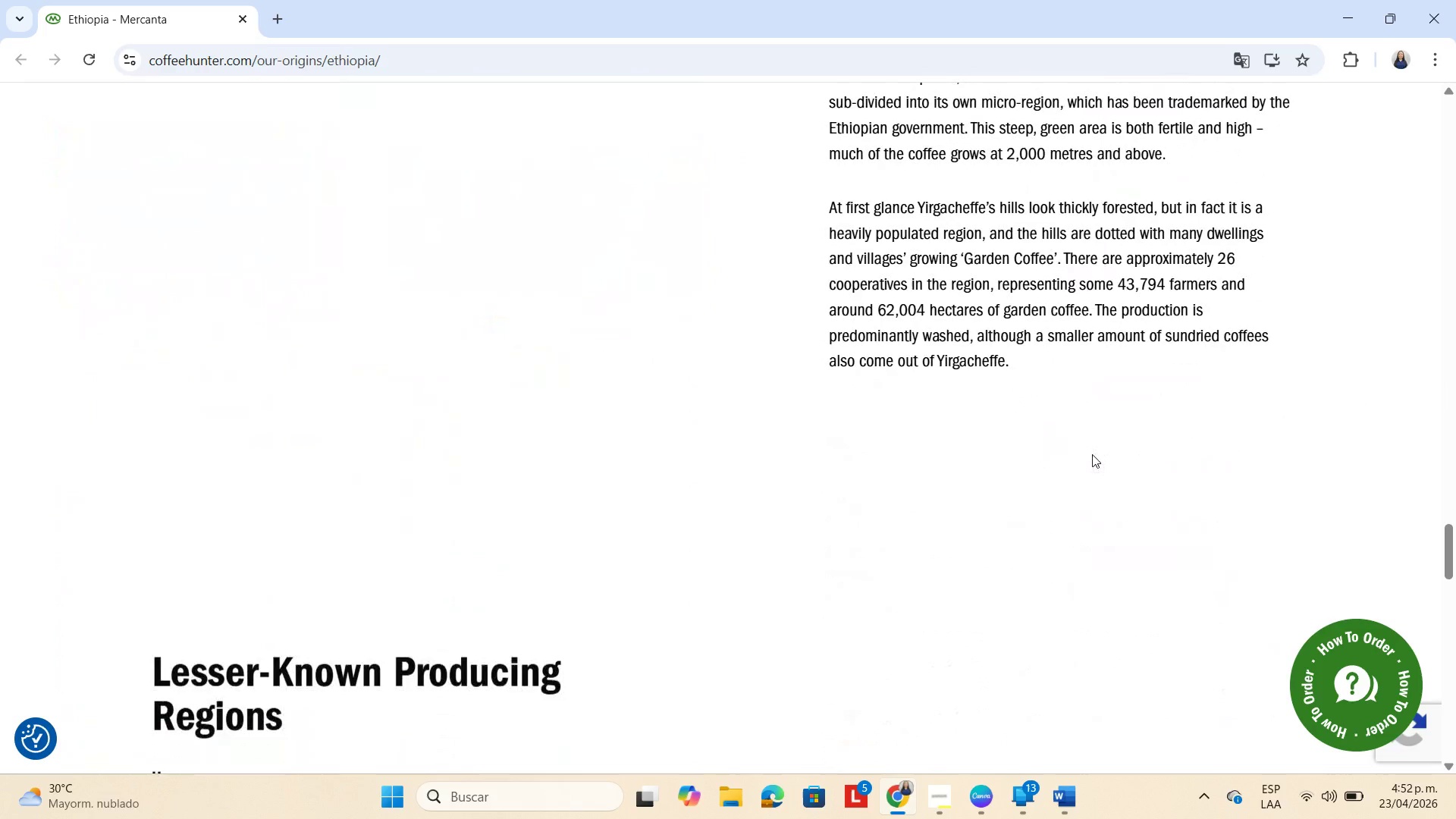 
scroll: coordinate [936, 383], scroll_direction: down, amount: 5.0
 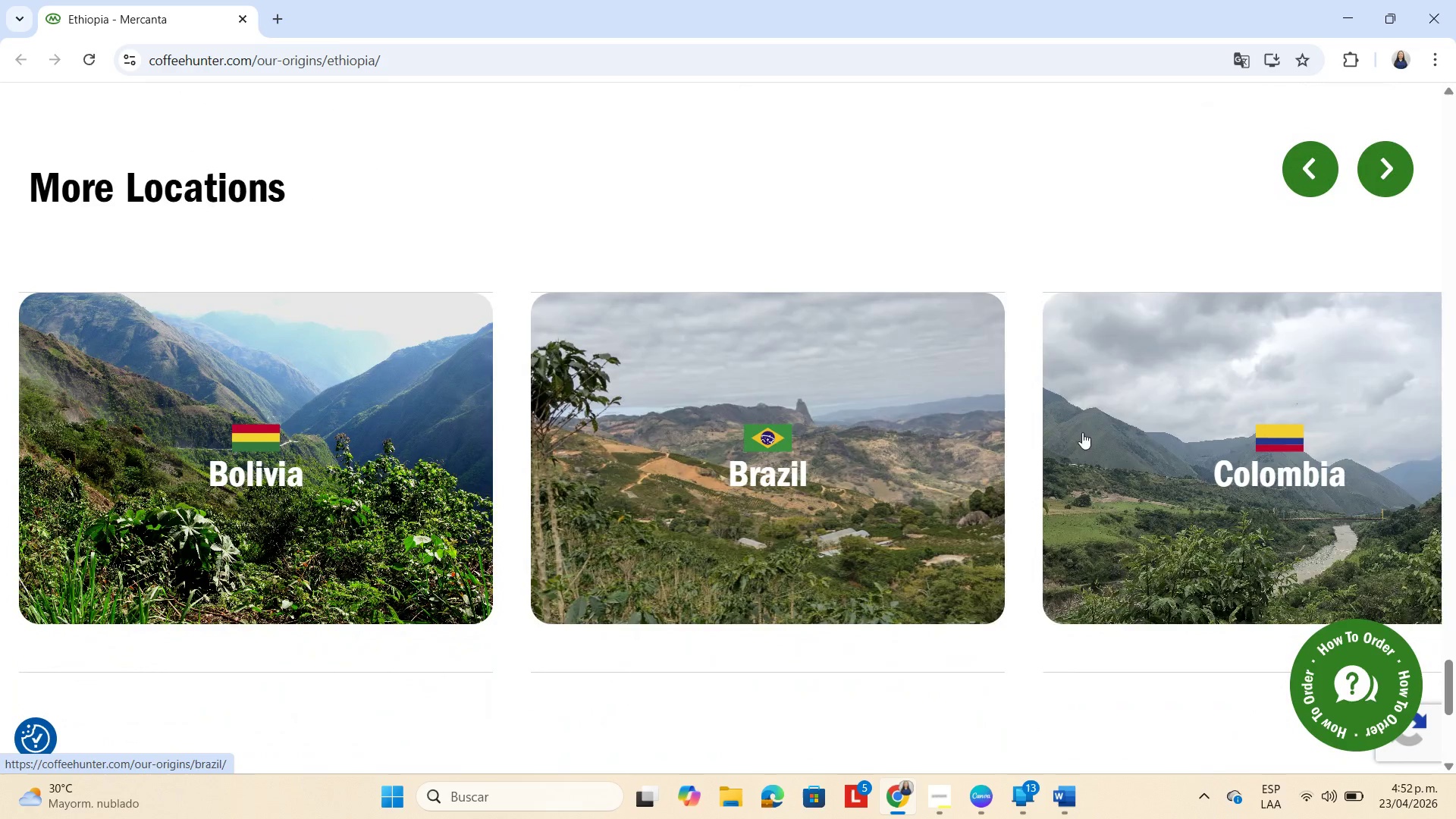 
left_click([1215, 438])
 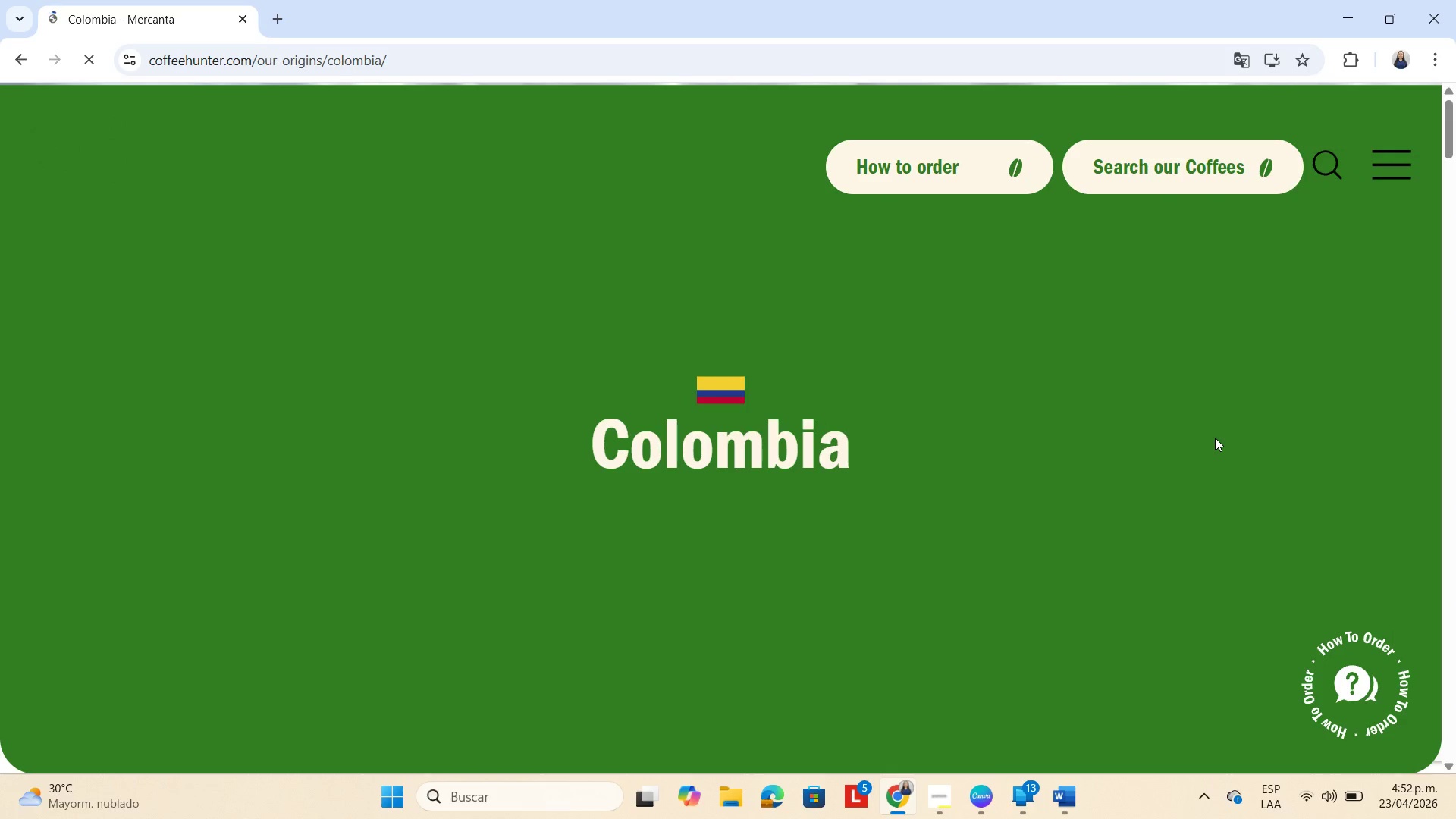 
scroll: coordinate [813, 467], scroll_direction: down, amount: 16.0
 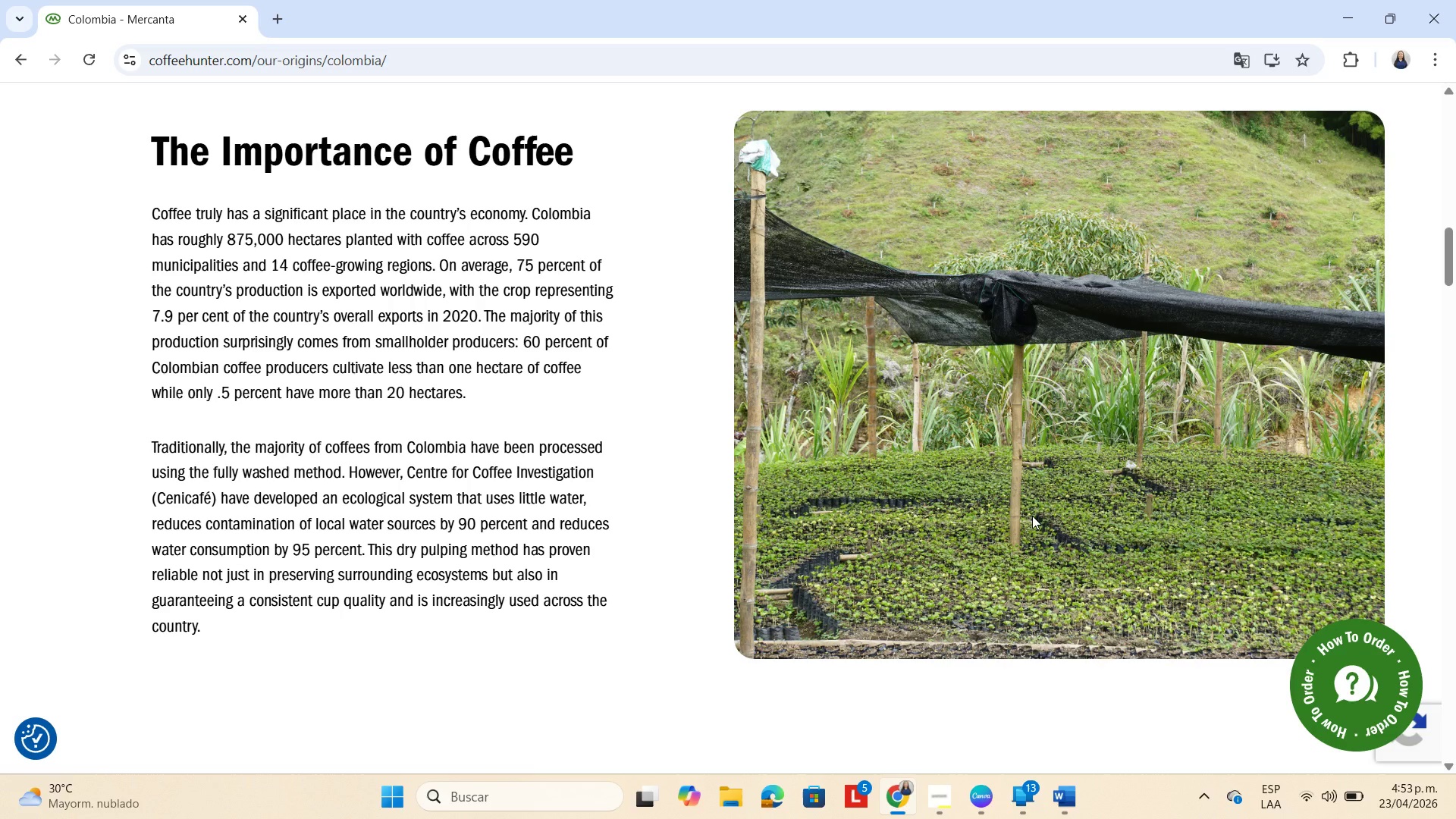 
wait(68.02)
 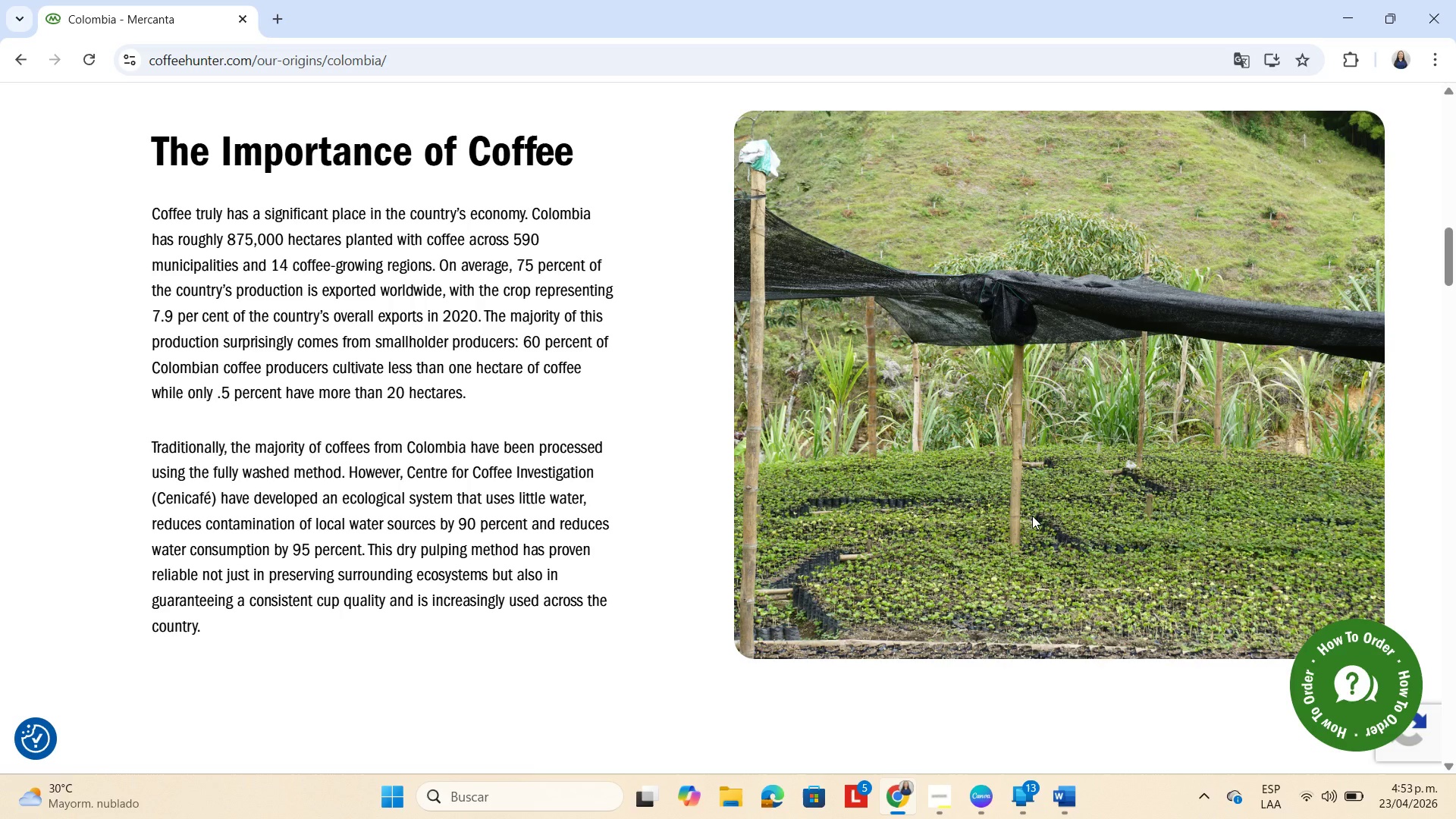 
scroll: coordinate [818, 388], scroll_direction: down, amount: 15.0
 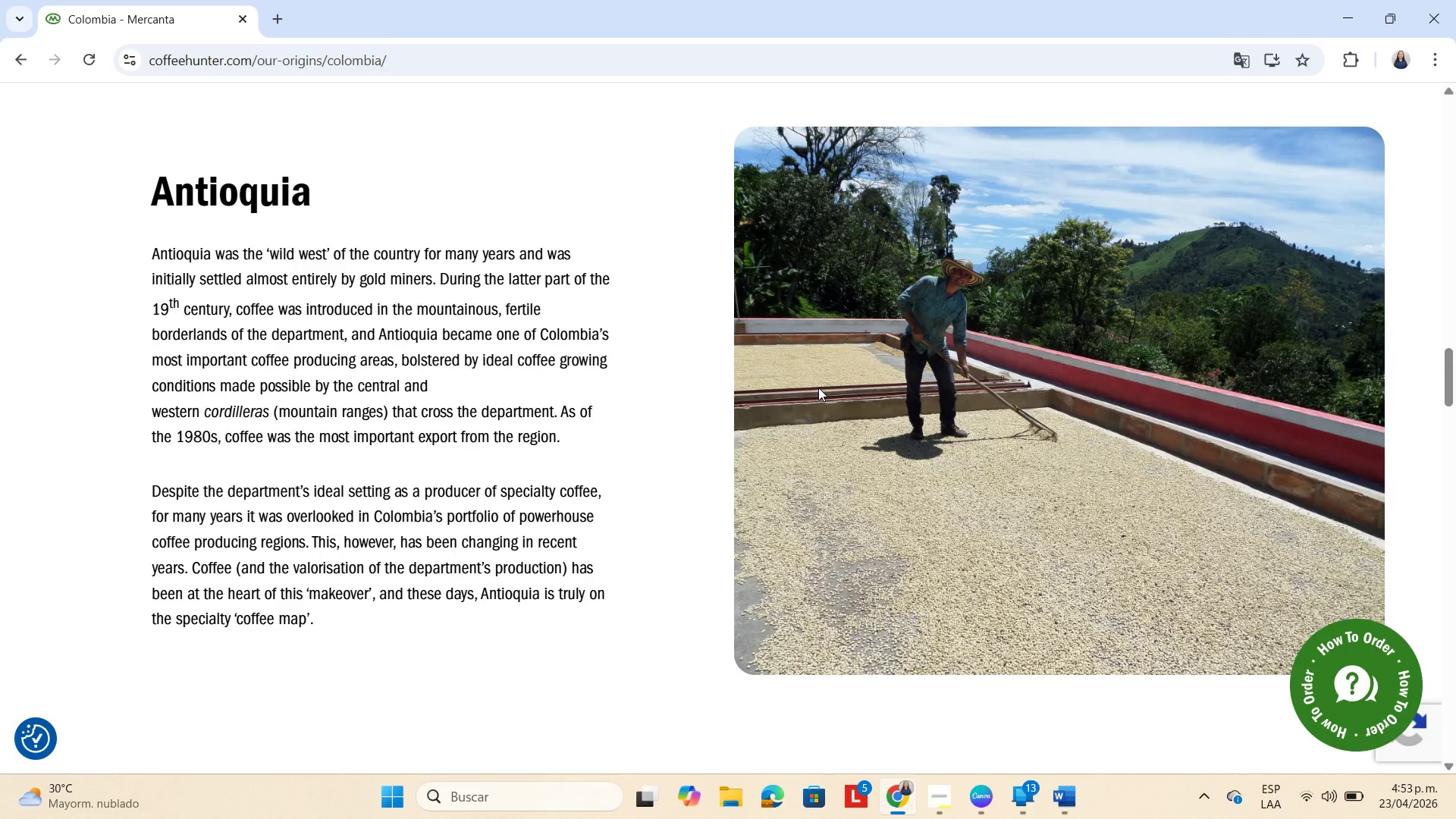 
scroll: coordinate [818, 388], scroll_direction: up, amount: 7.0
 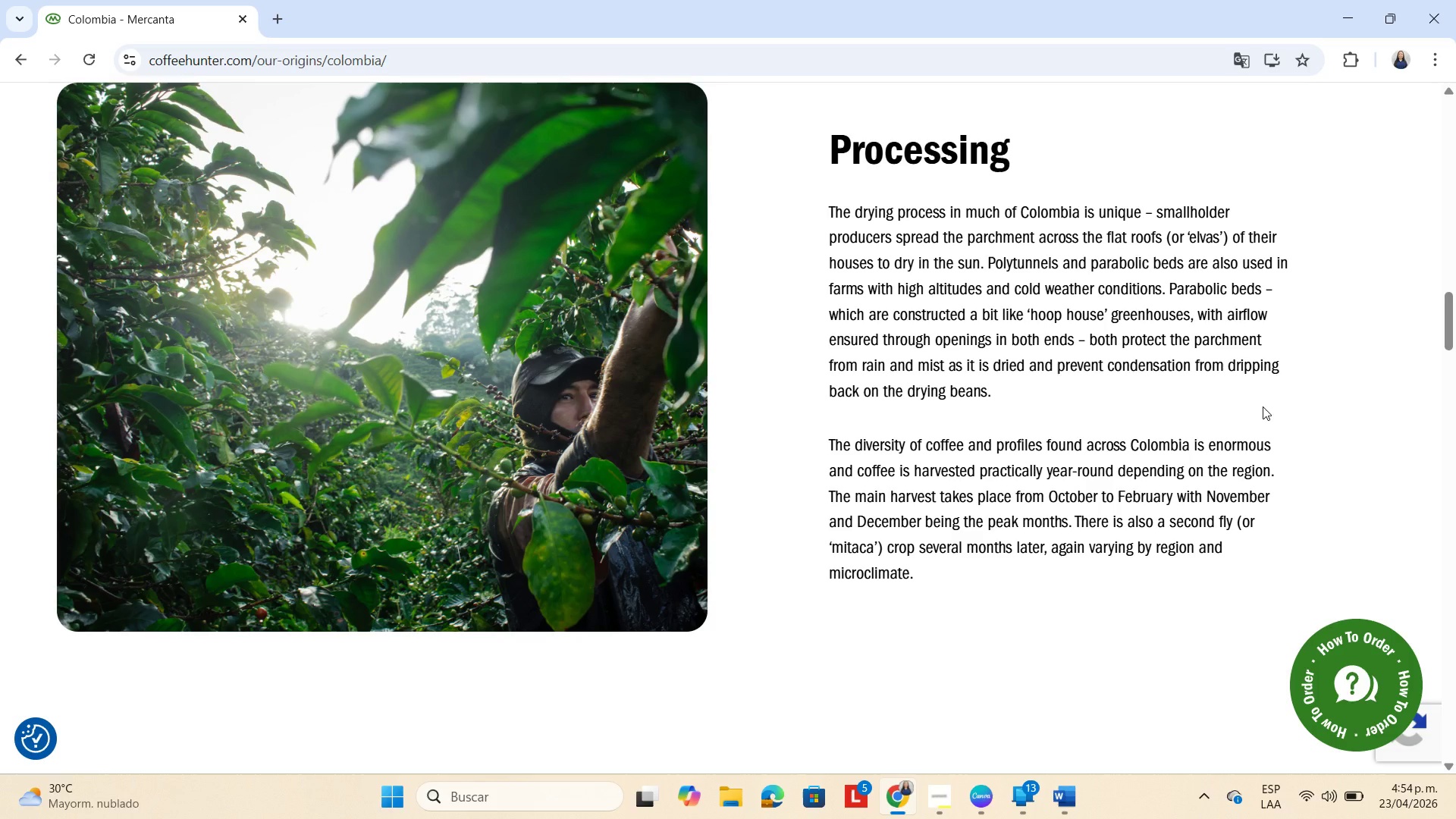 
wait(89.39)
 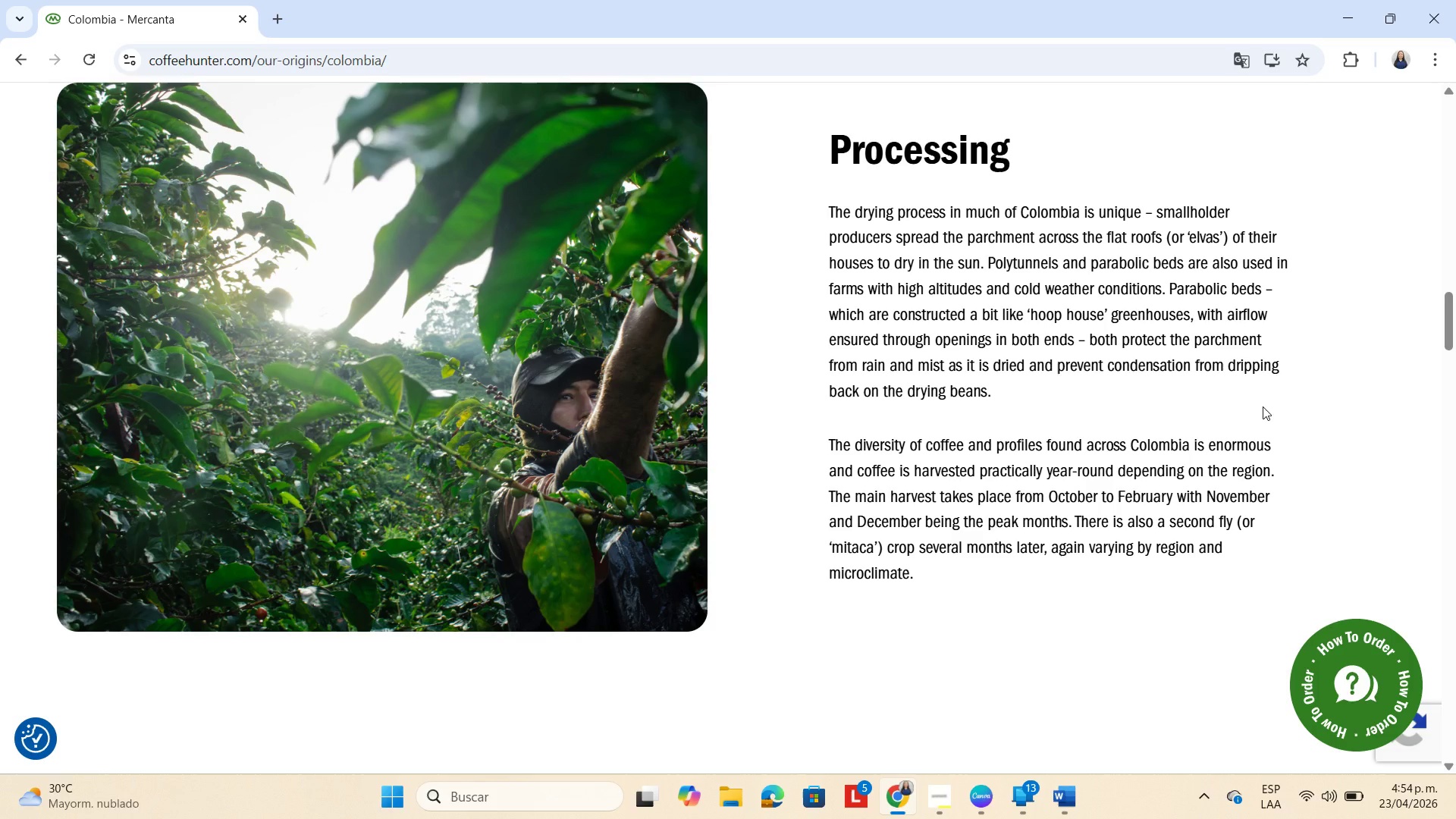 
mouse_move([1001, 785])
 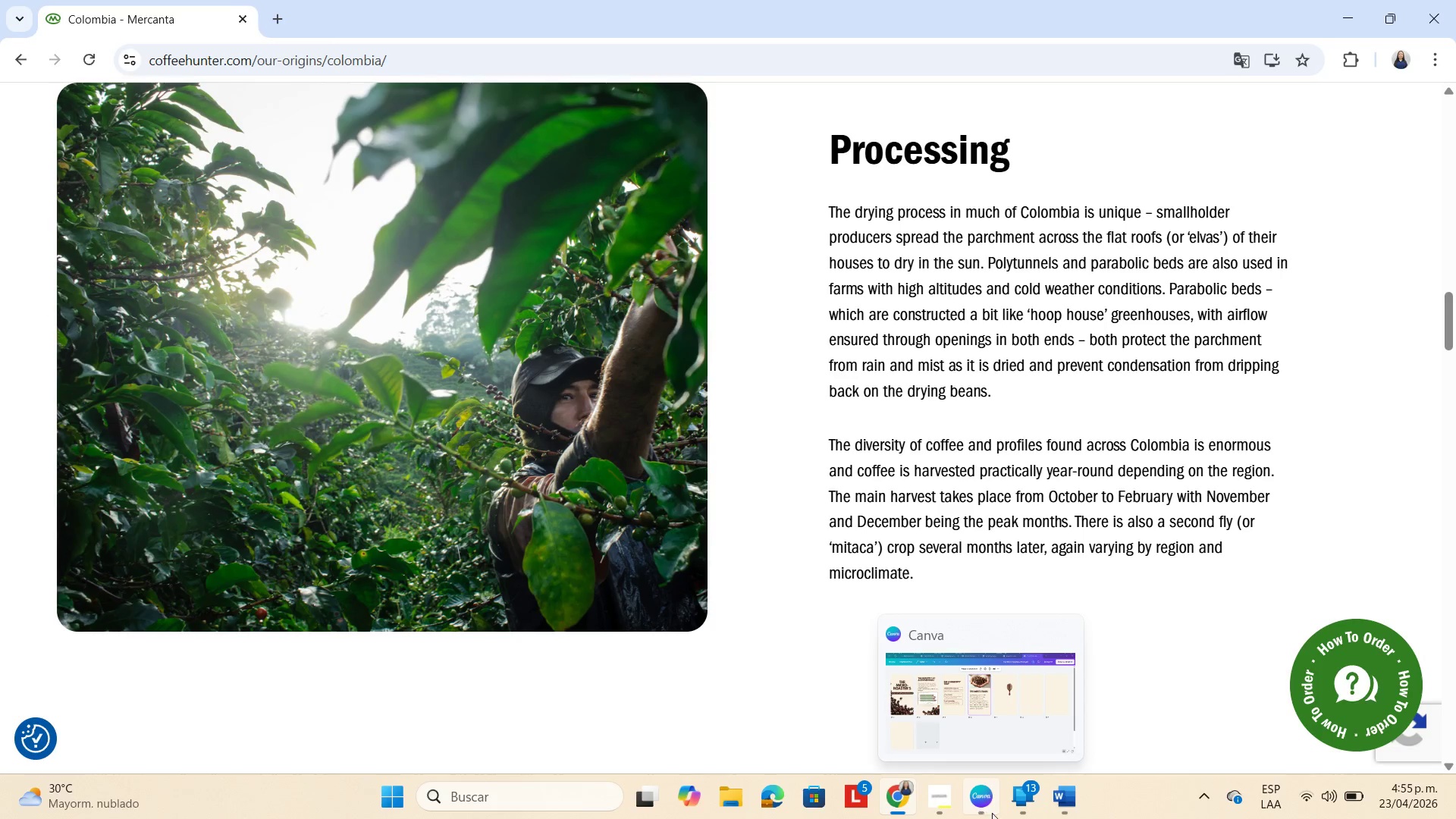 
mouse_move([989, 798])
 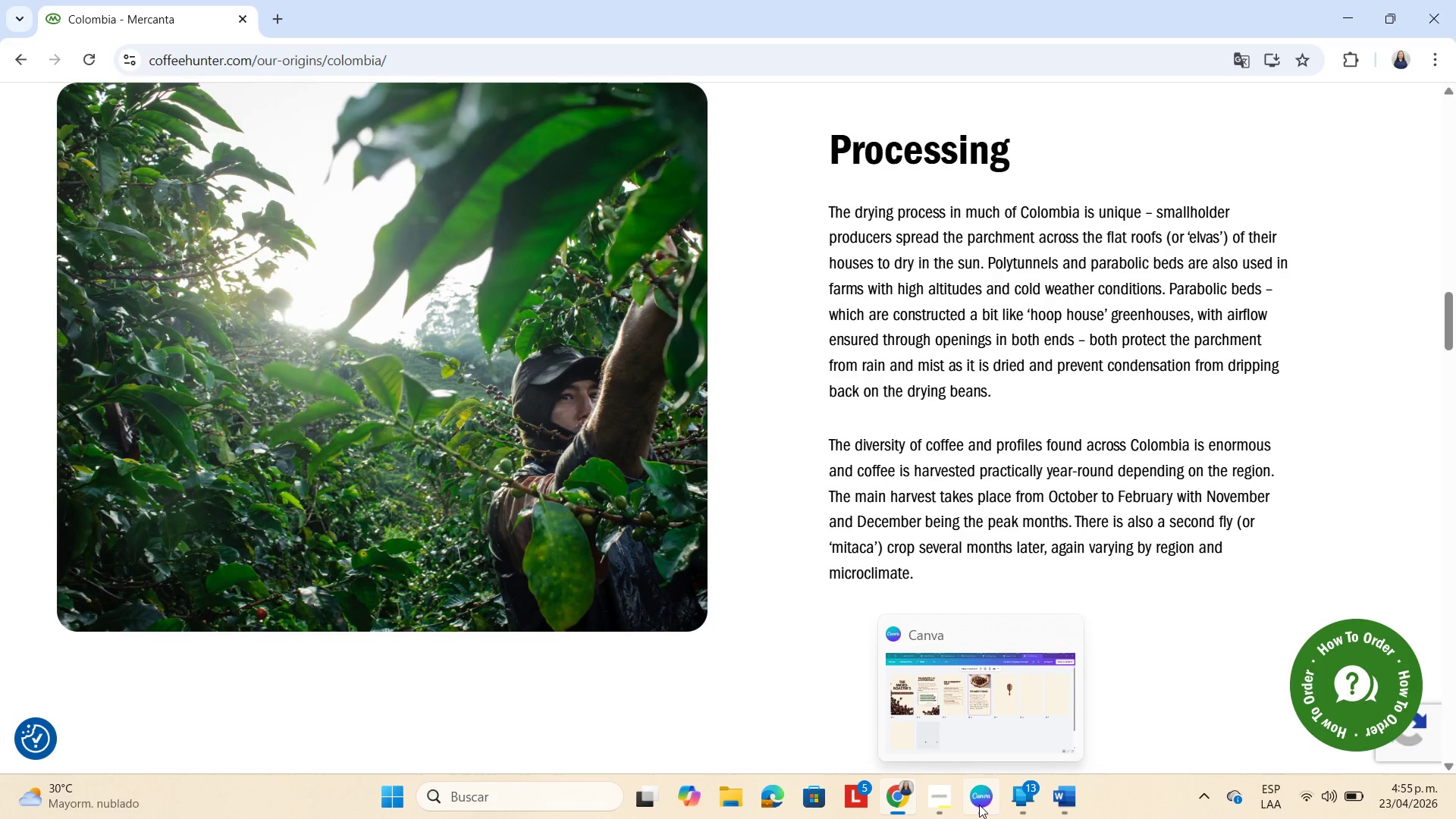 
left_click([979, 805])
 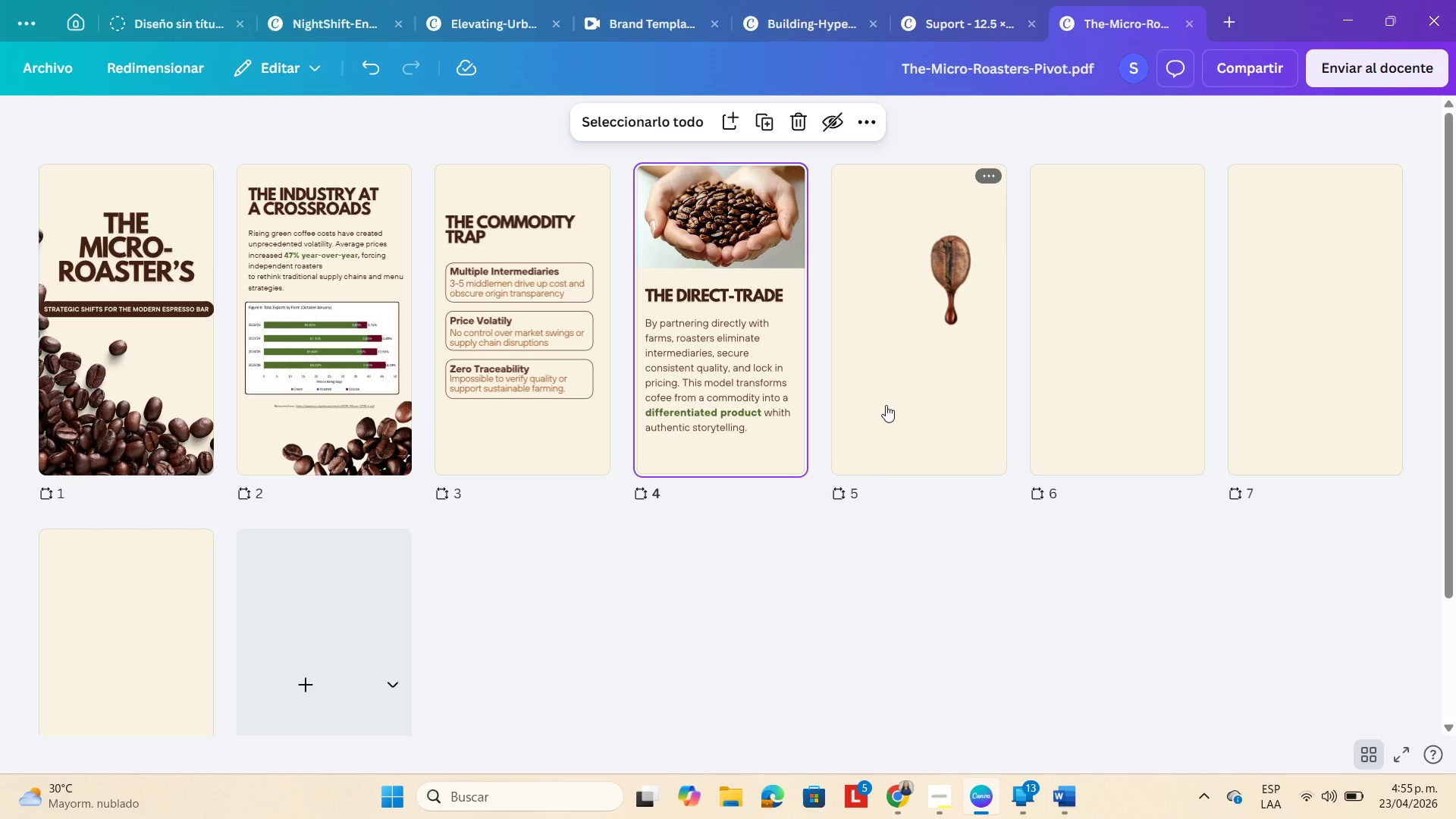 
wait(13.2)
 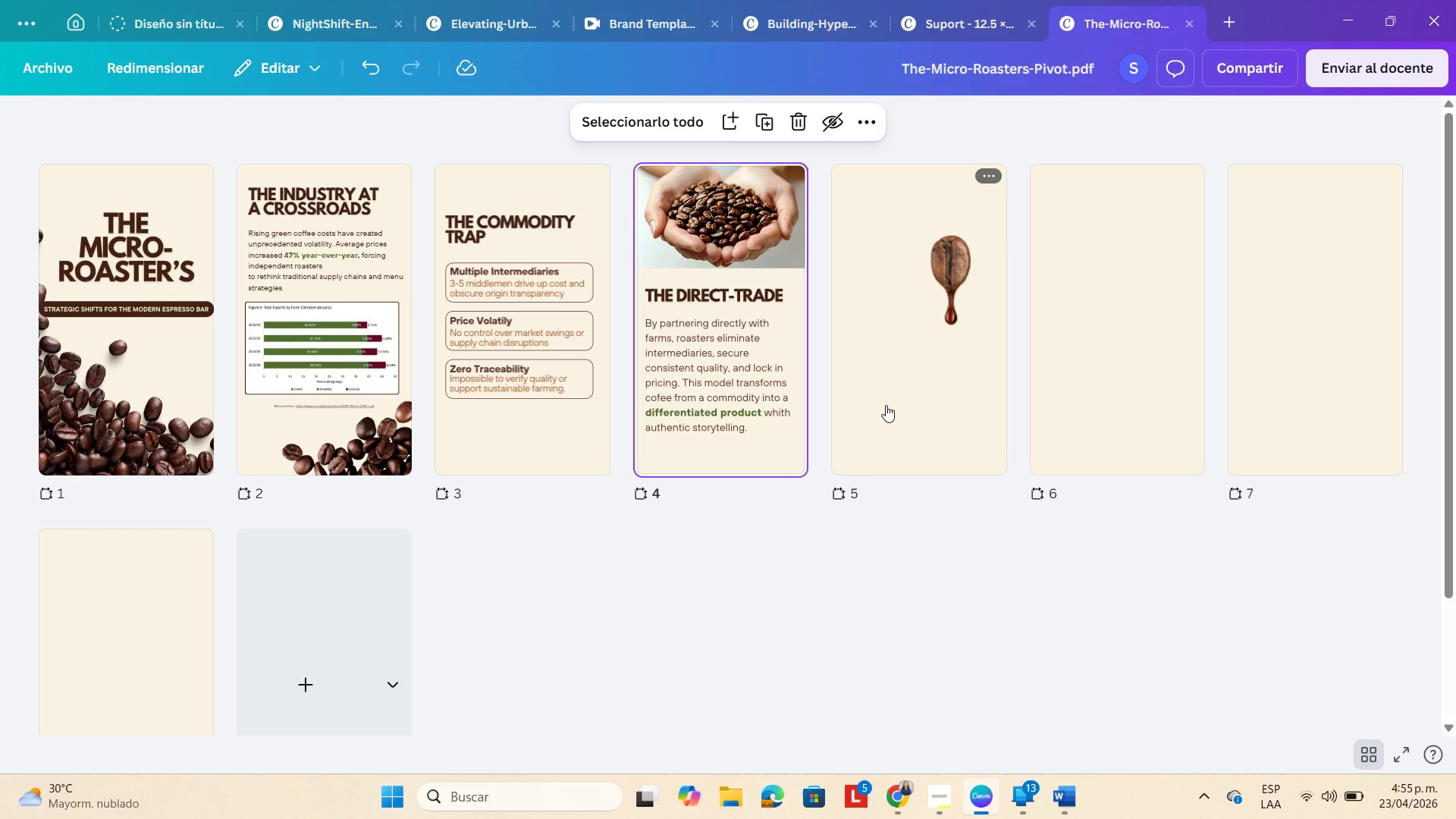 
double_click([933, 313])
 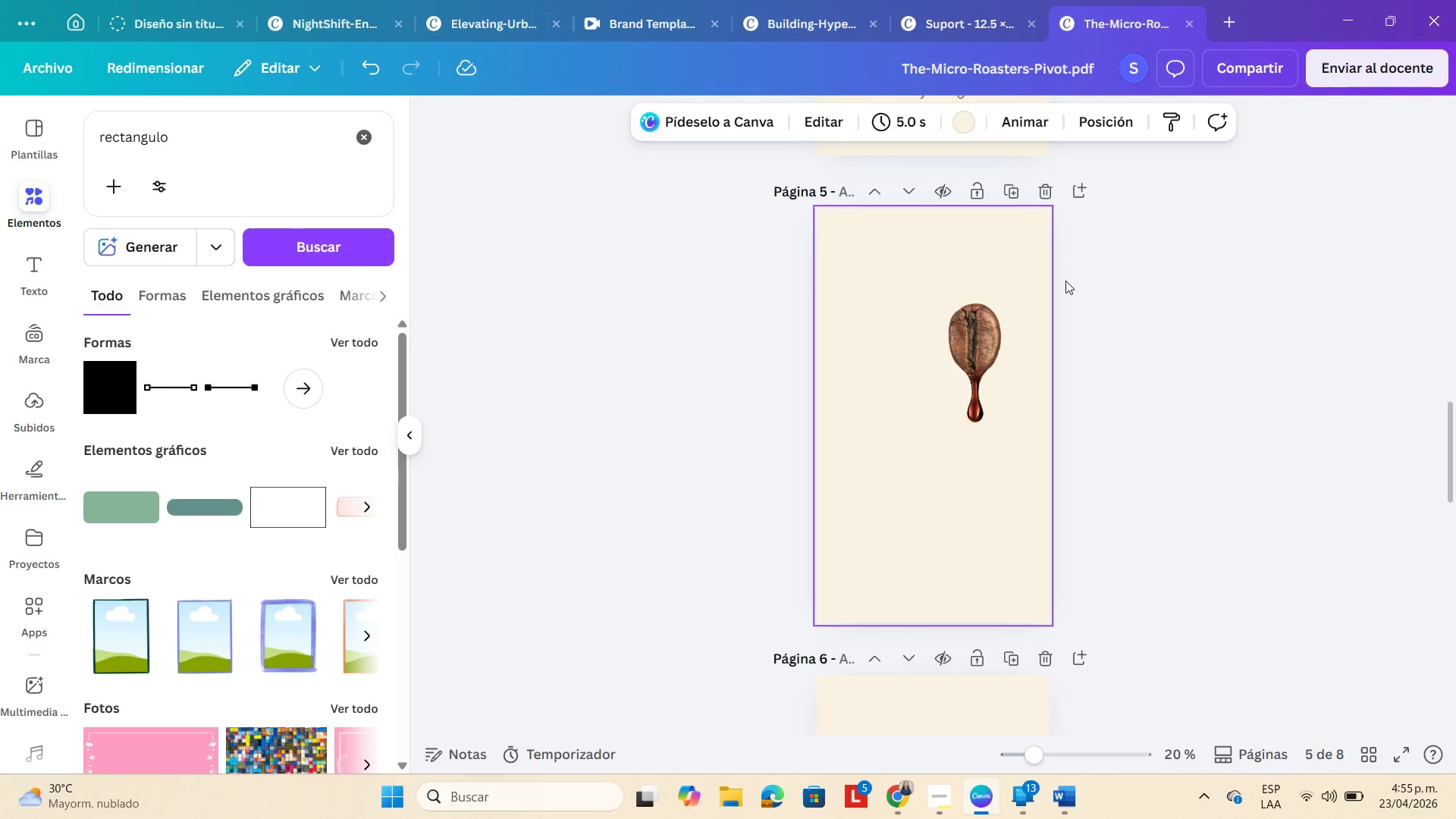 
scroll: coordinate [1024, 352], scroll_direction: down, amount: 2.0
 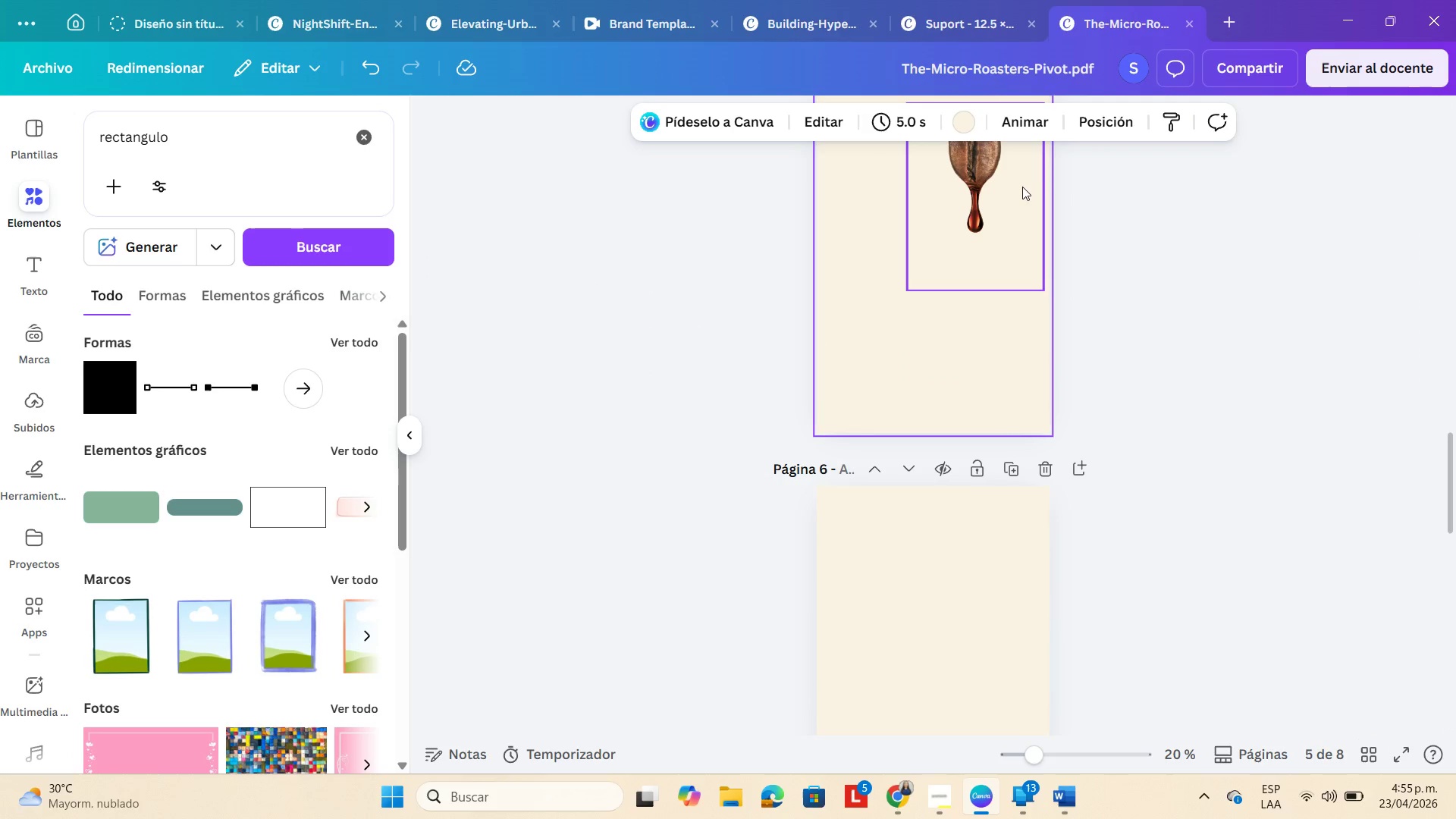 
left_click_drag(start_coordinate=[1012, 193], to_coordinate=[992, 599])
 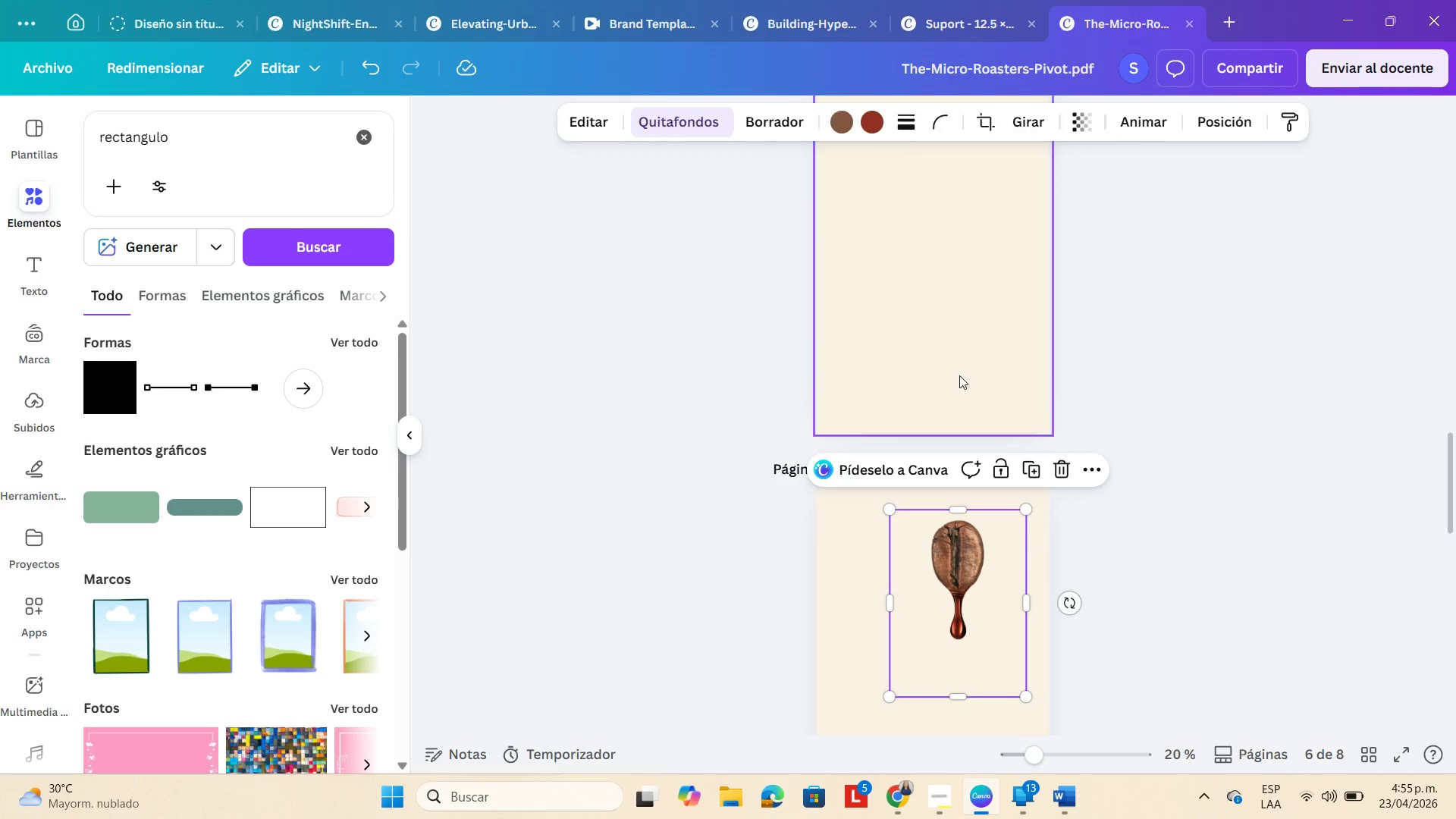 
left_click([937, 374])
 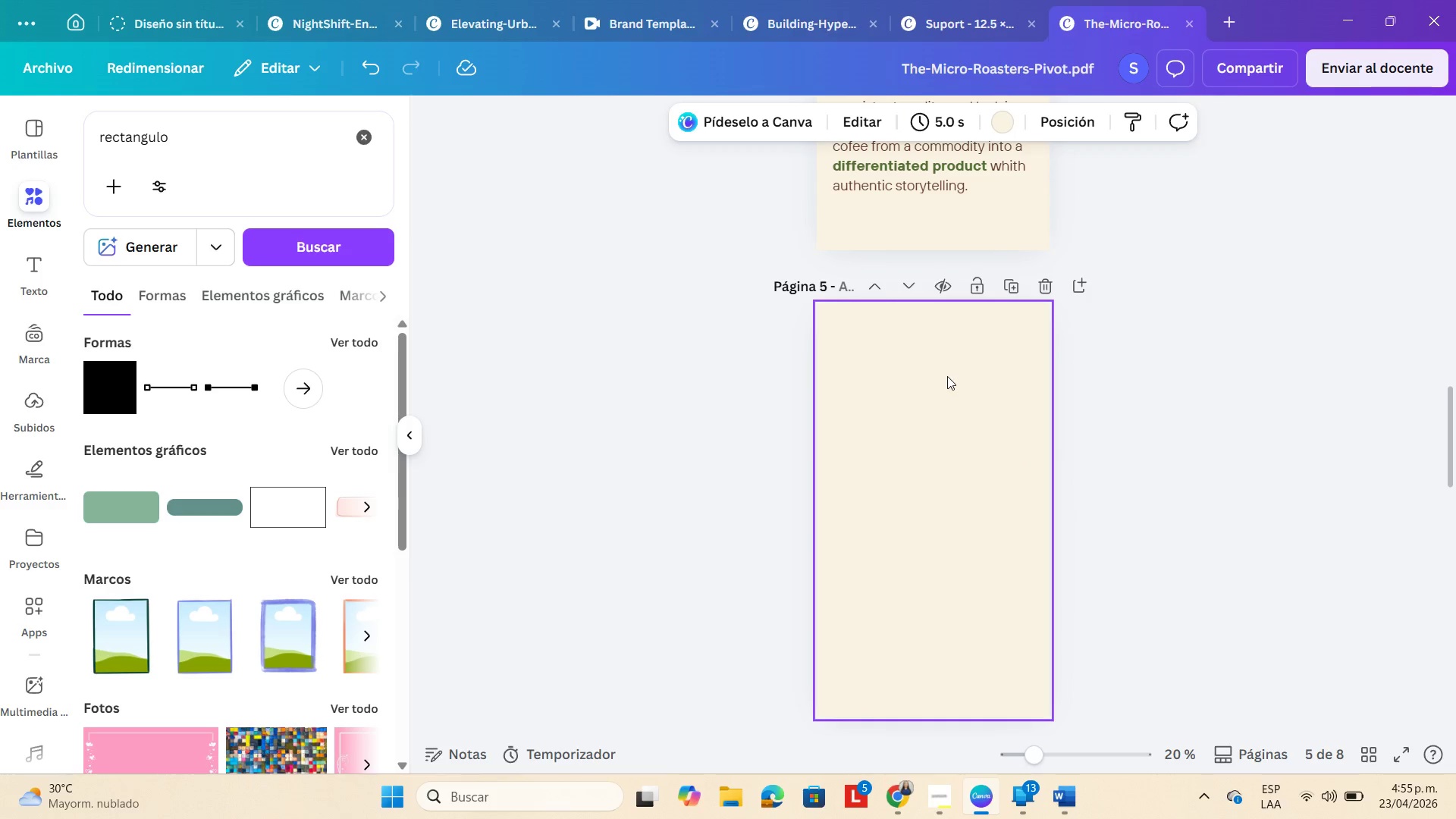 
scroll: coordinate [930, 359], scroll_direction: up, amount: 6.0
 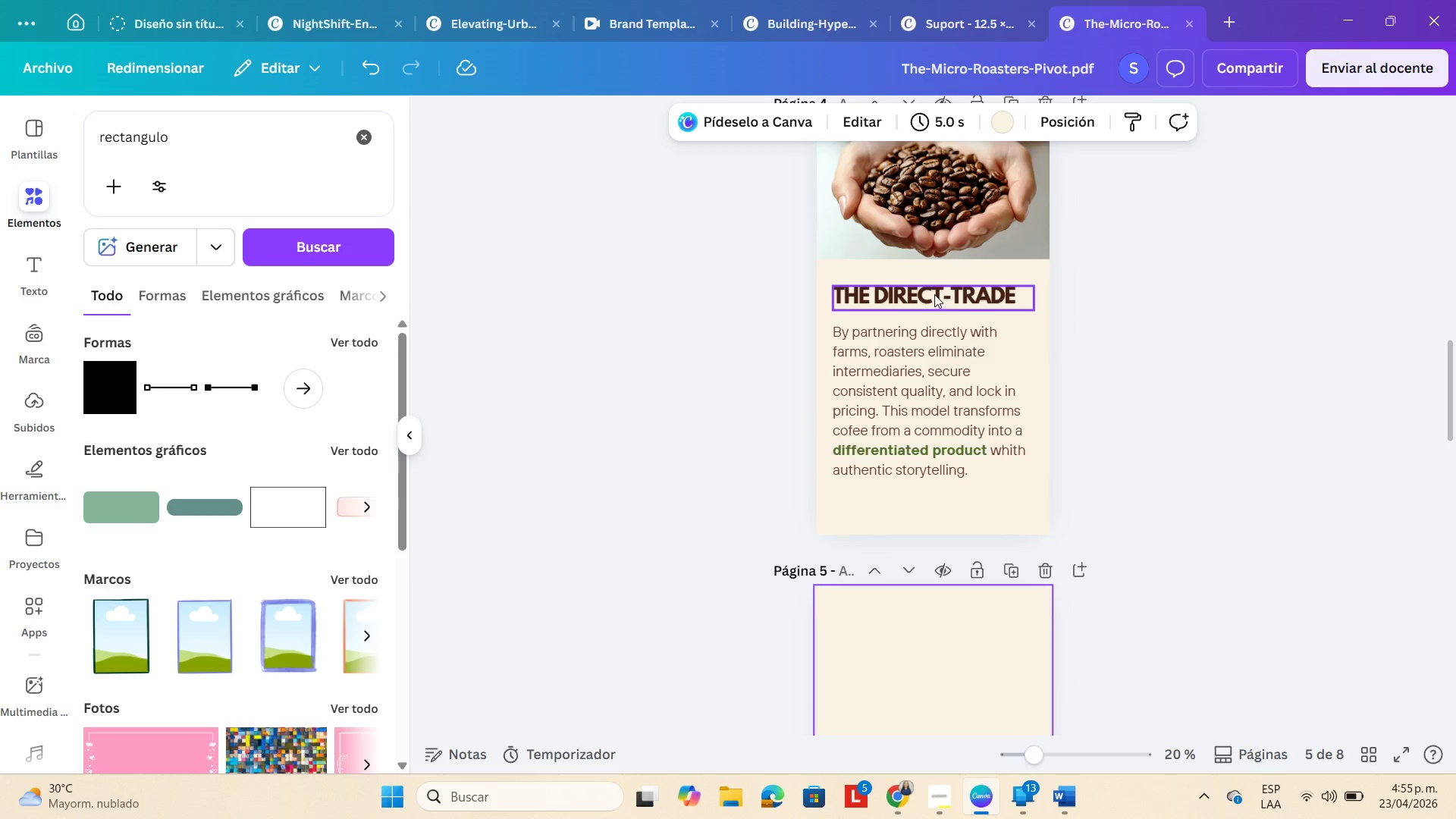 
left_click([934, 294])
 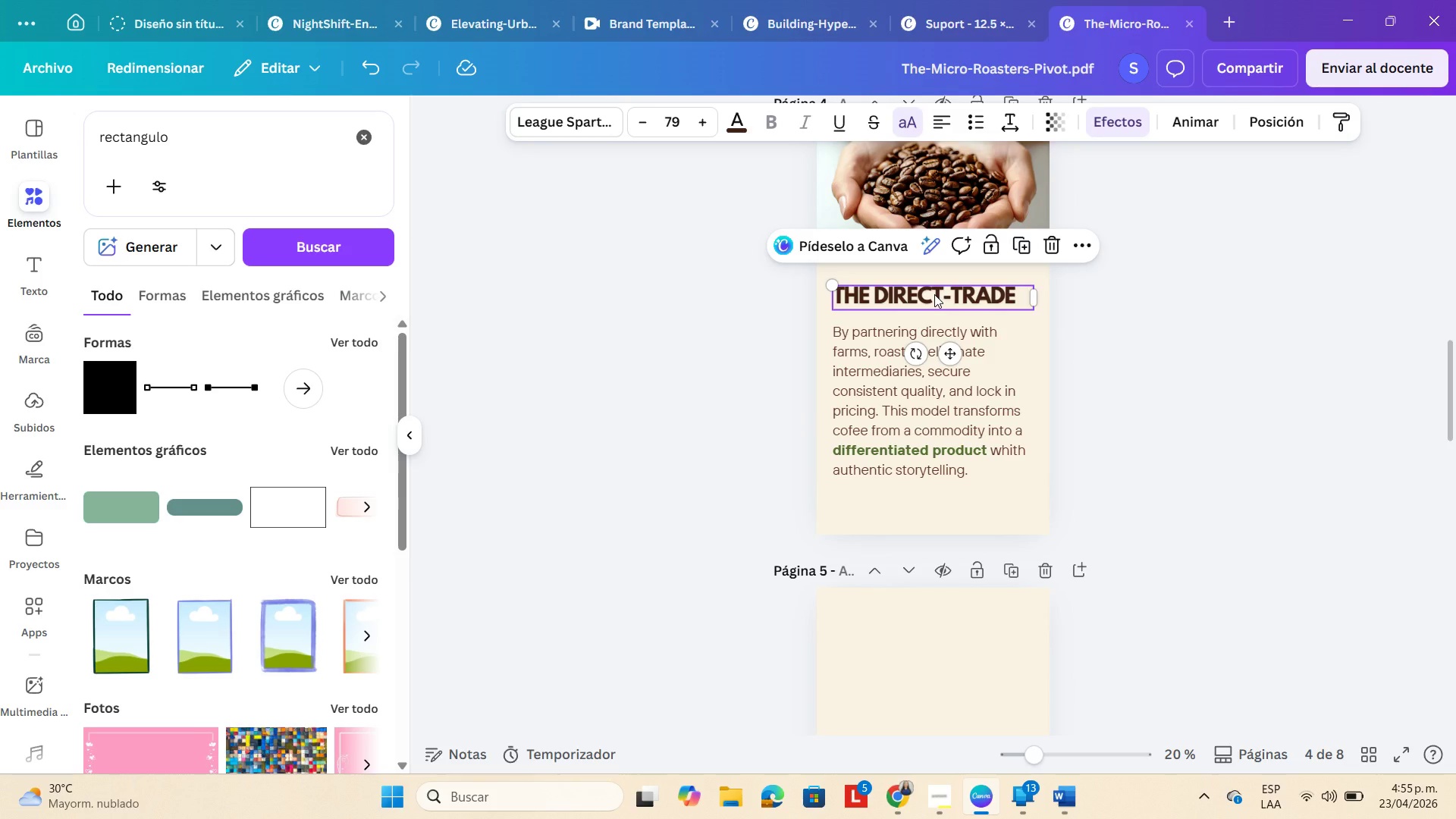 
key(Control+C)
 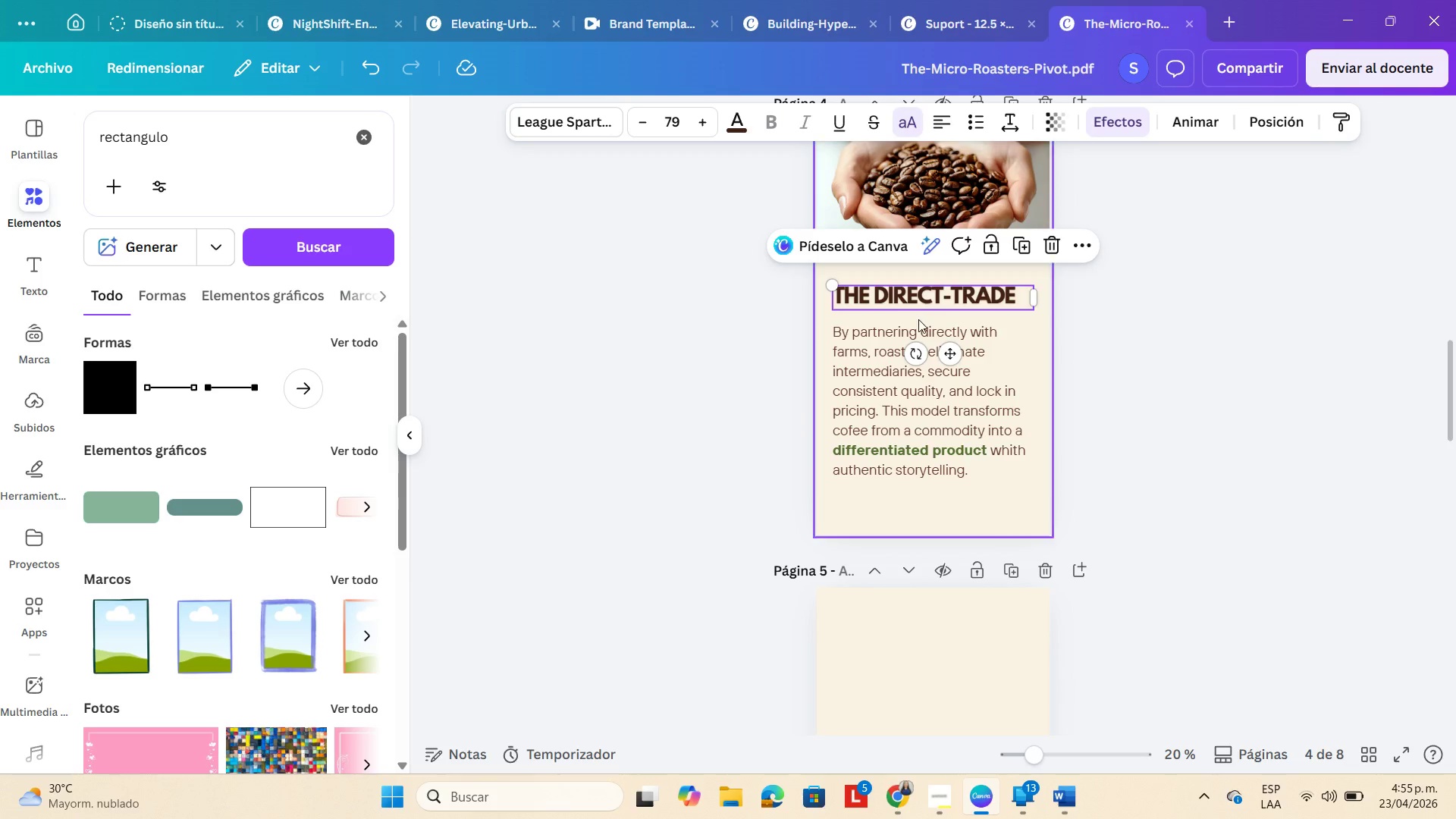 
scroll: coordinate [905, 365], scroll_direction: down, amount: 2.0
 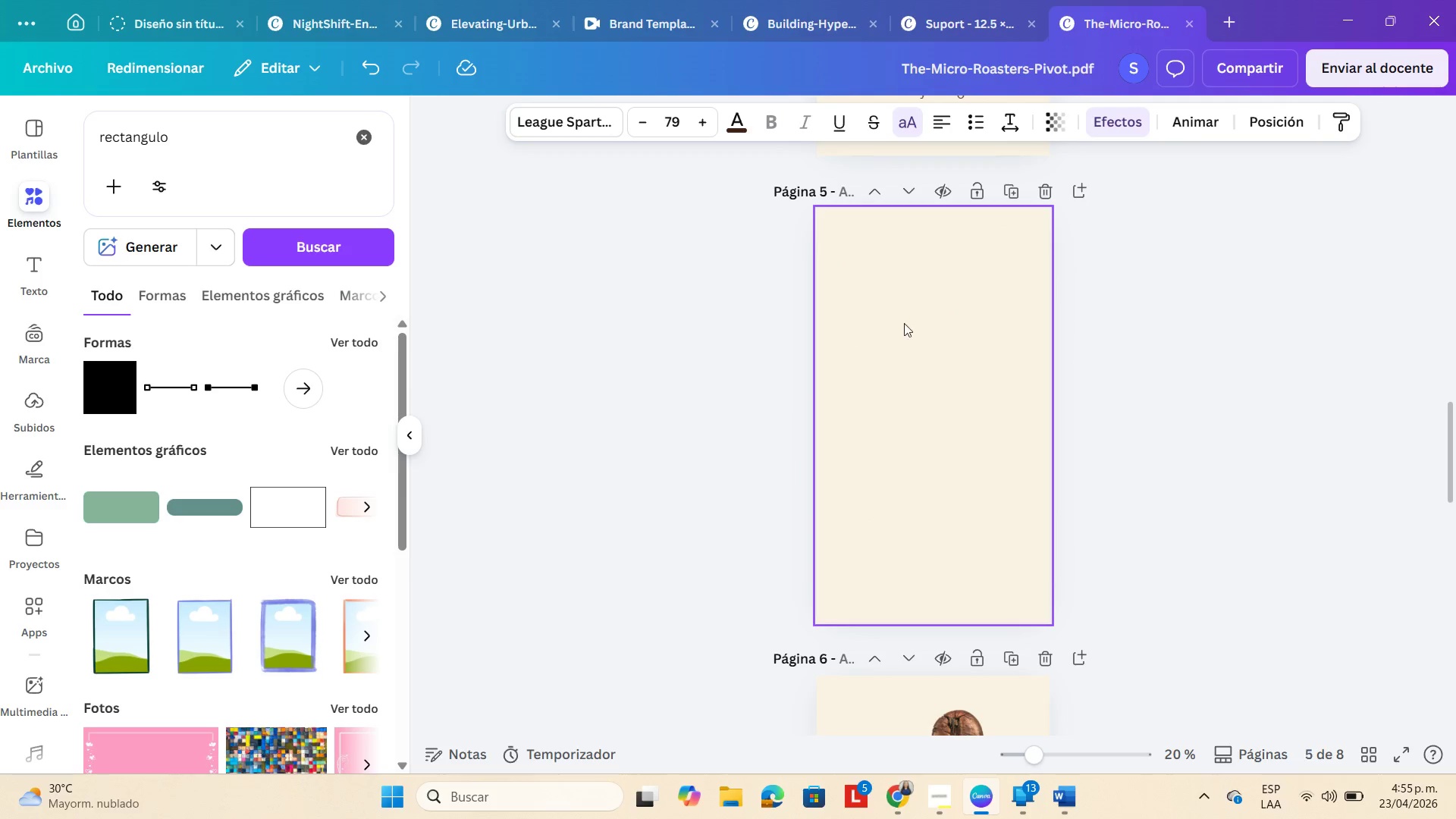 
left_click([908, 299])
 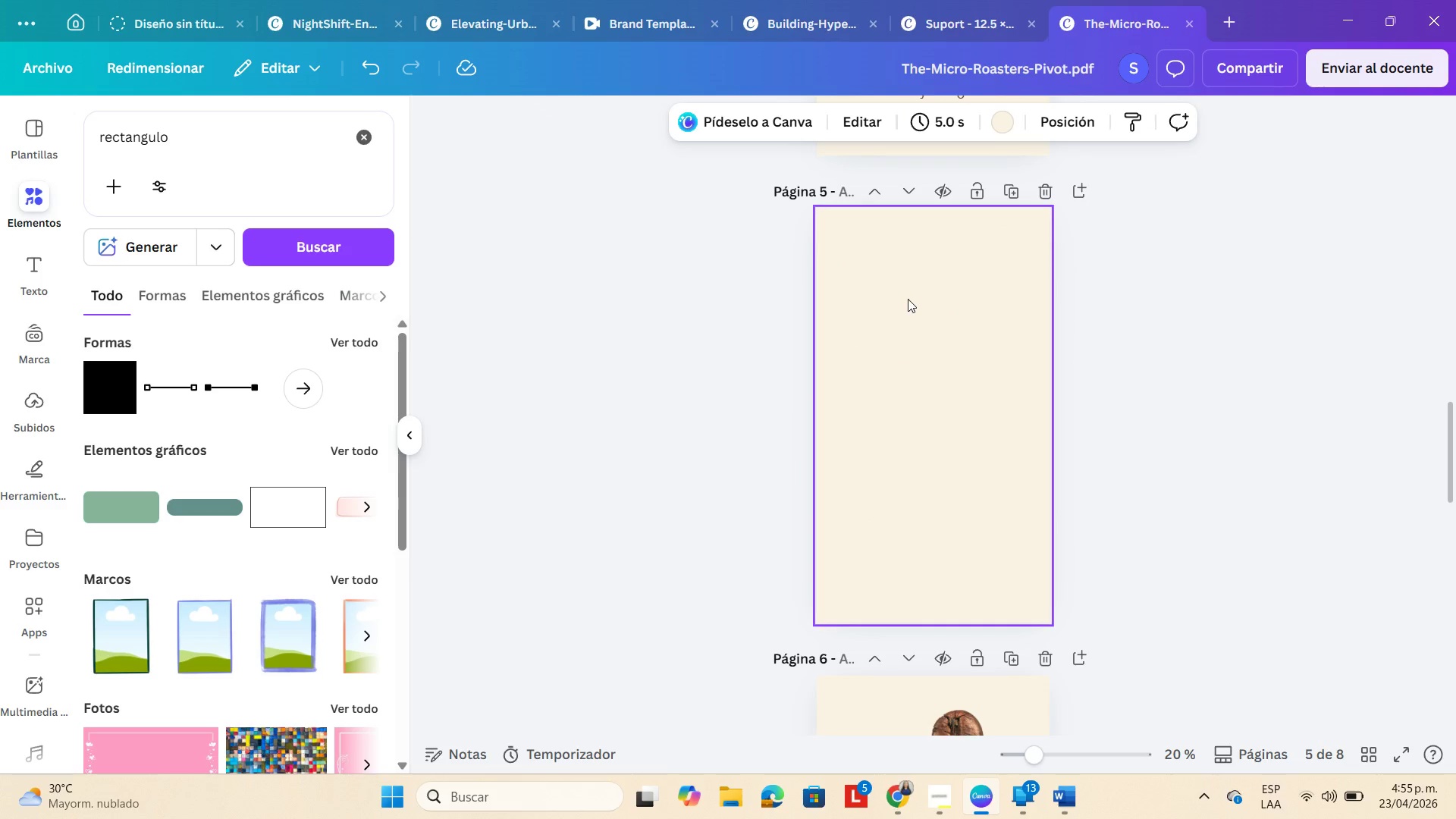 
key(Control+V)
 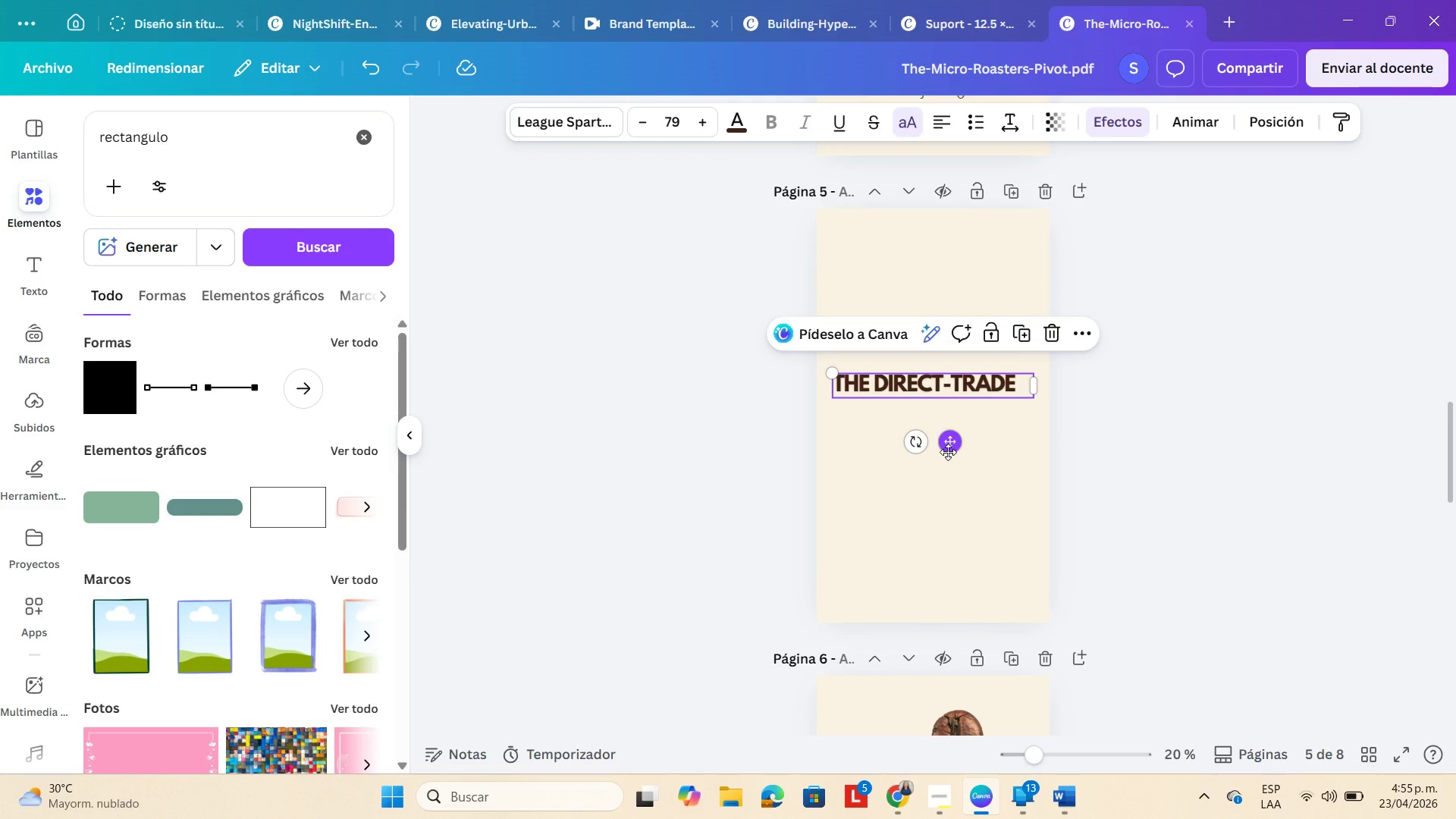 
left_click_drag(start_coordinate=[945, 445], to_coordinate=[947, 333])
 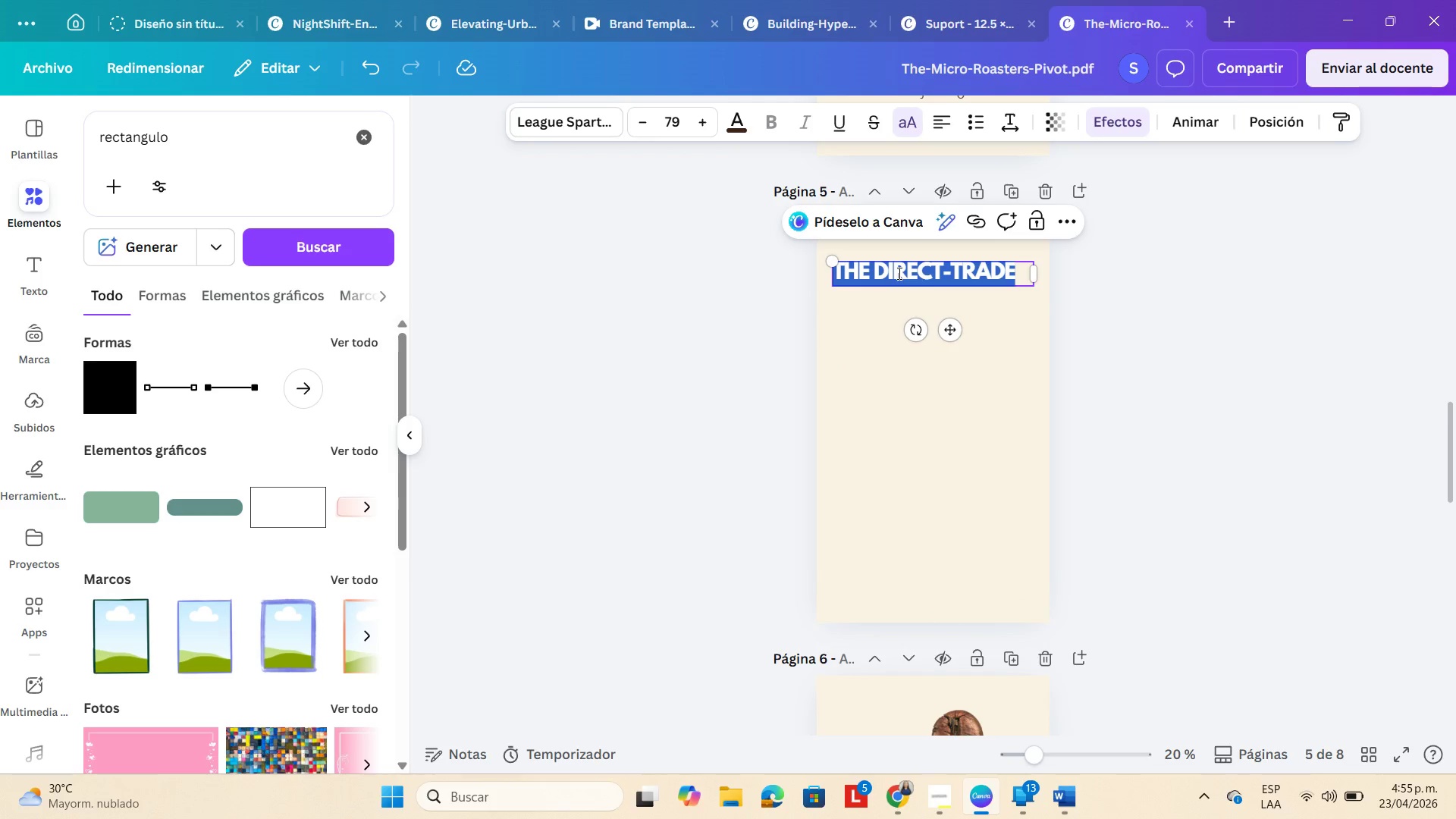 
left_click([877, 269])
 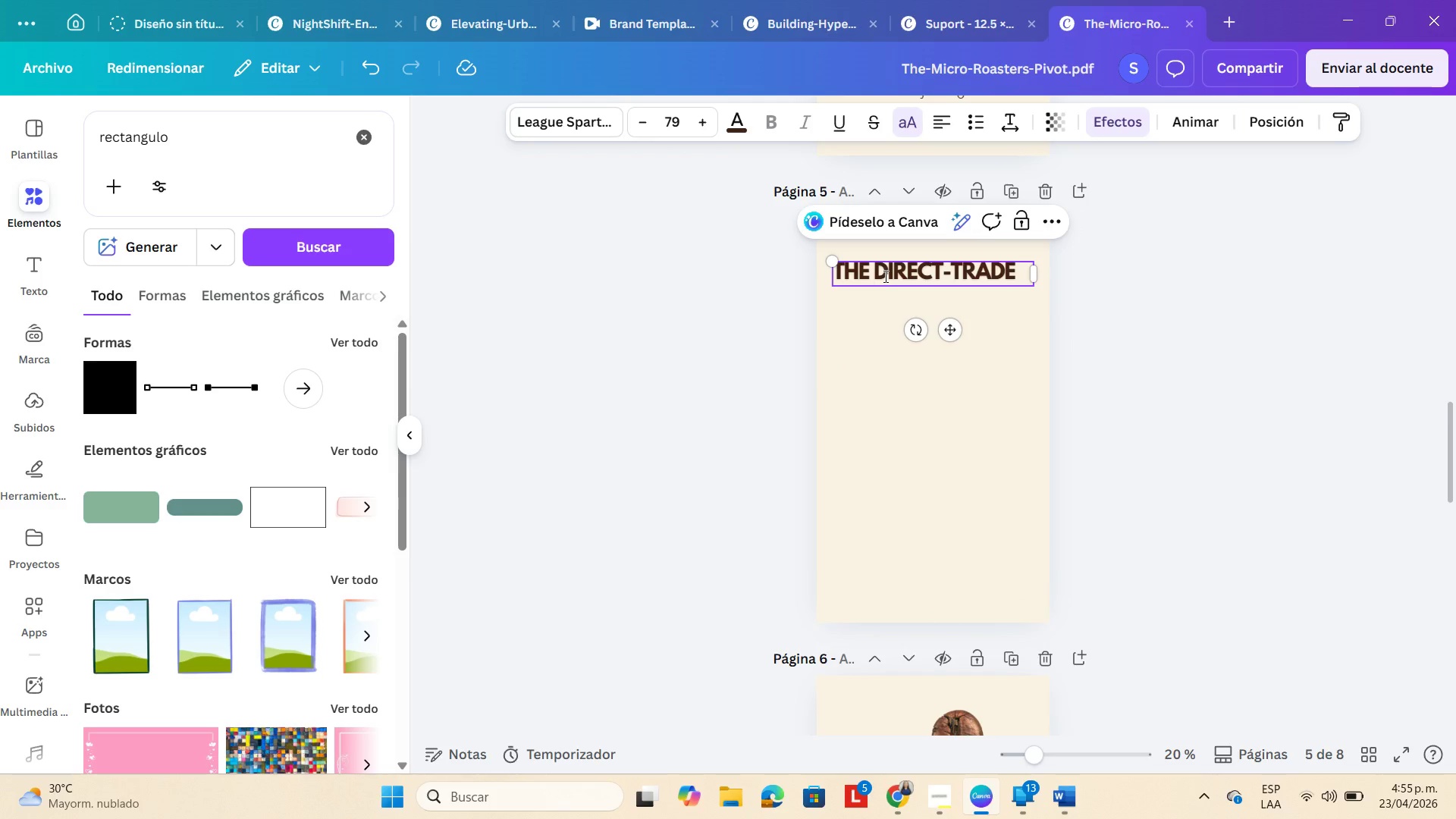 
key(Backspace)
 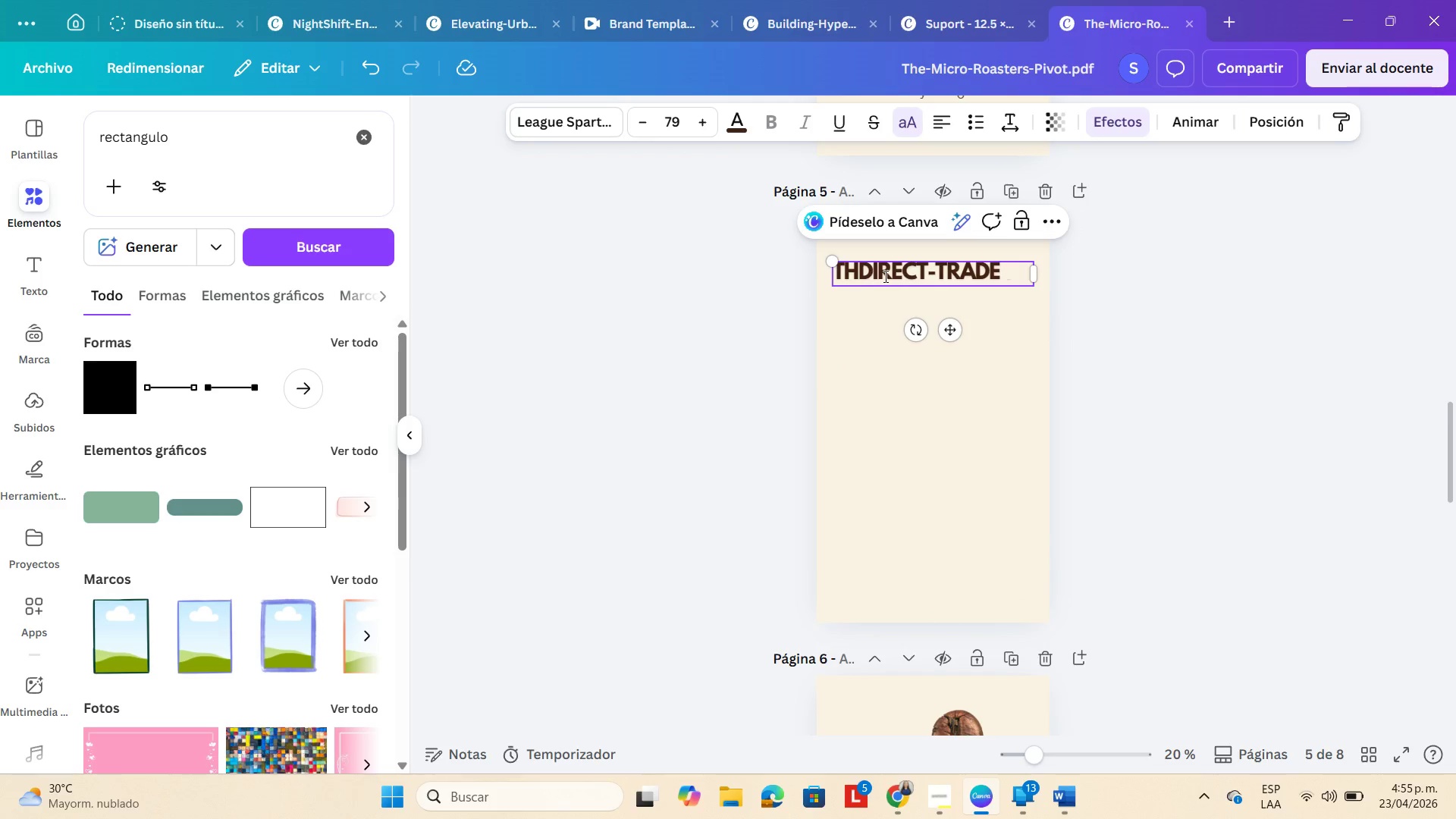 
key(Backspace)
 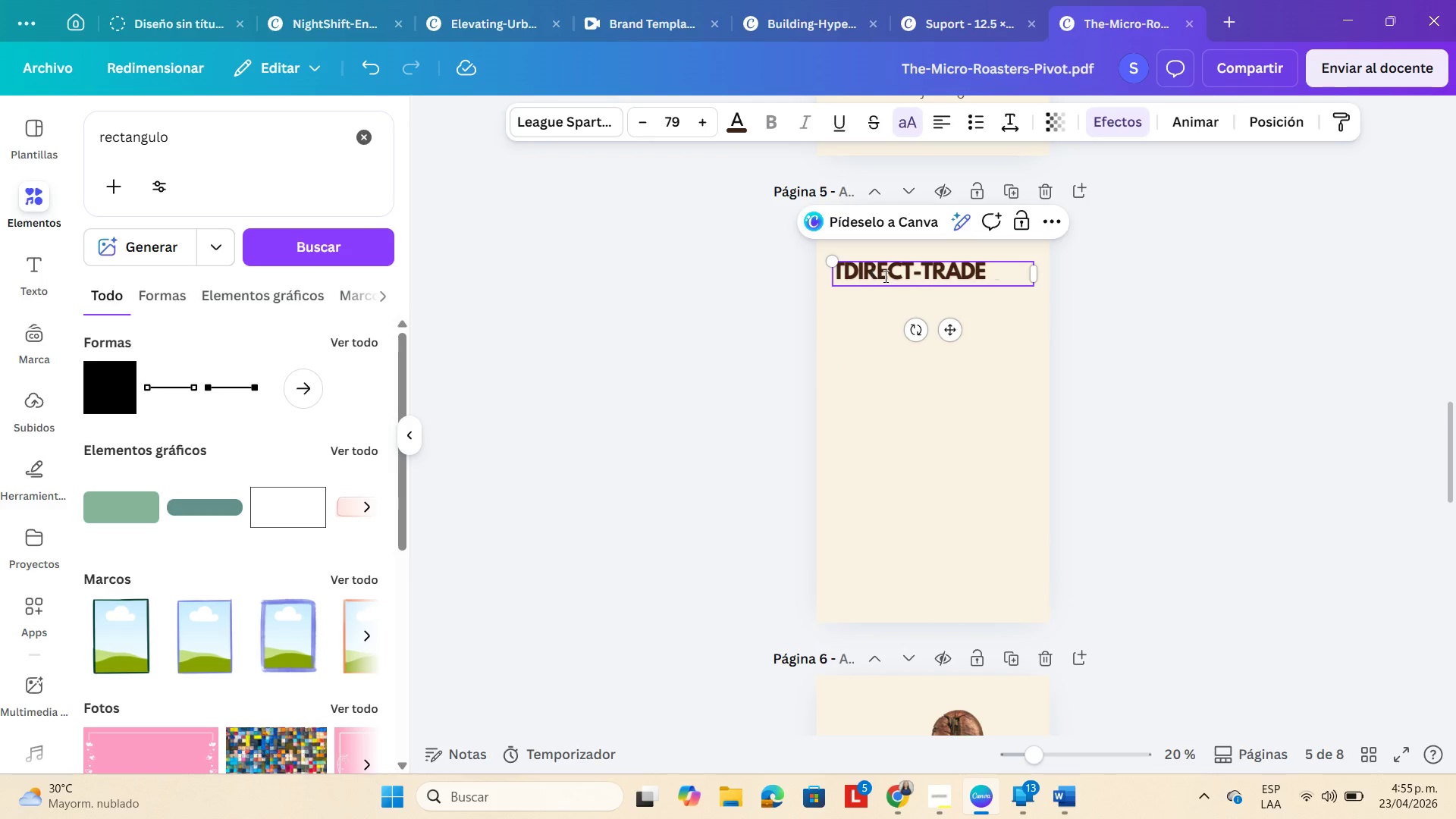 
key(Backspace)
 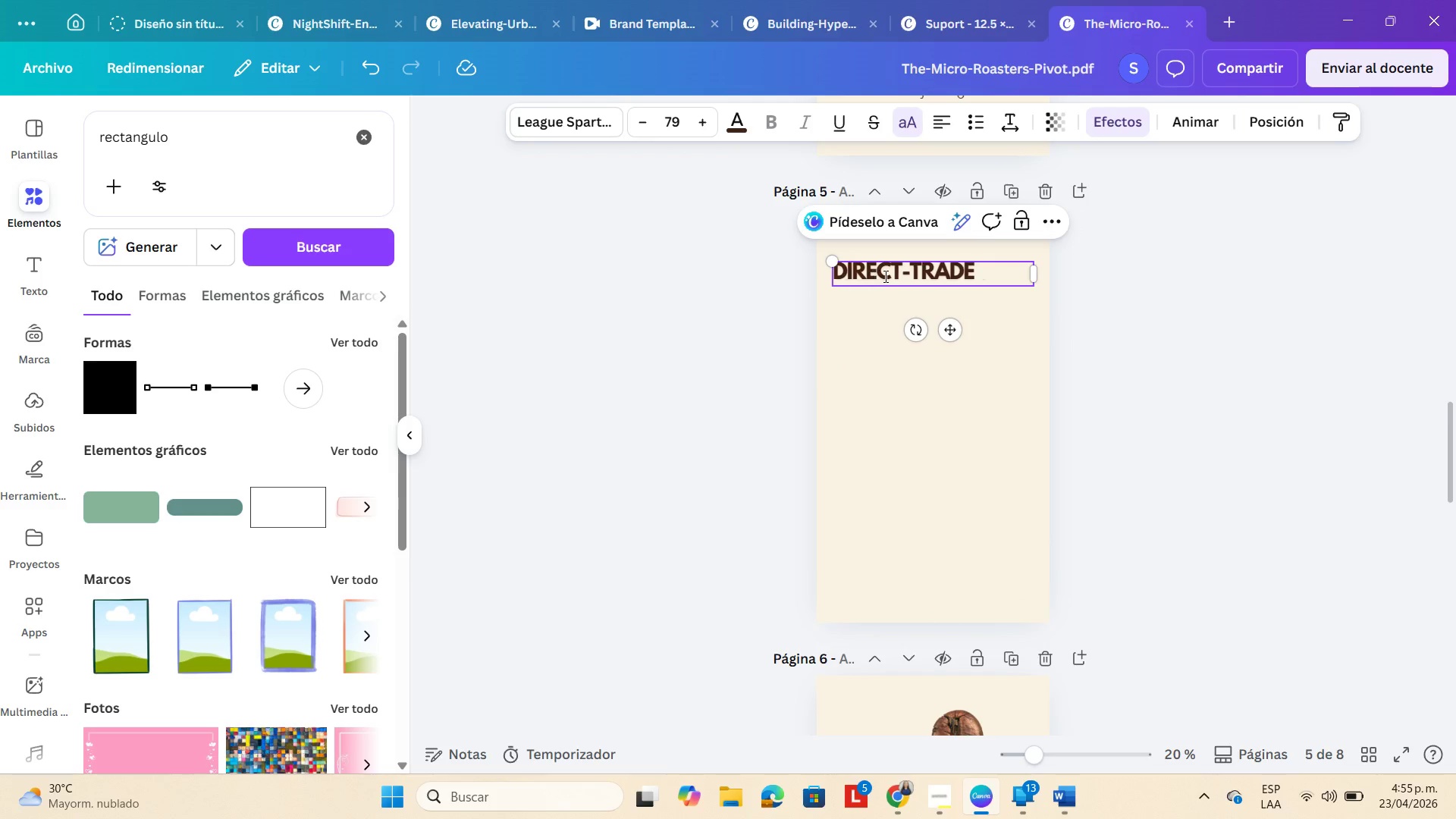 
key(Backspace)
 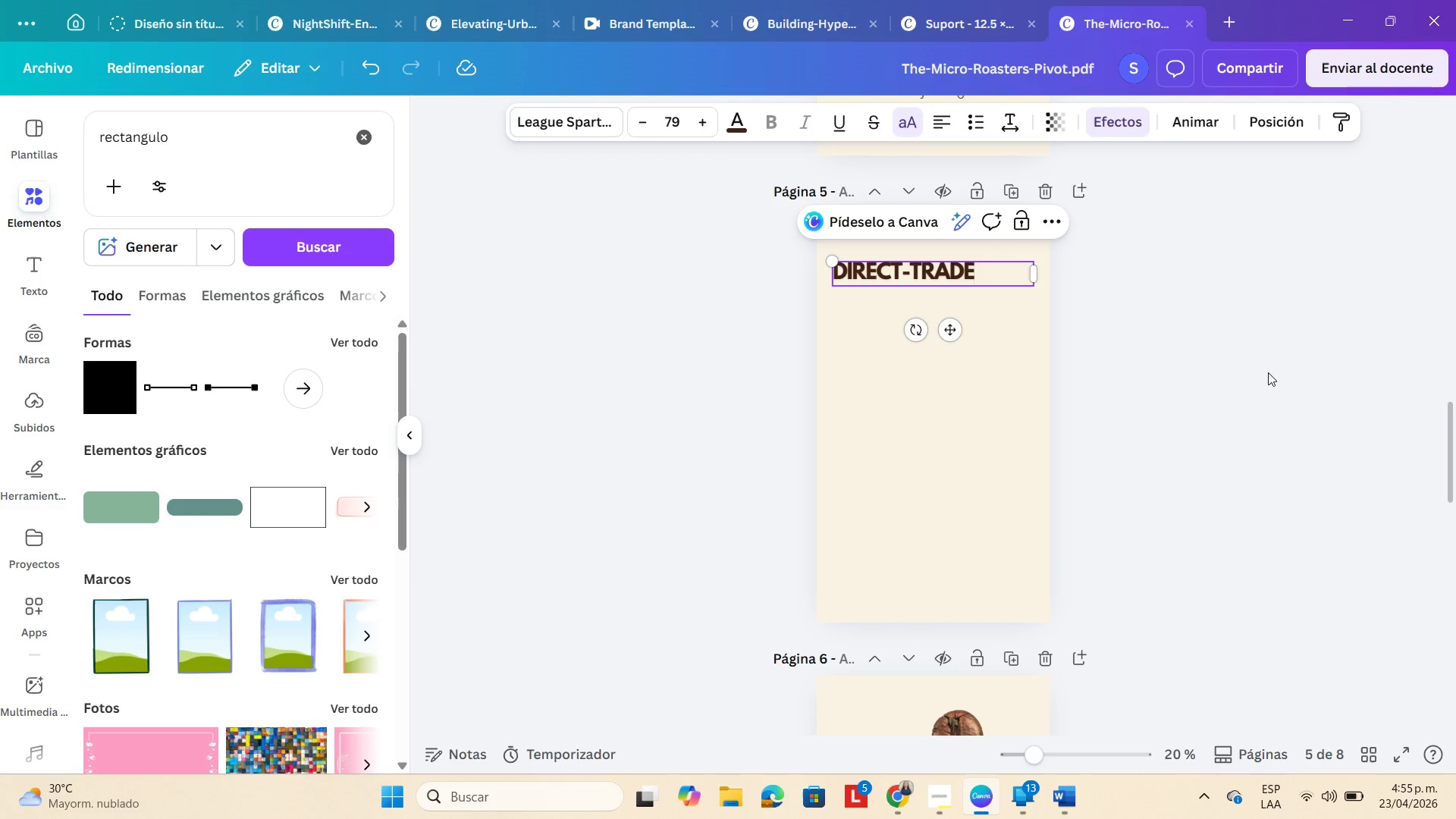 
wait(12.62)
 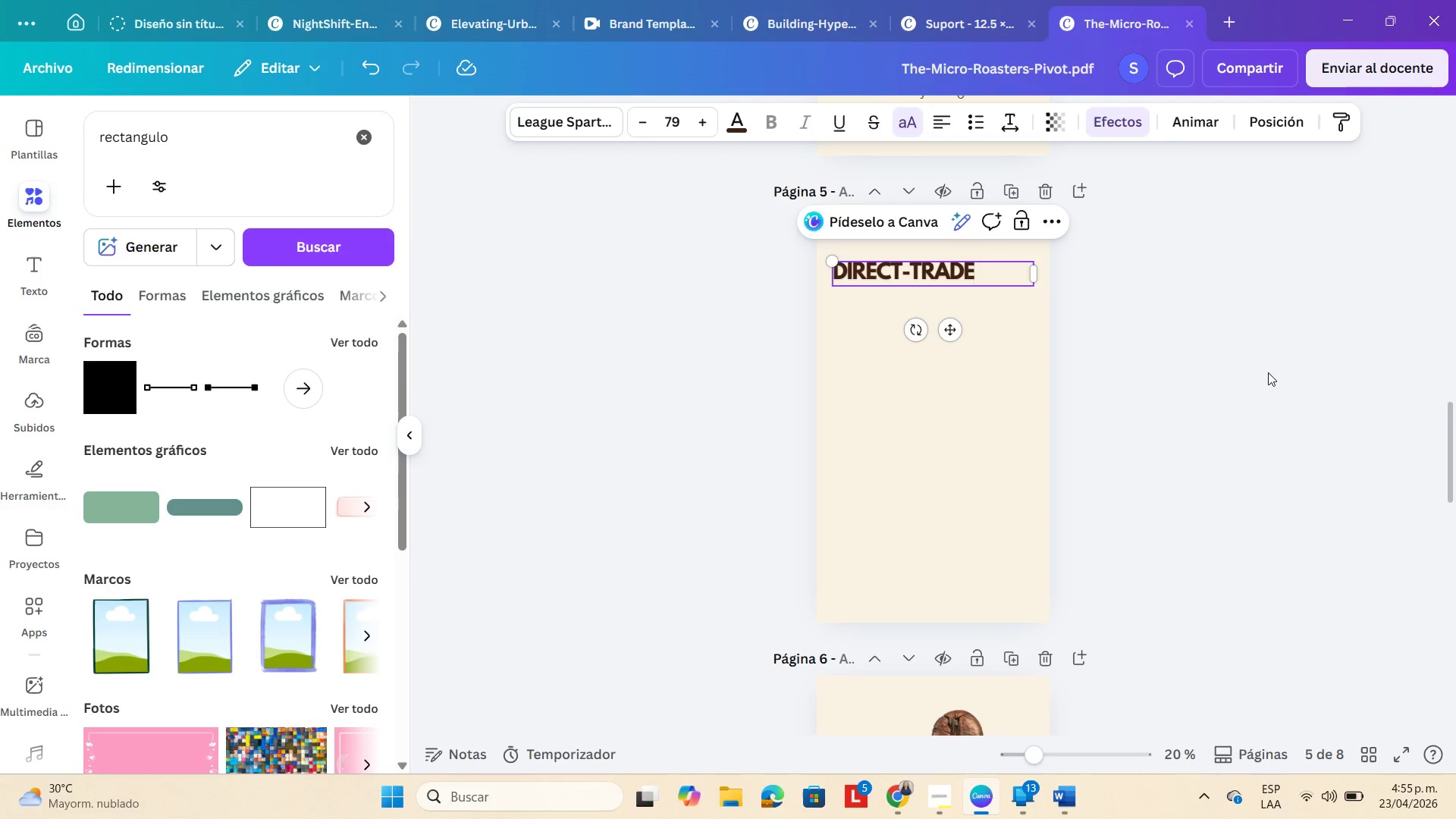 
key(Enter)
 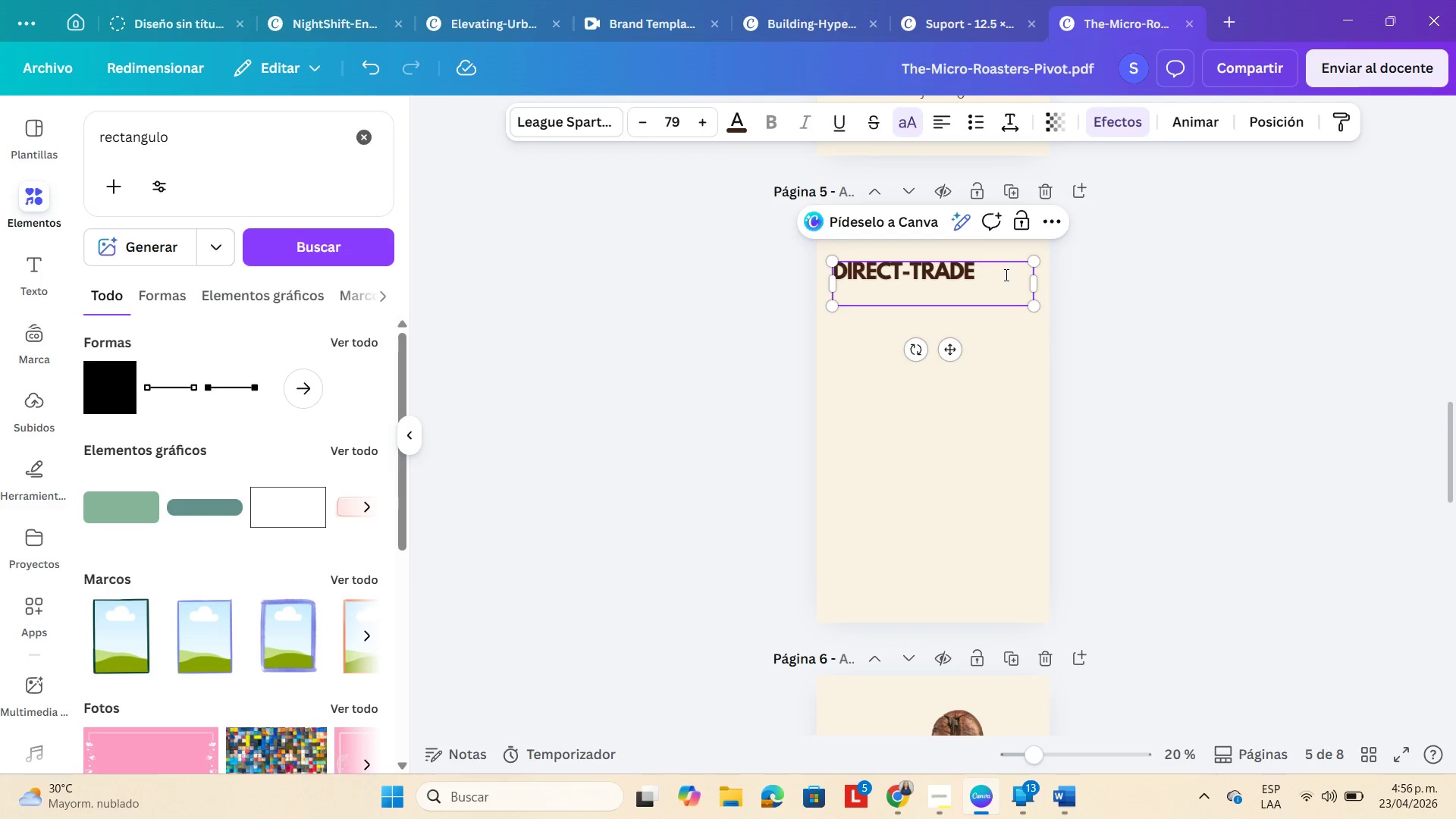 
type(process flow)
 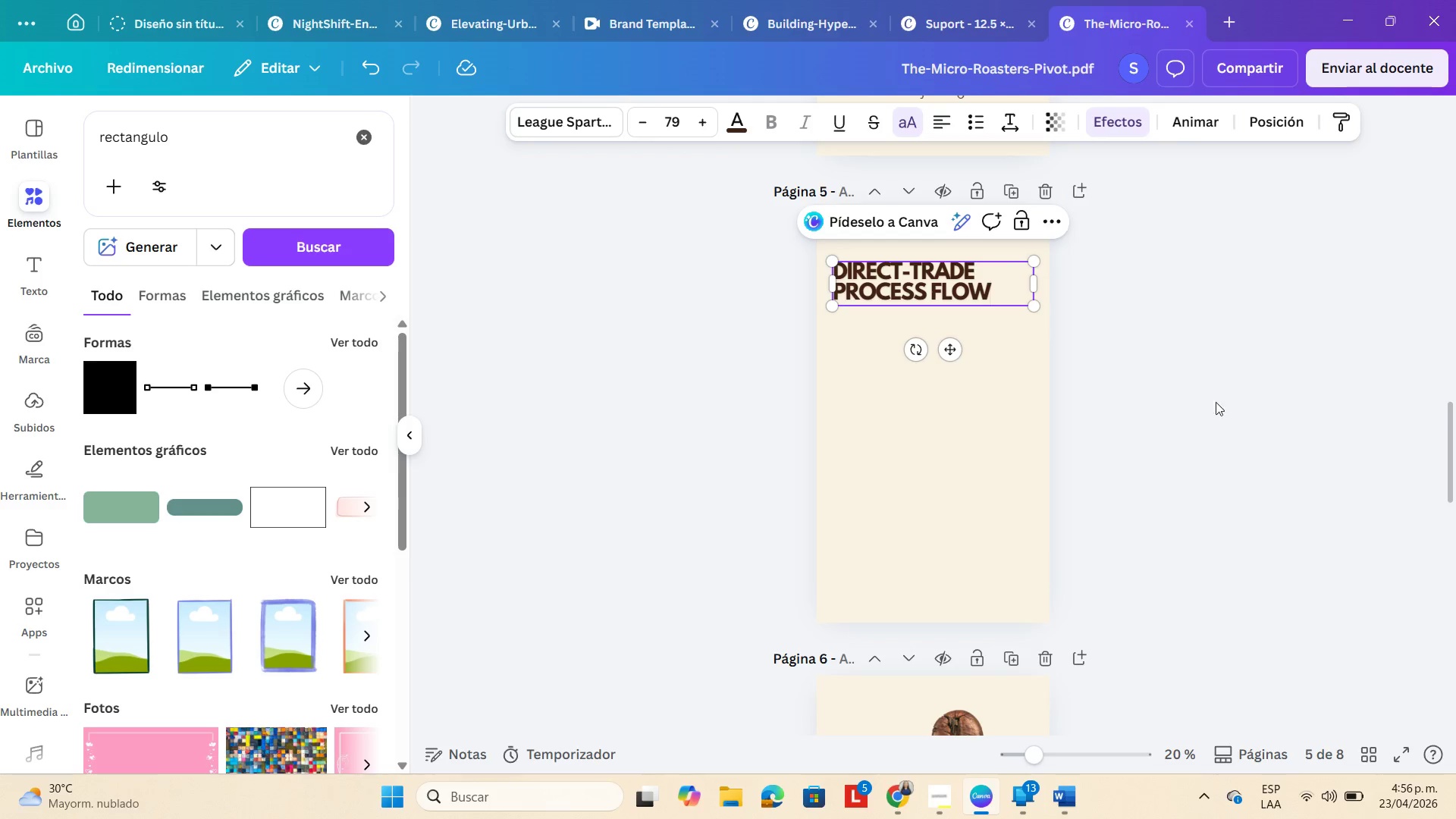 
left_click([1200, 331])
 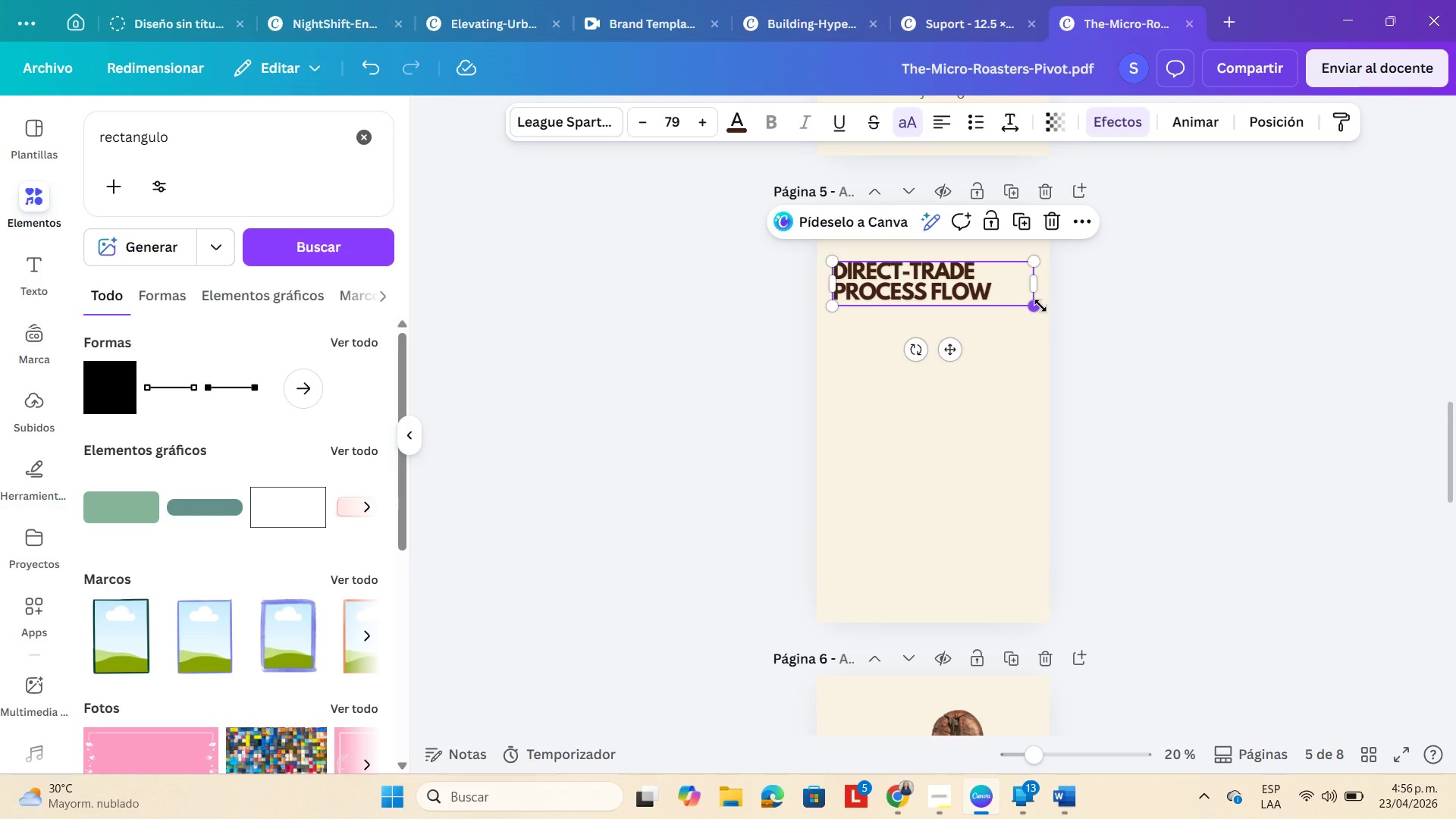 
left_click([1213, 361])
 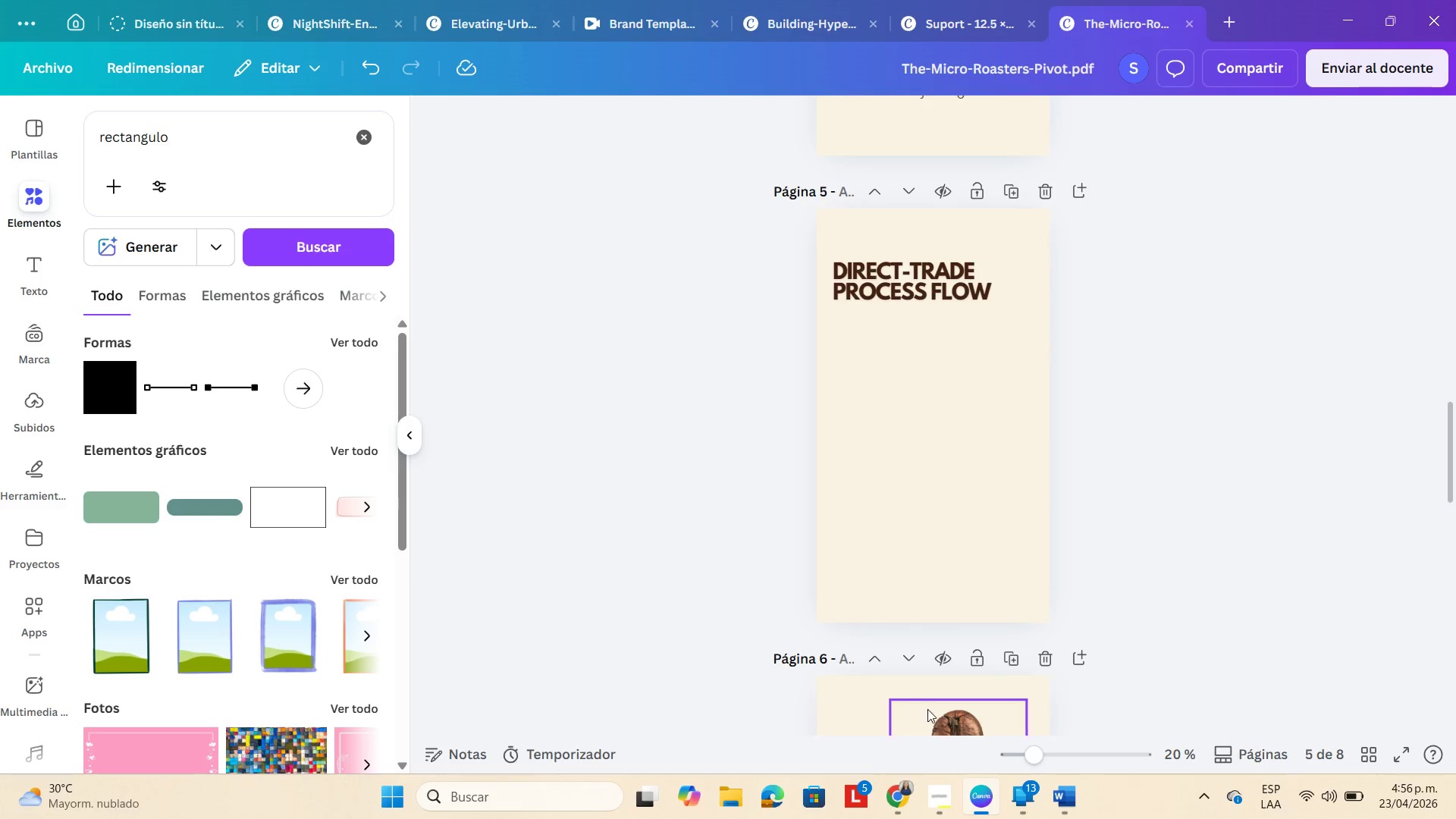 
wait(10.98)
 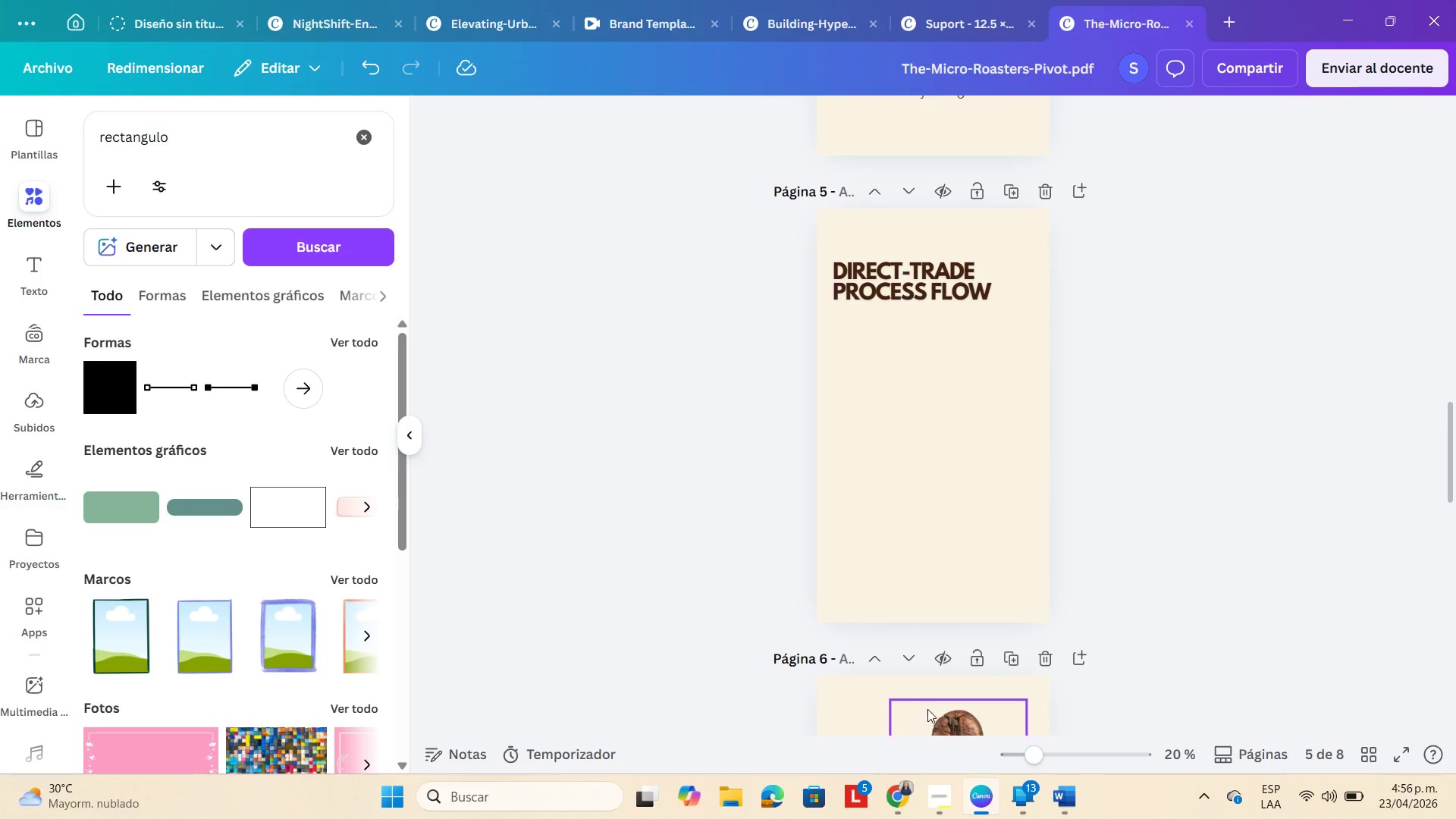 
scroll: coordinate [784, 361], scroll_direction: up, amount: 11.0
 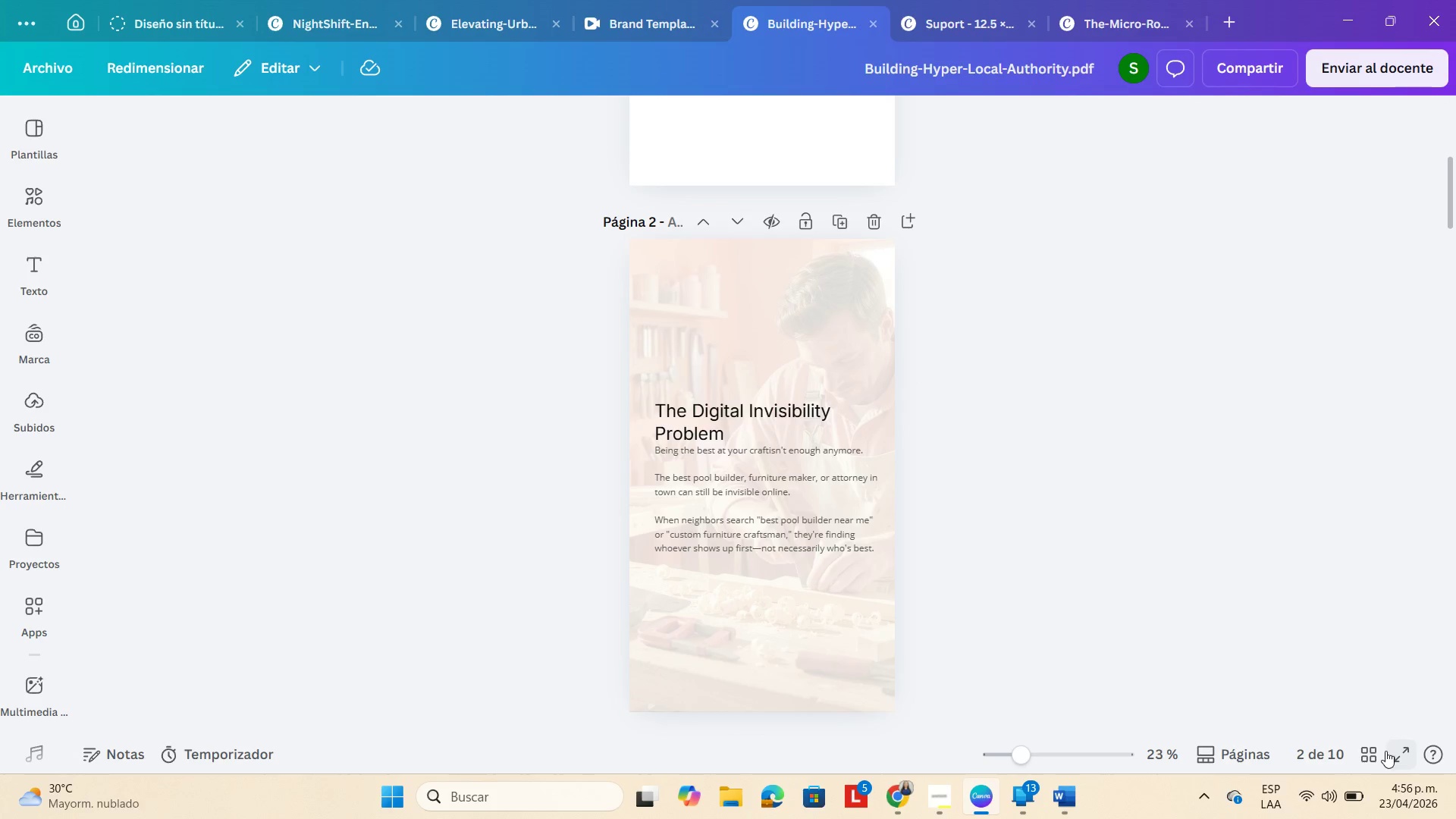 
left_click([1373, 756])
 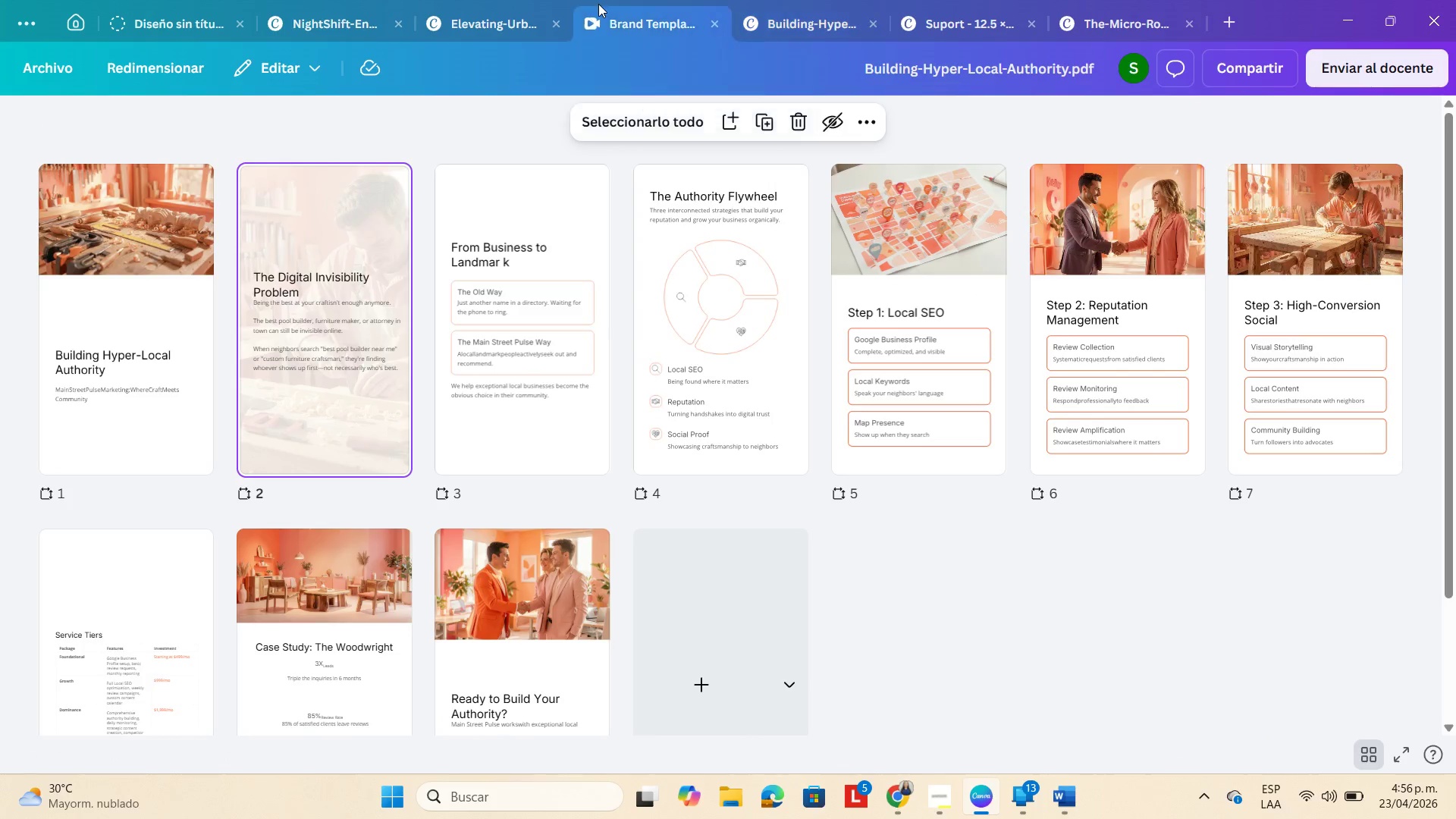 
scroll: coordinate [598, 287], scroll_direction: down, amount: 4.0
 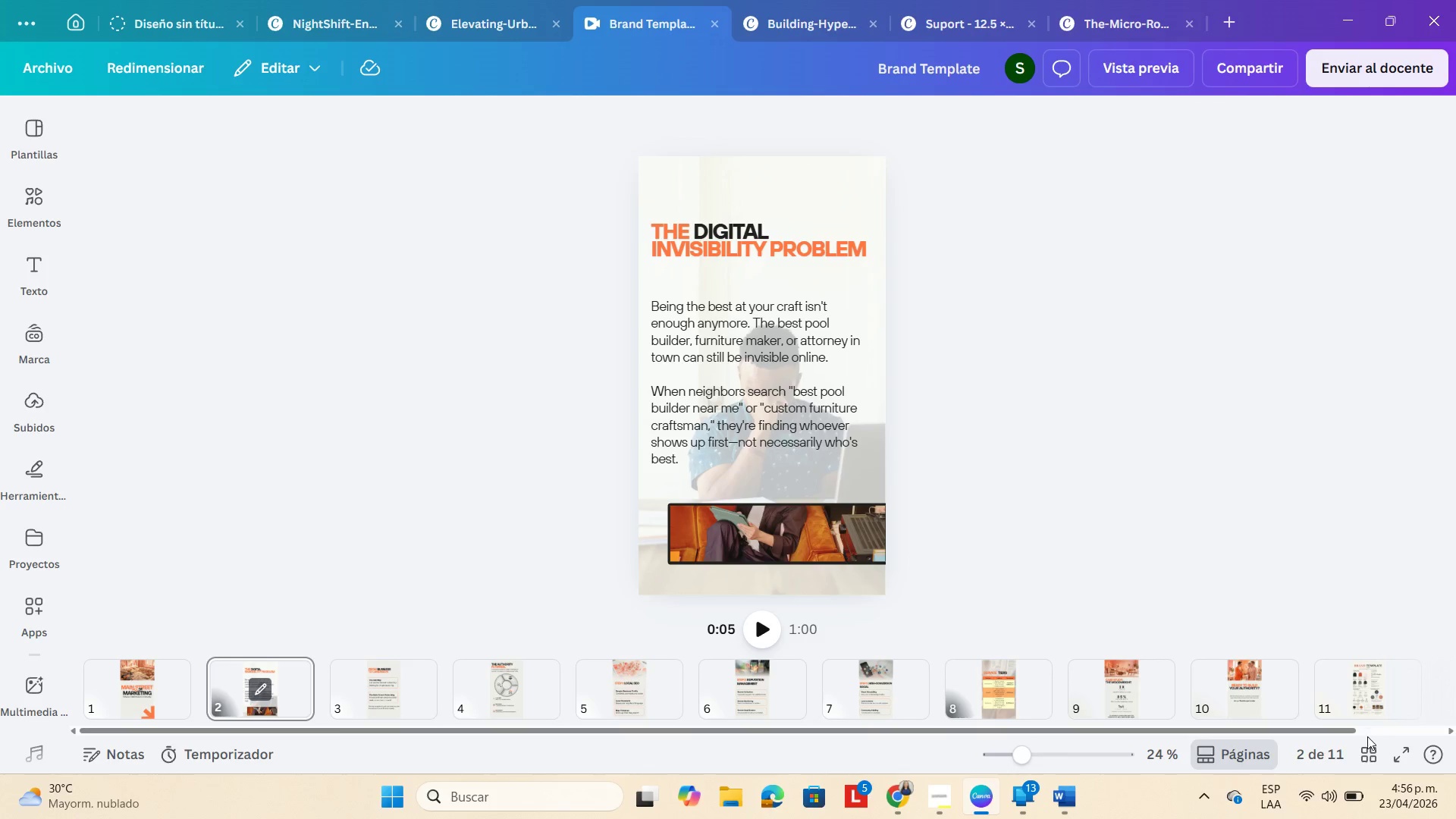 
left_click([1368, 761])
 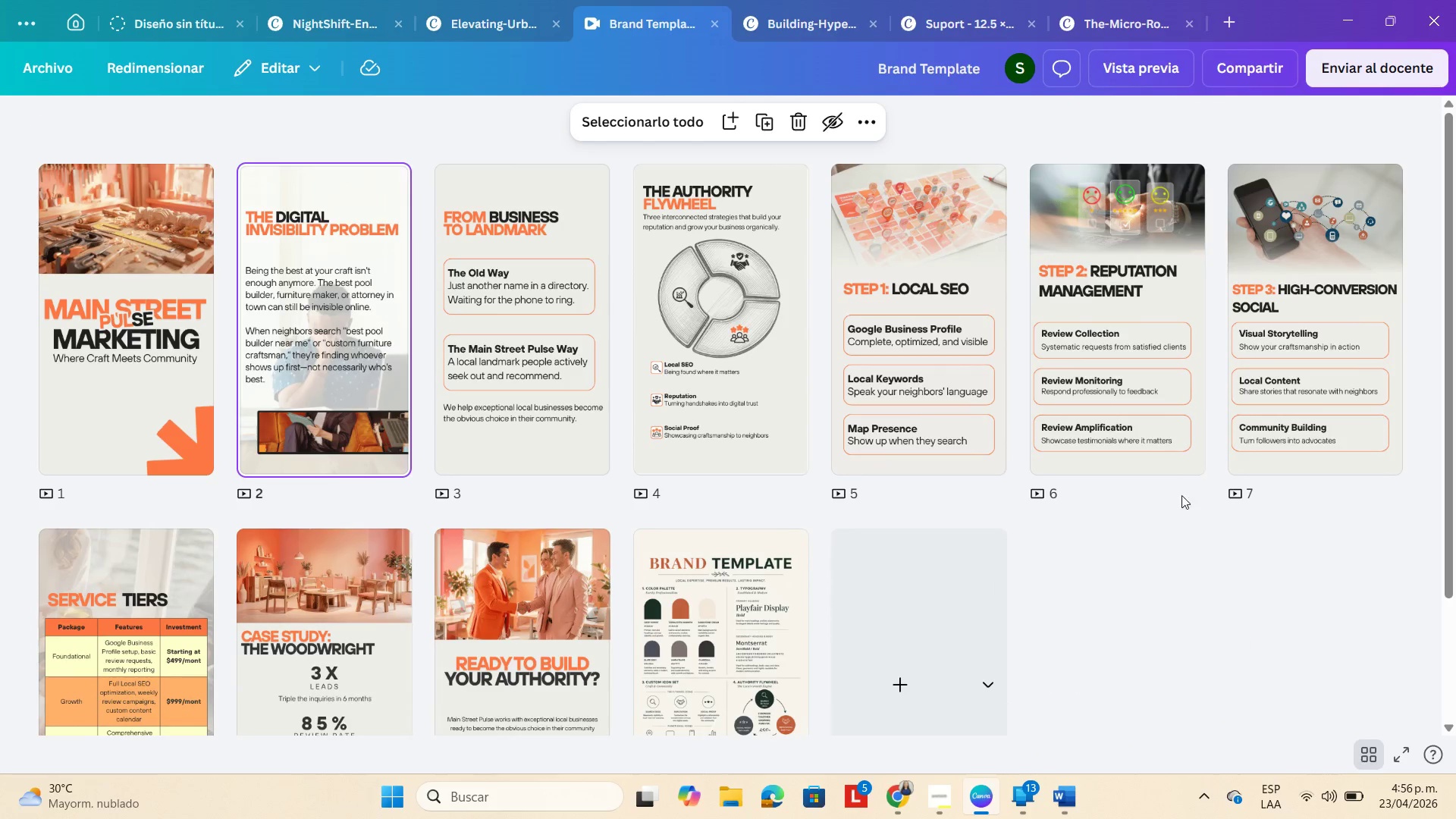 
scroll: coordinate [1144, 445], scroll_direction: down, amount: 1.0
 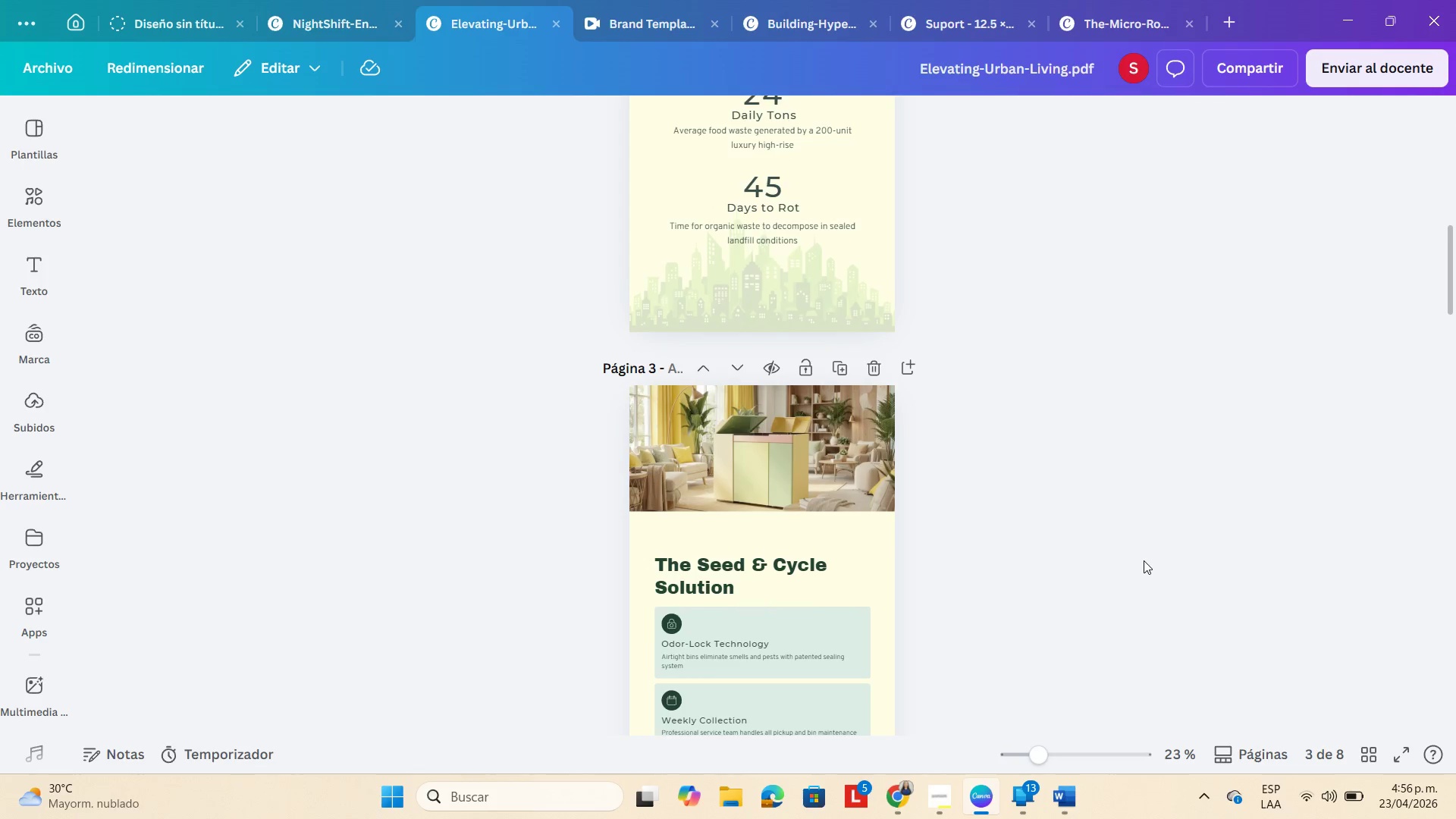 
wait(8.6)
 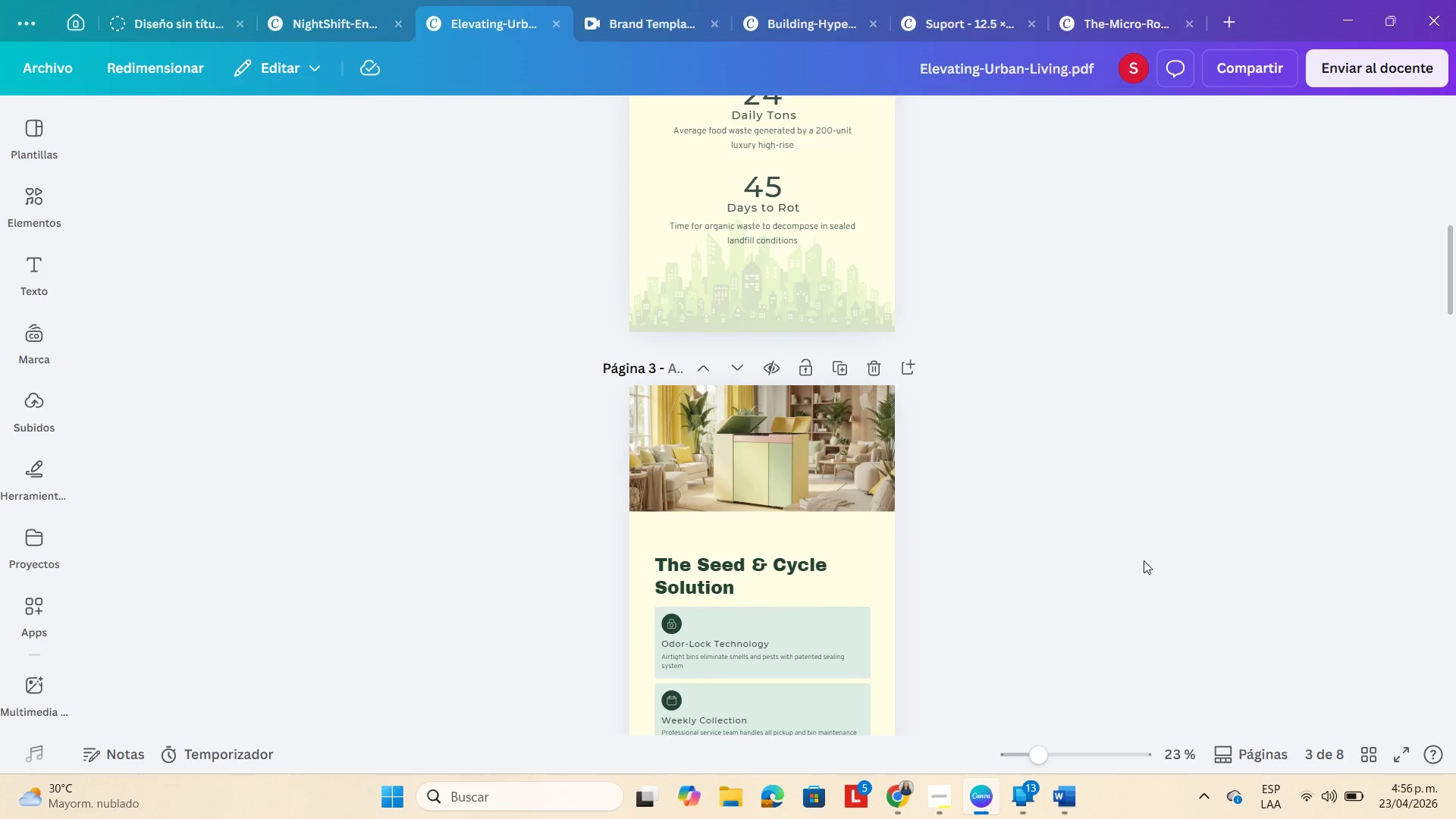 
left_click([1366, 748])
 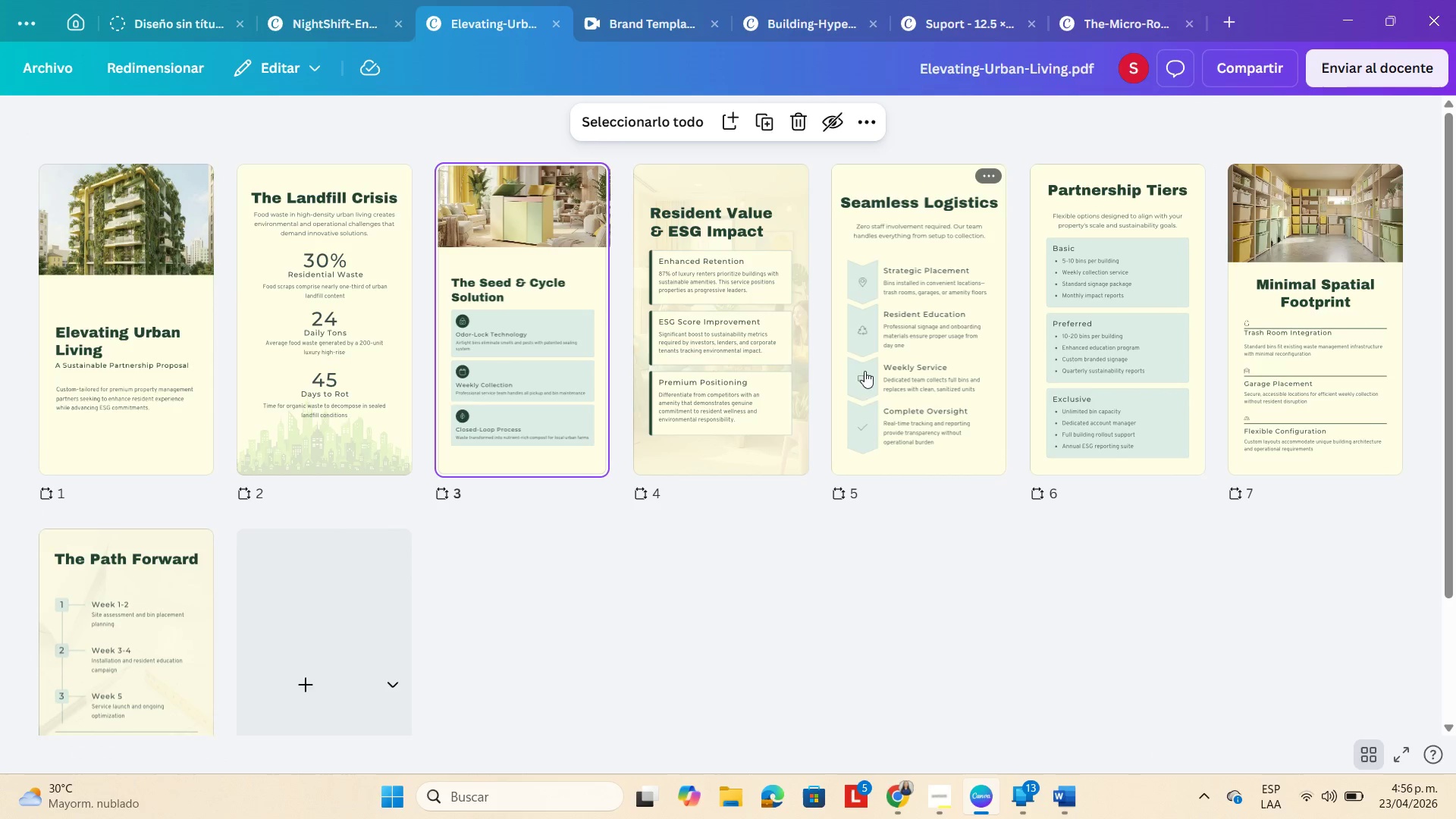 
wait(7.64)
 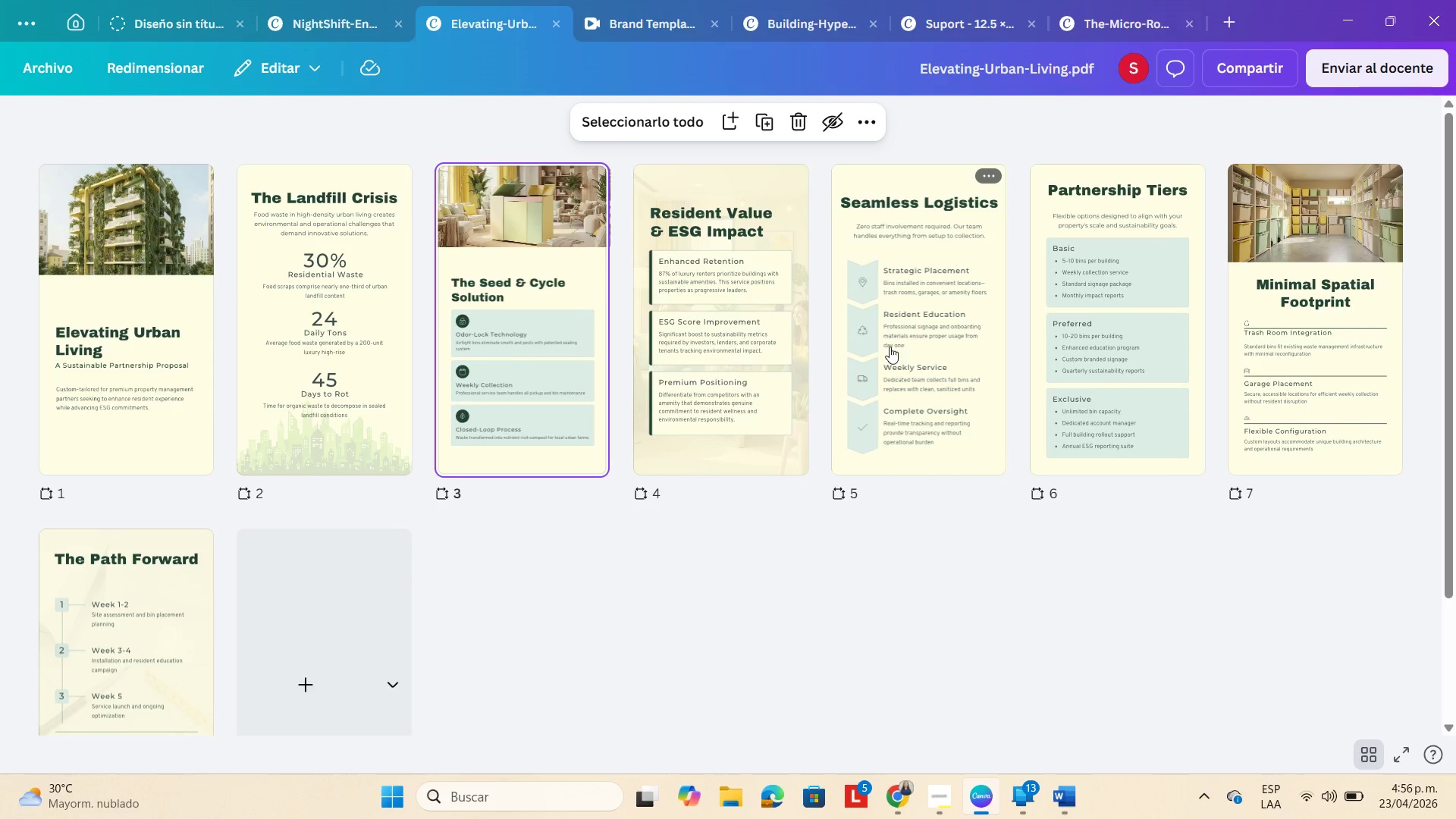 
left_click([863, 404])
 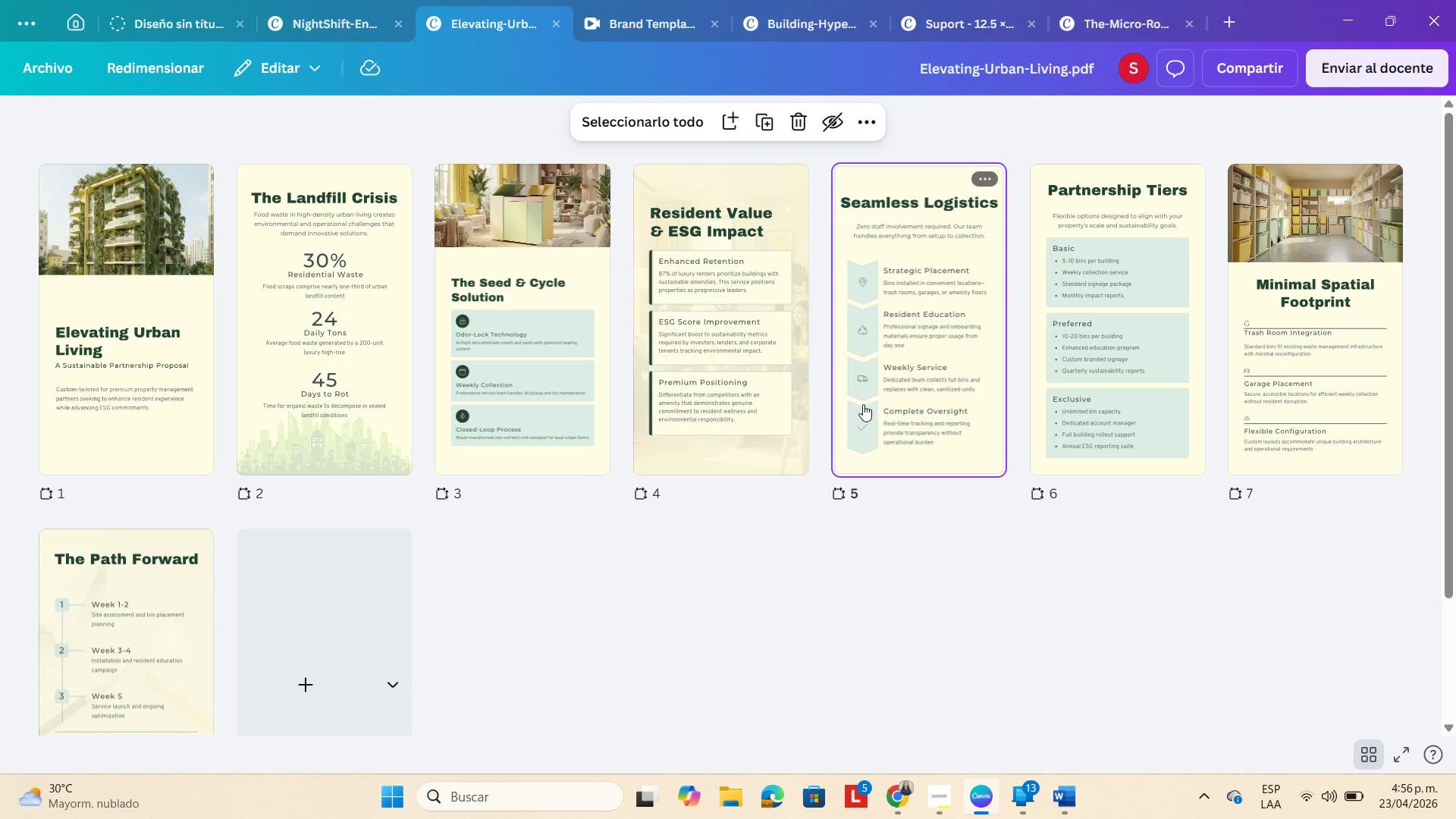 
left_click([863, 404])
 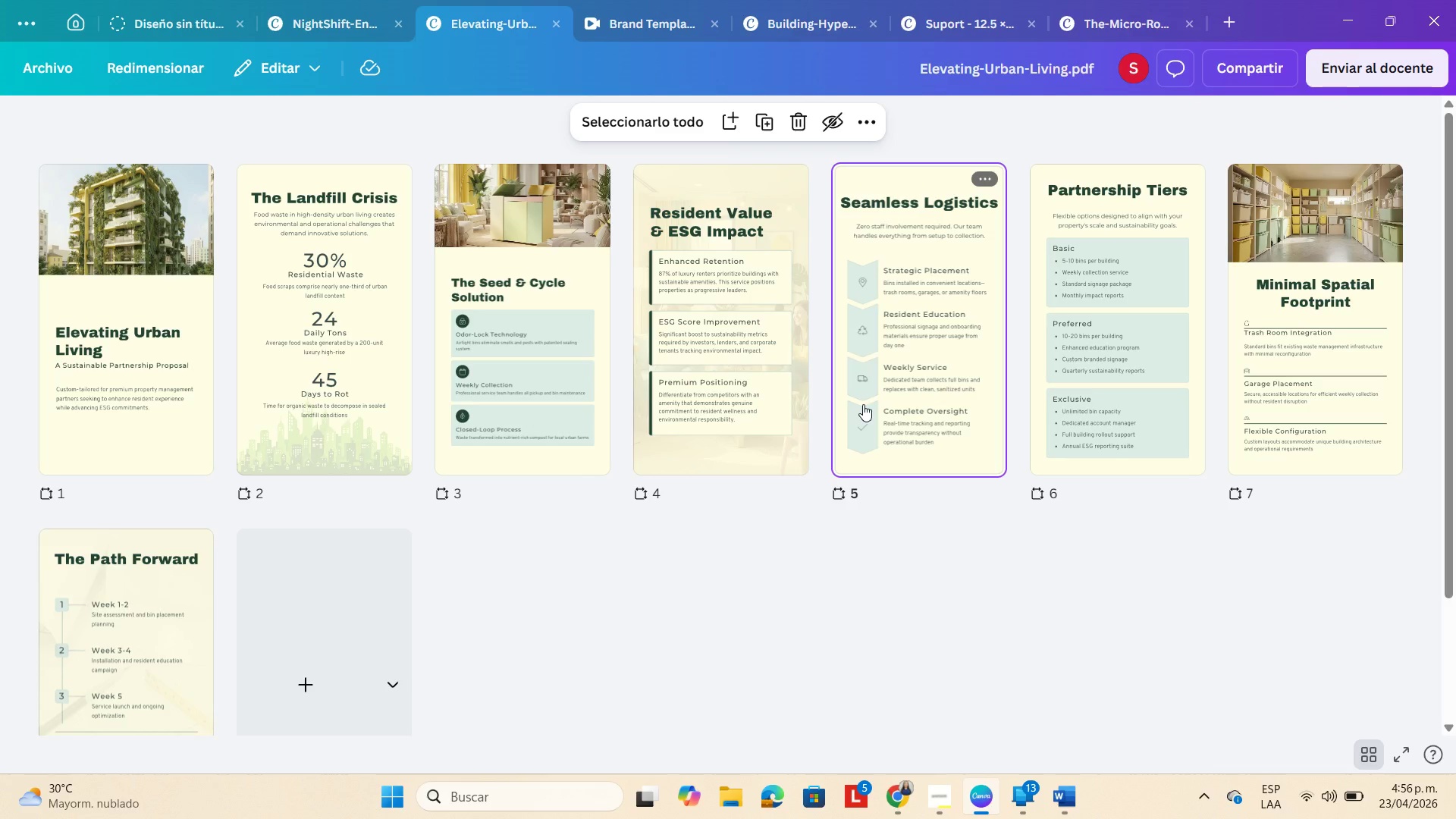 
double_click([863, 404])
 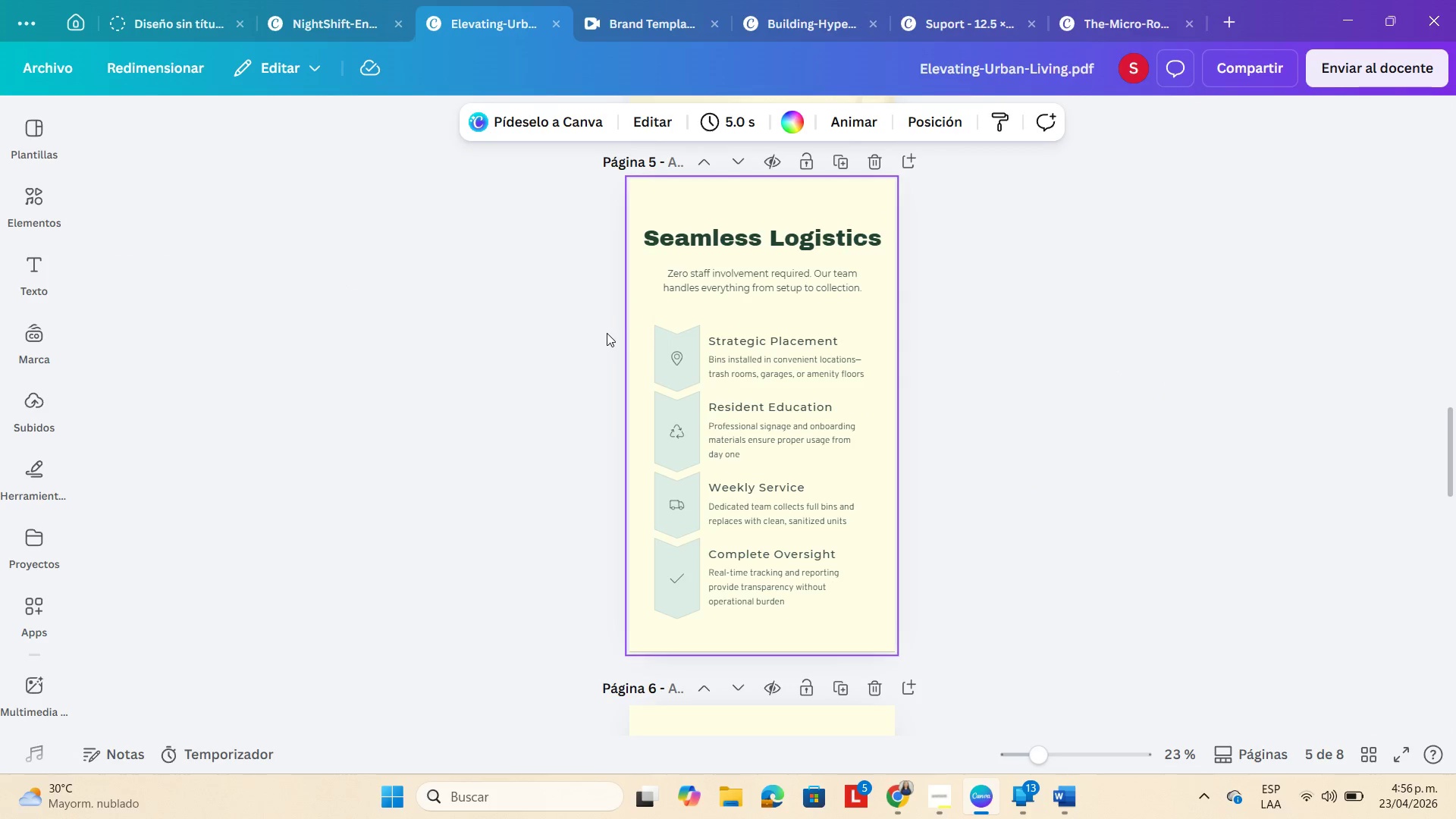 
left_click_drag(start_coordinate=[607, 324], to_coordinate=[862, 615])
 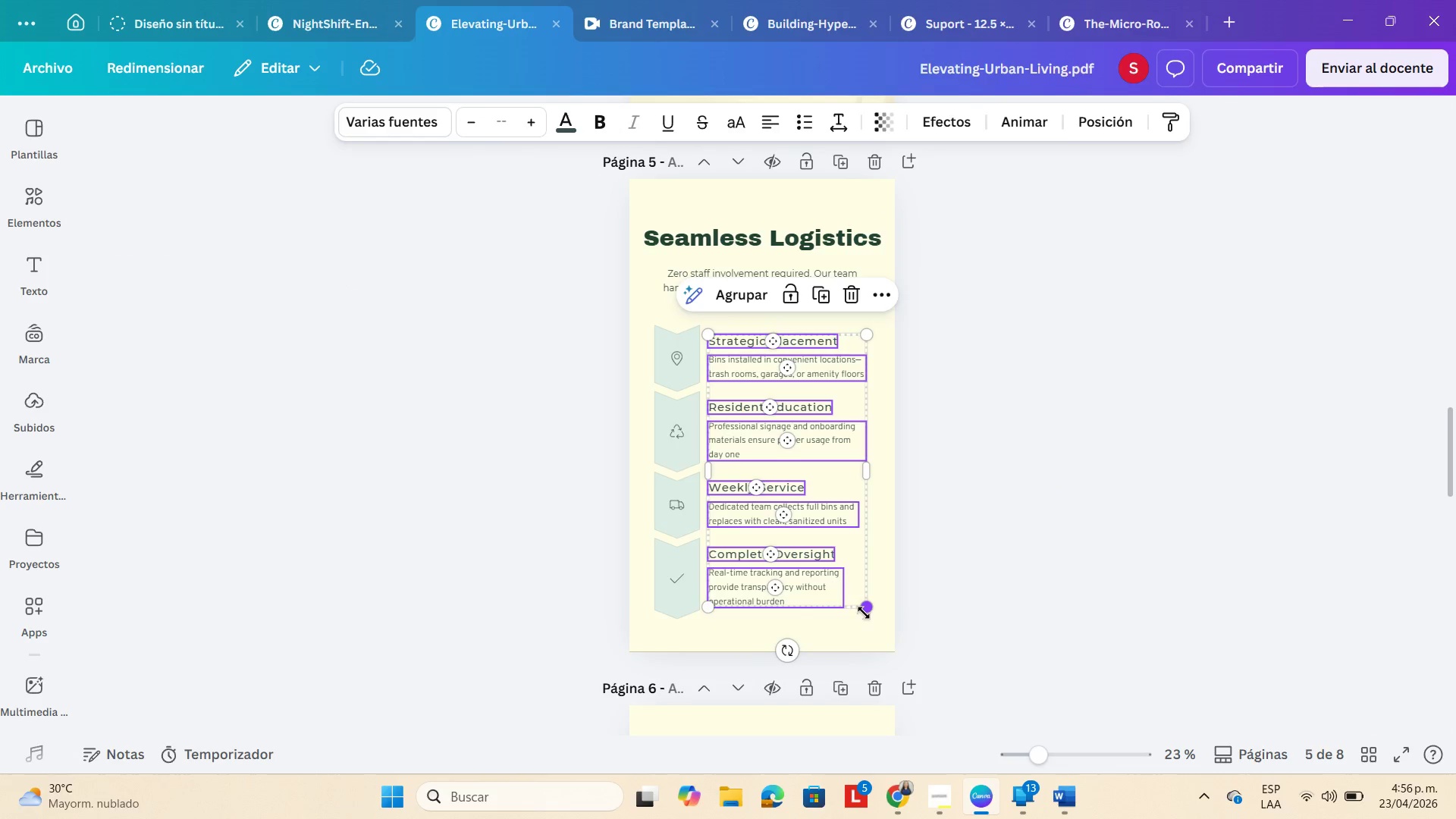 
hold_key(key=ControlLeft, duration=0.5)
 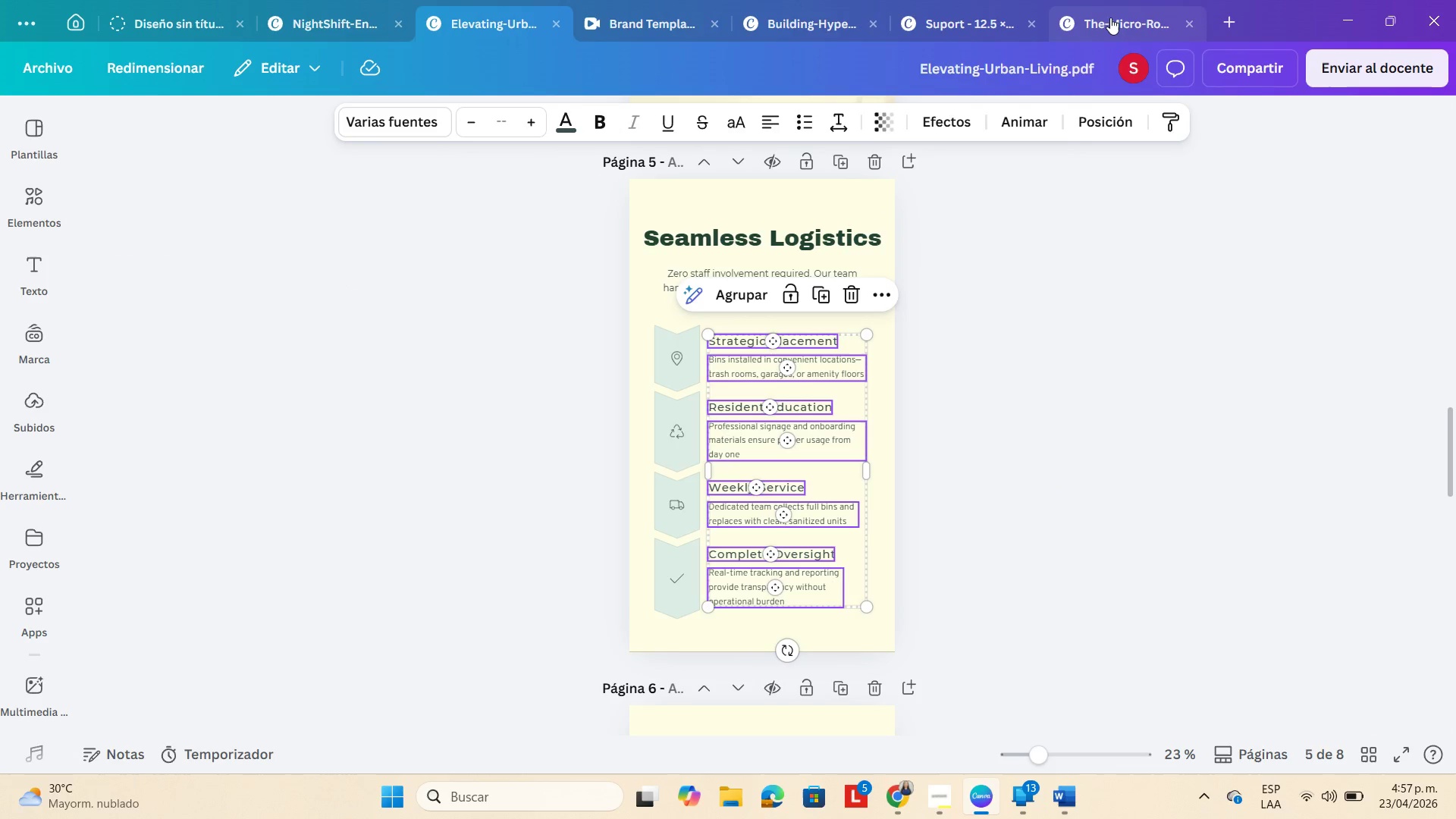 
hold_key(key=C, duration=0.36)
 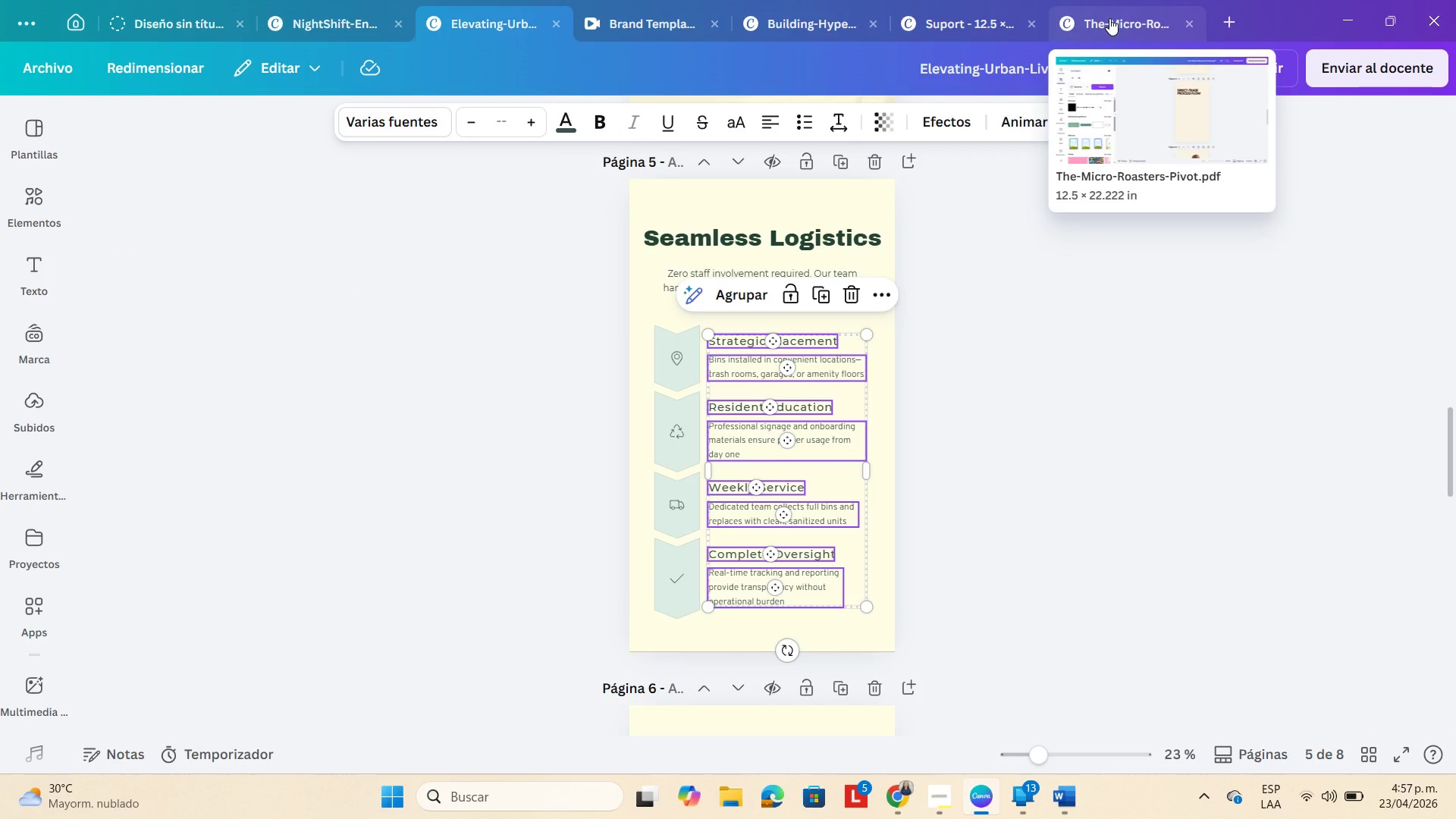 
left_click([1109, 18])
 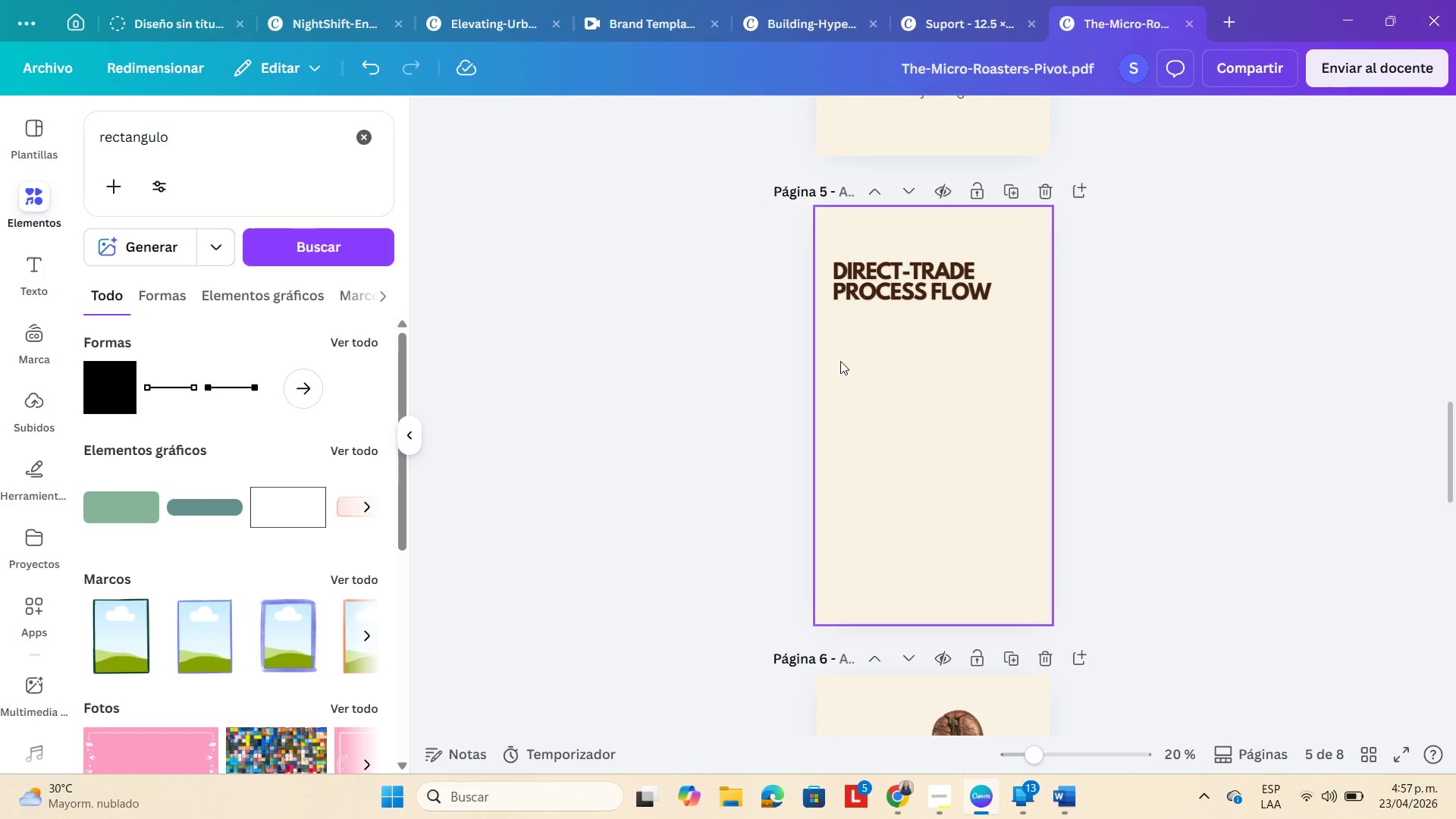 
left_click([889, 396])
 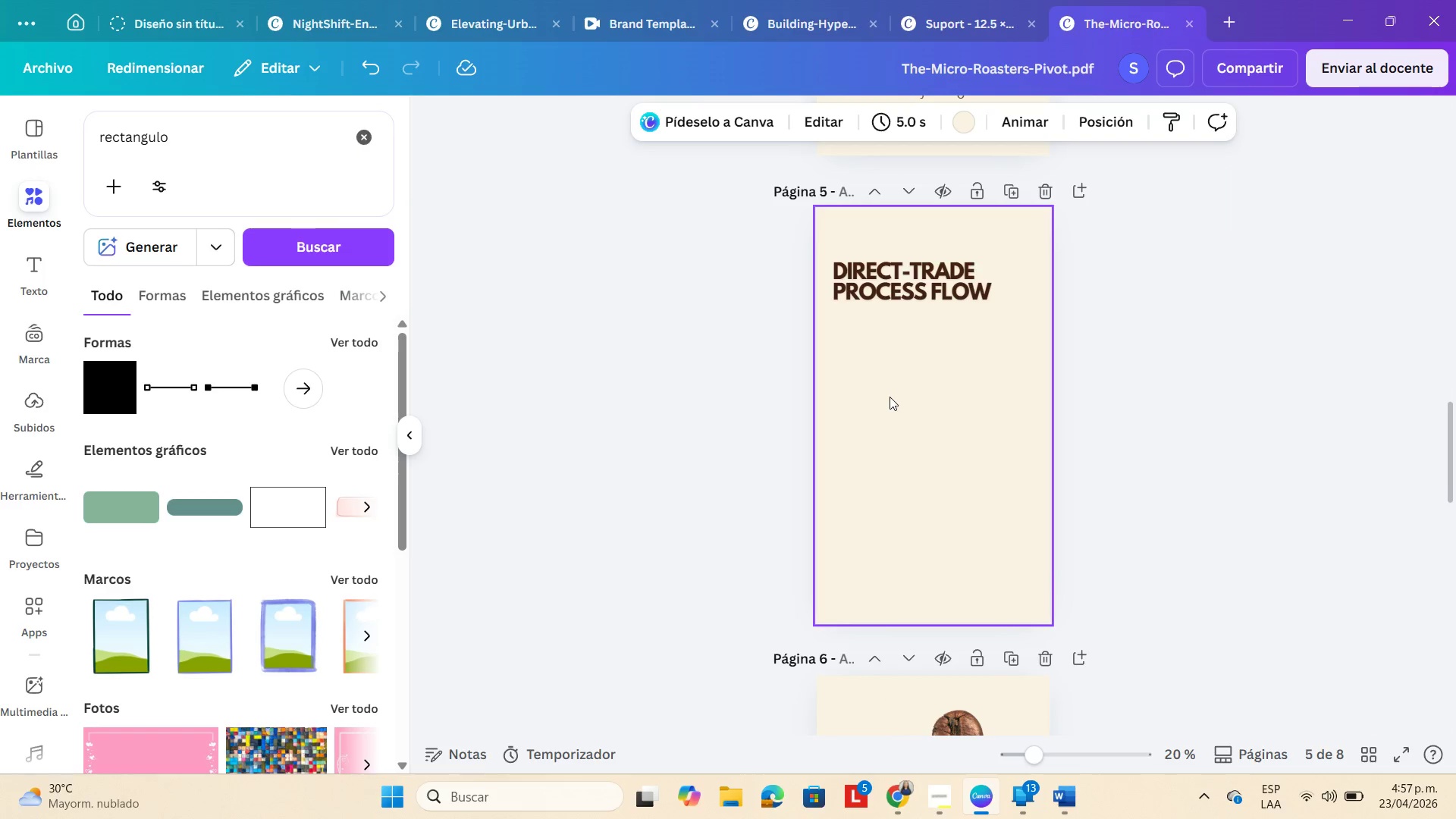 
hold_key(key=ControlLeft, duration=0.59)
 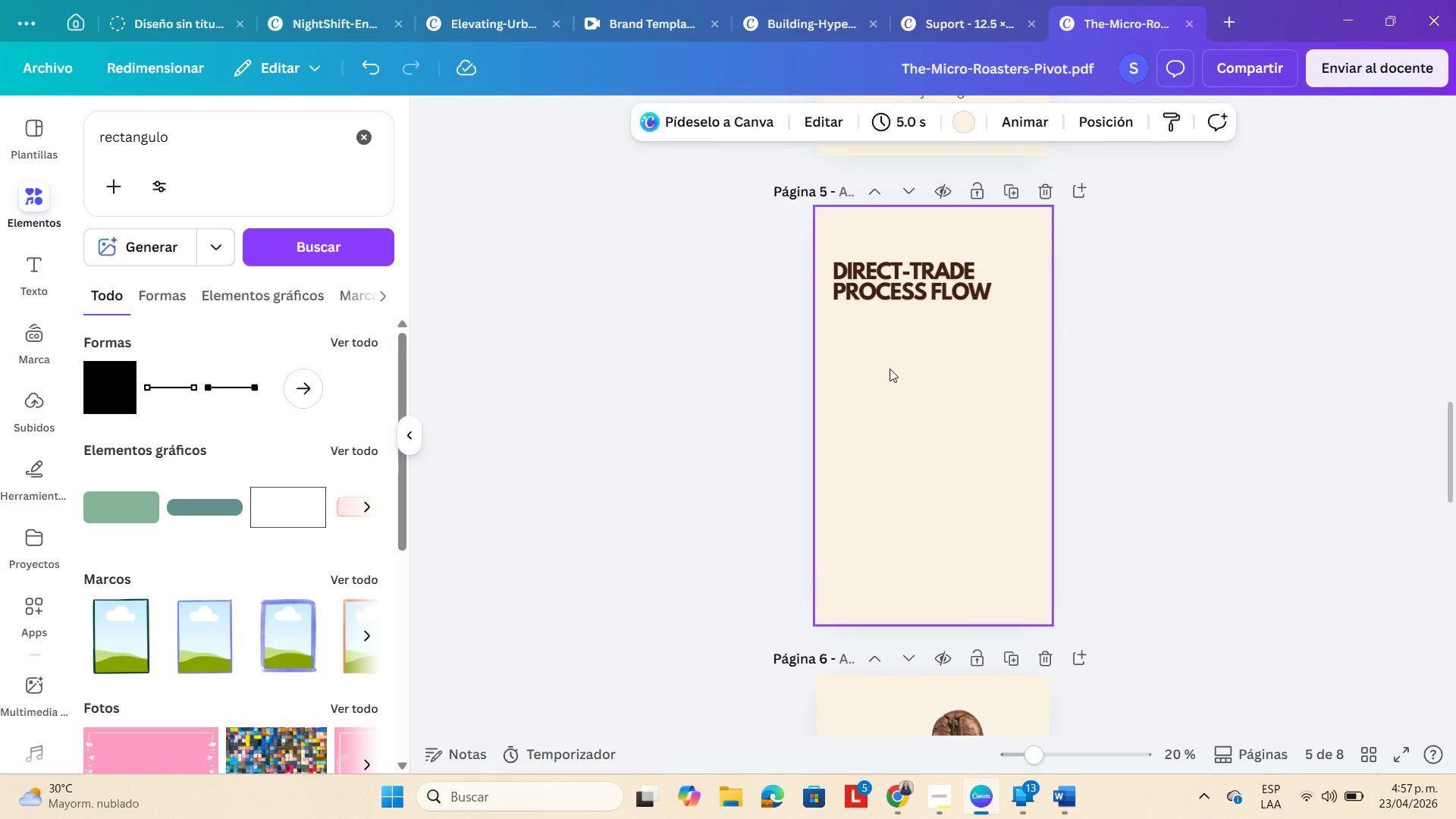 
hold_key(key=V, duration=0.31)
 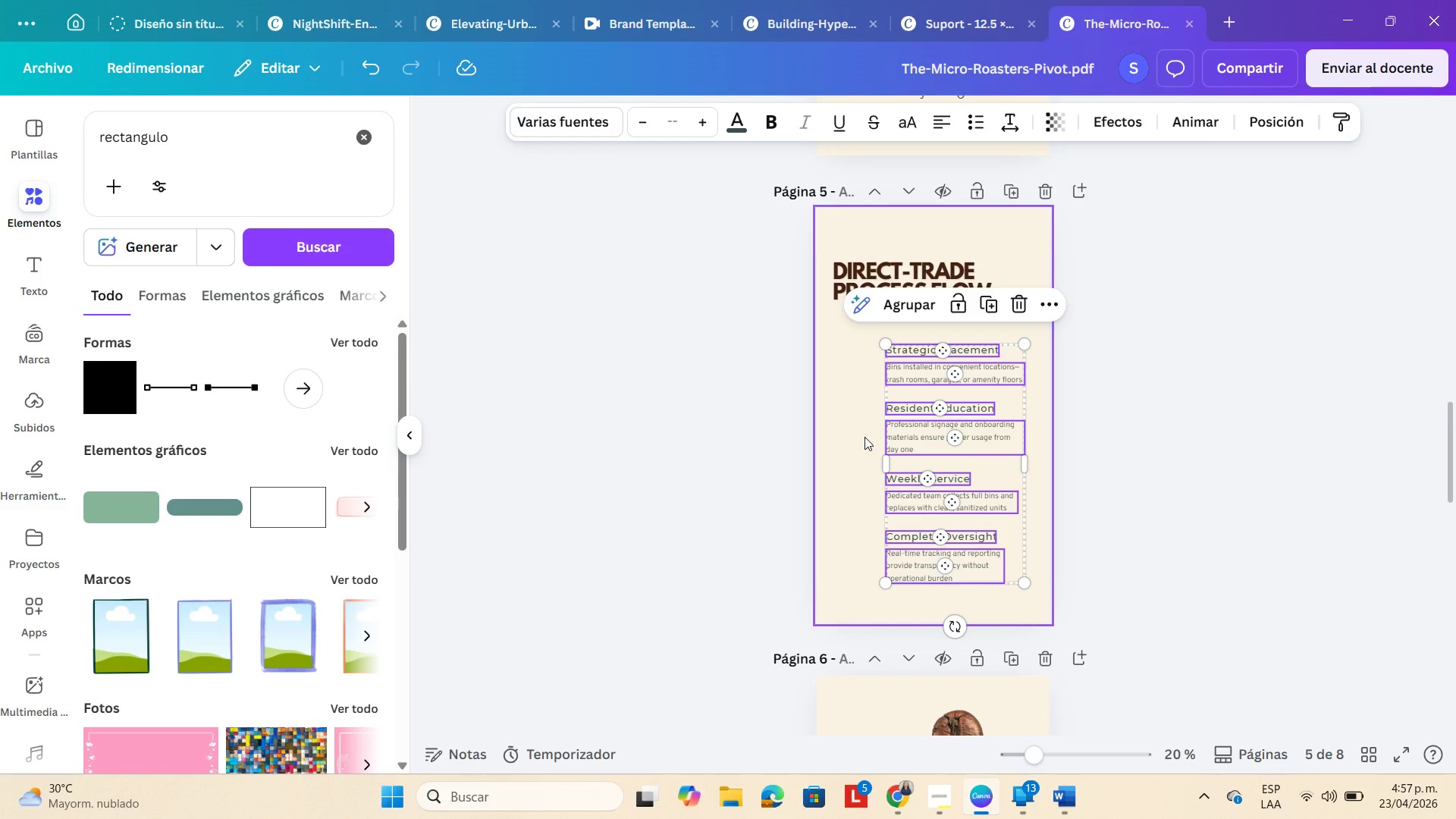 
left_click([1310, 359])
 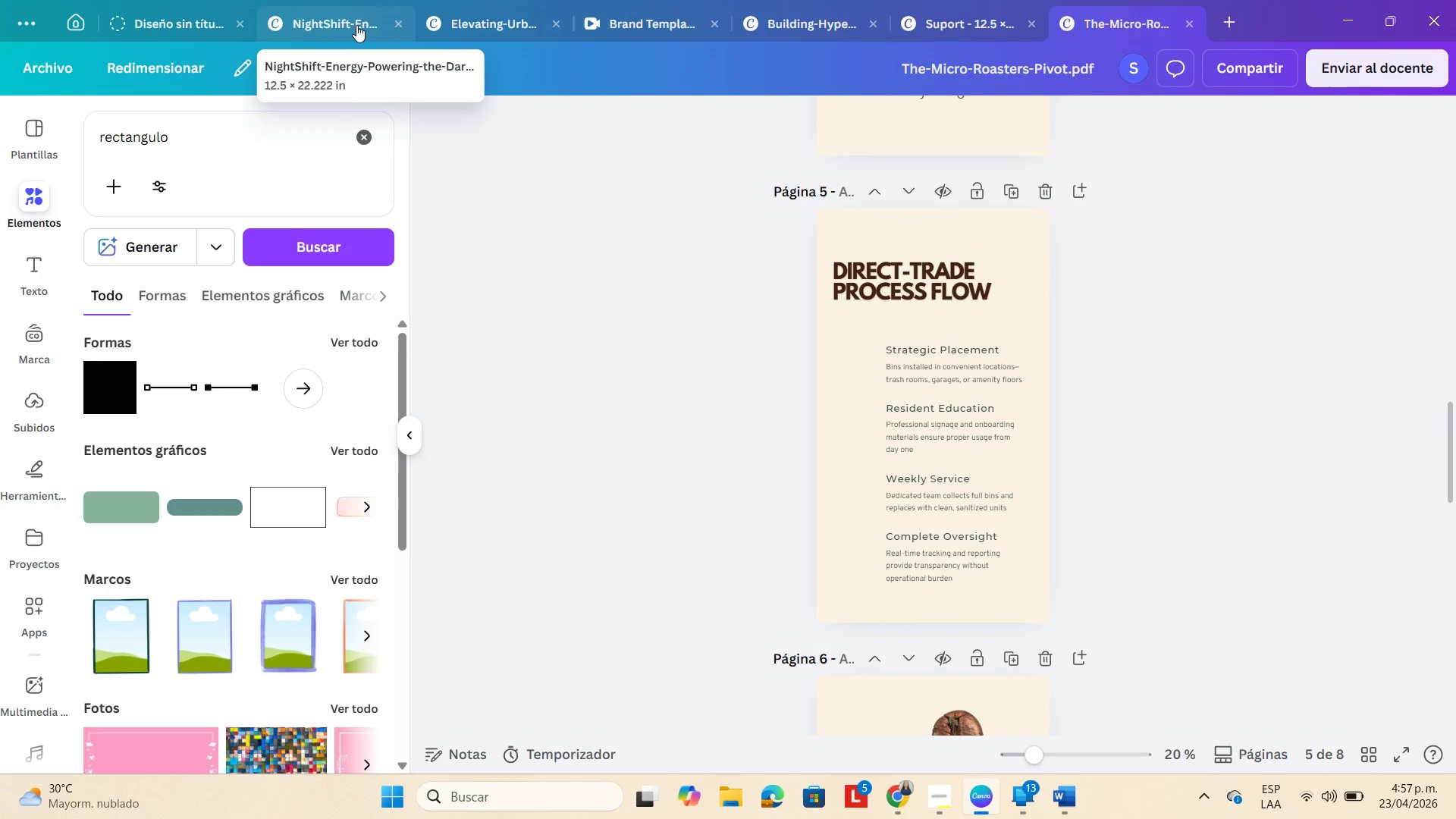 
left_click([479, 8])
 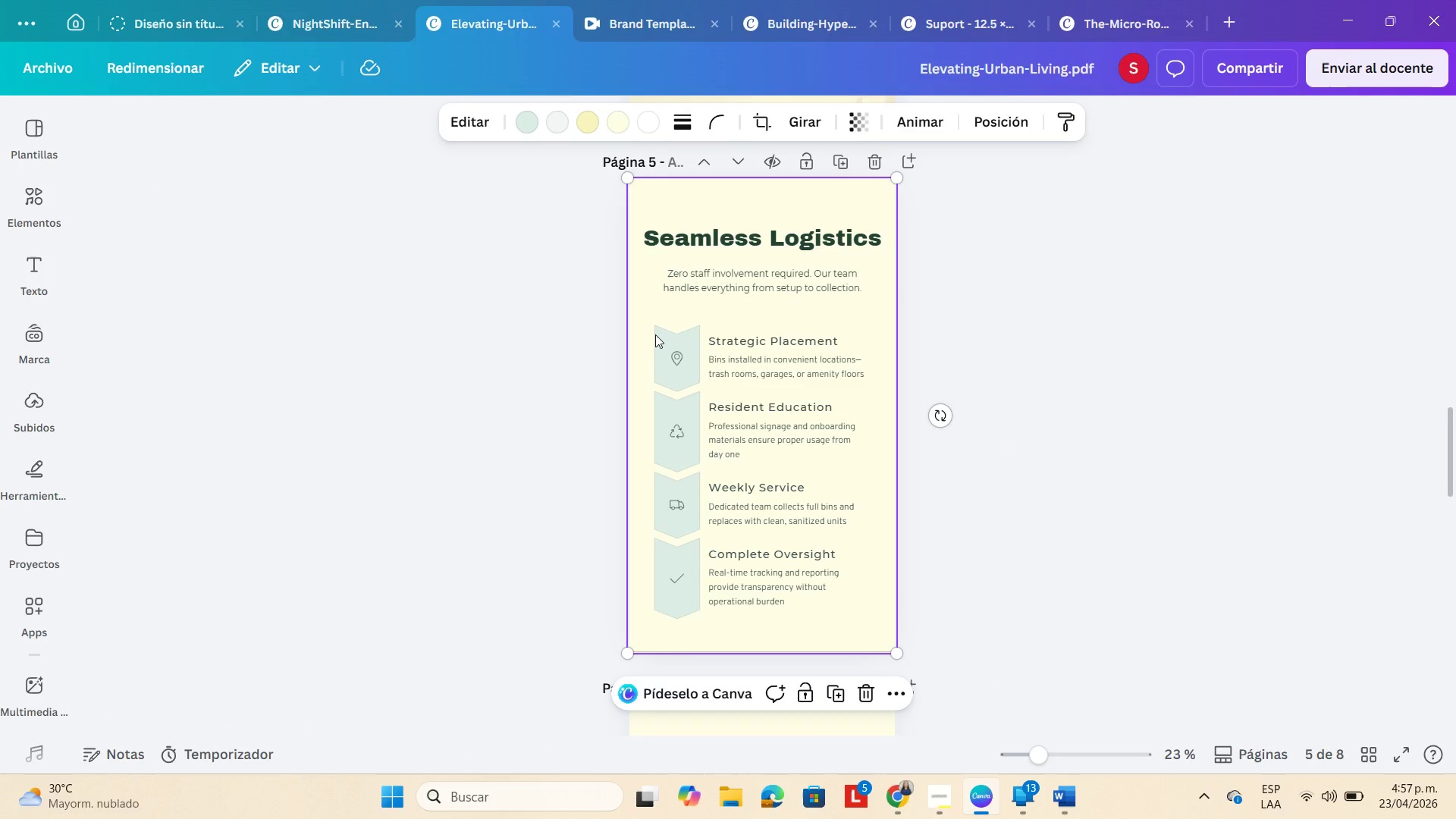 
double_click([655, 334])
 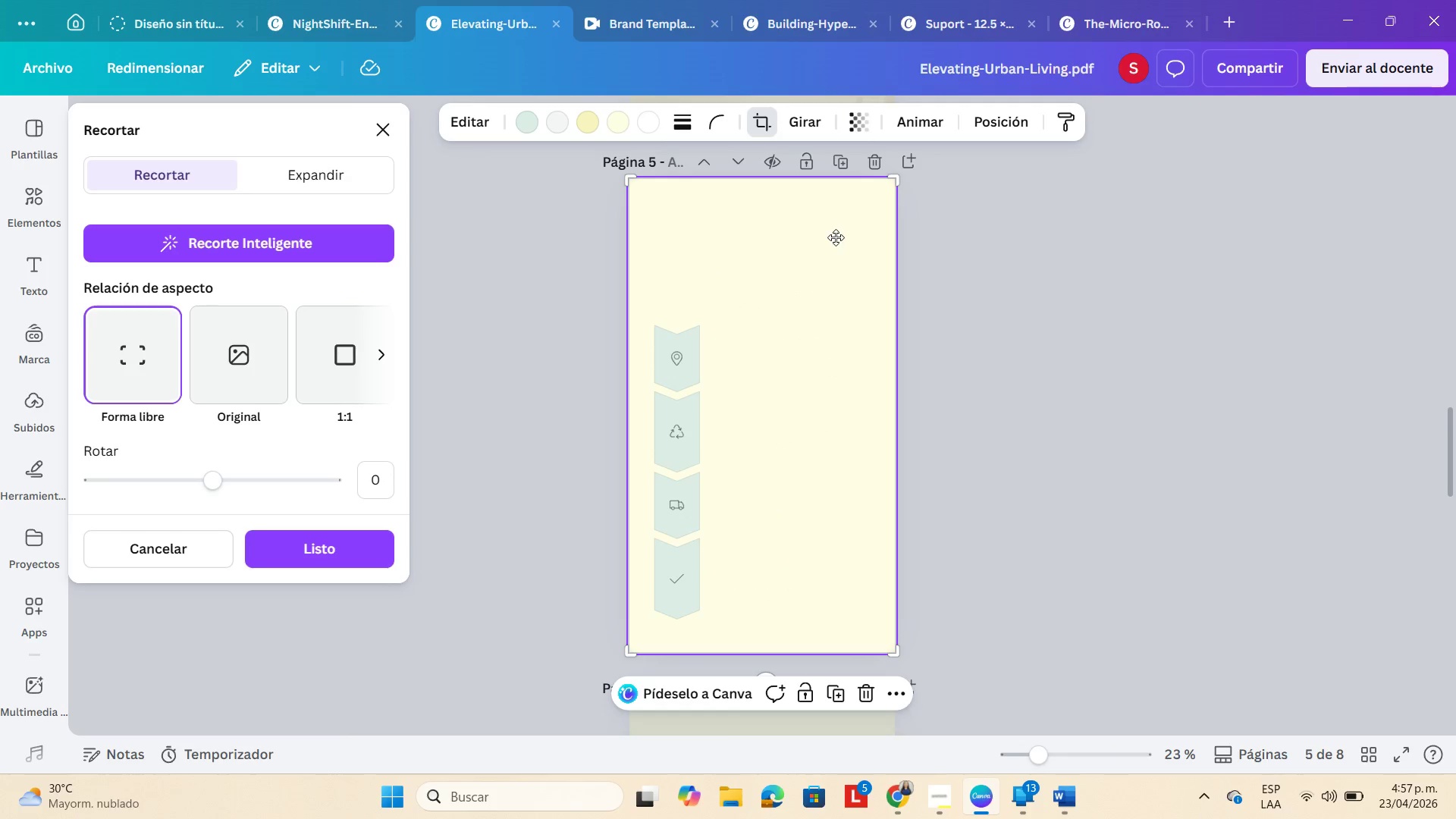 
left_click([1081, 235])
 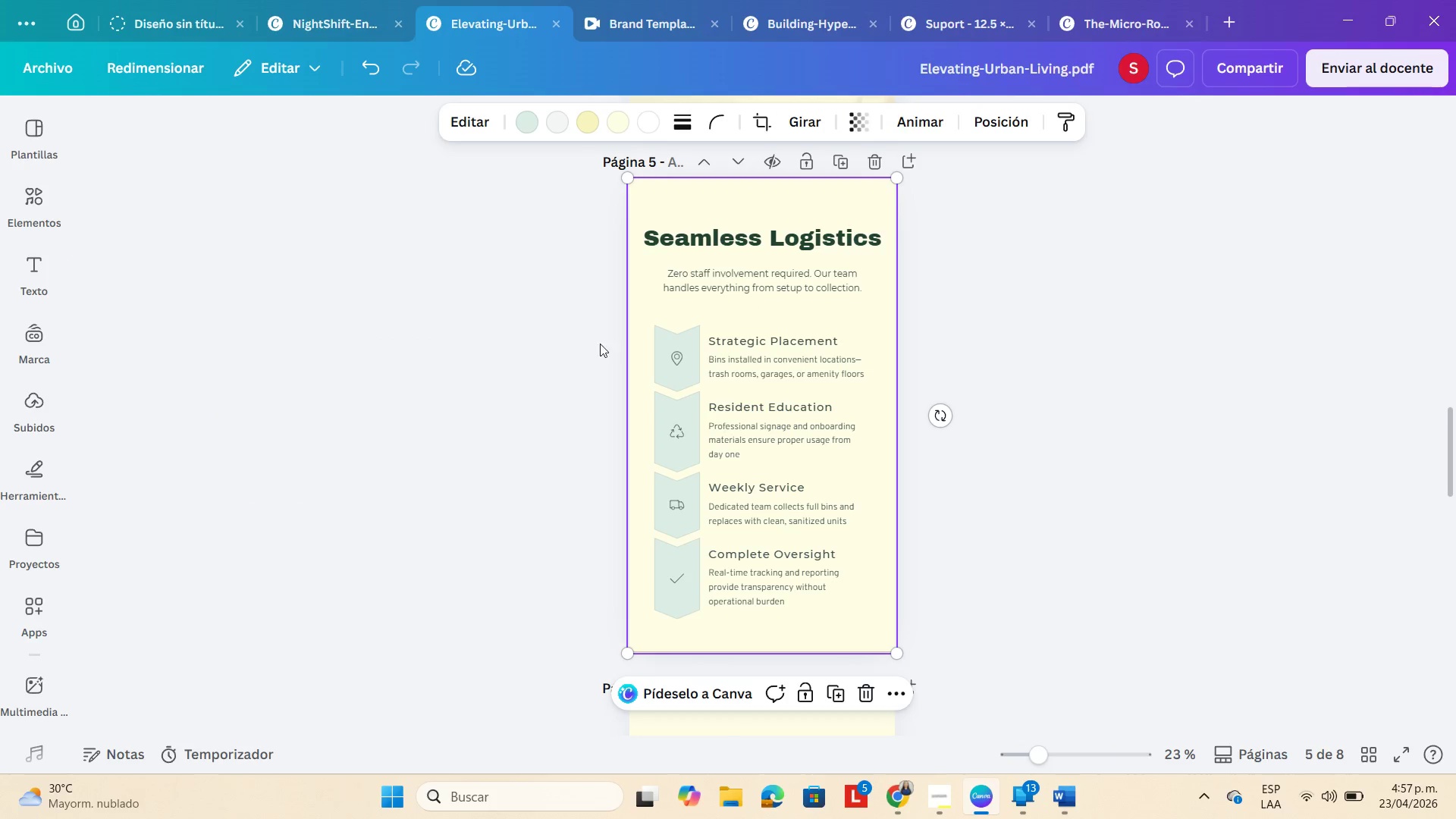 
left_click([645, 333])
 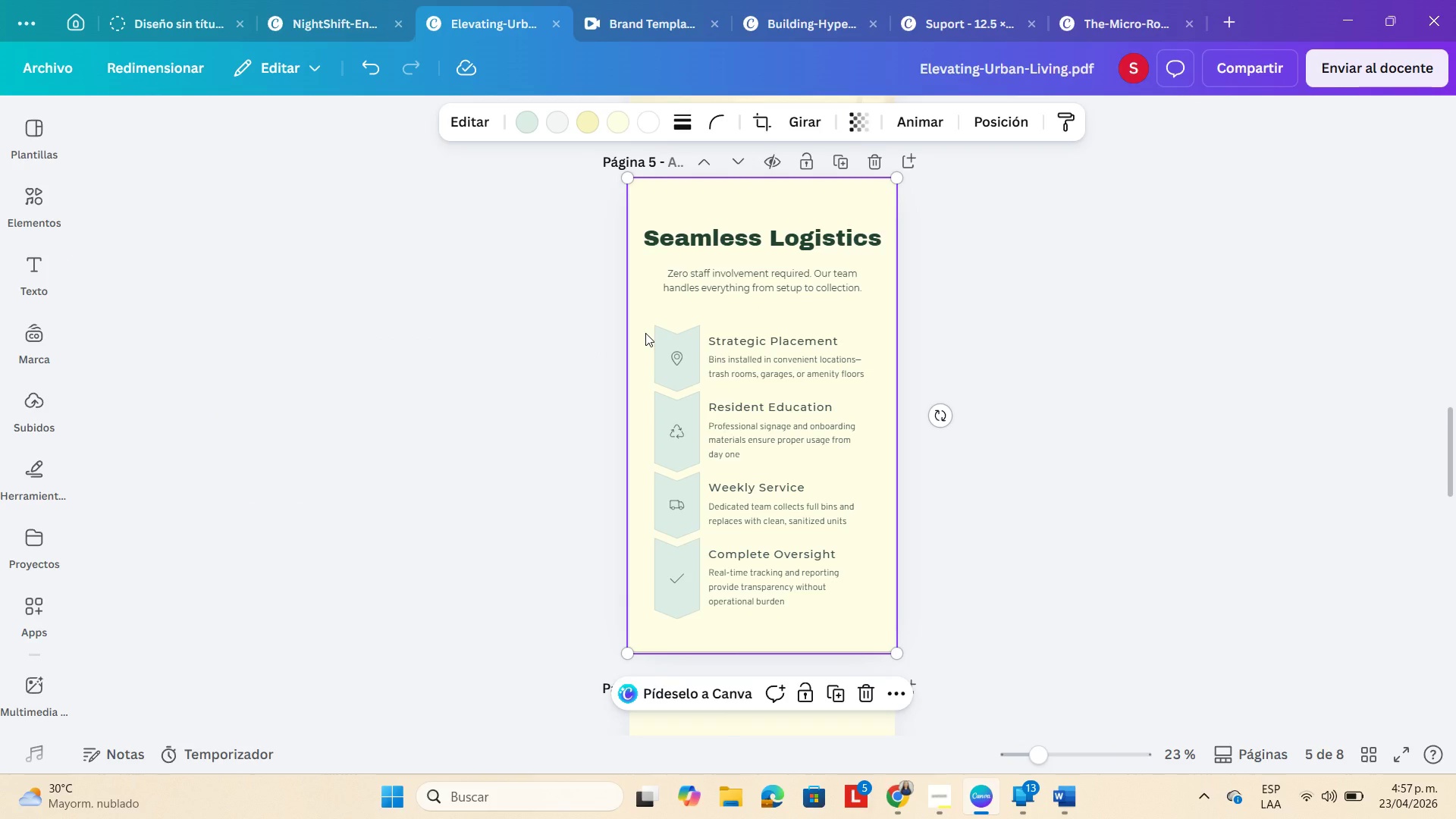 
key(Control+C)
 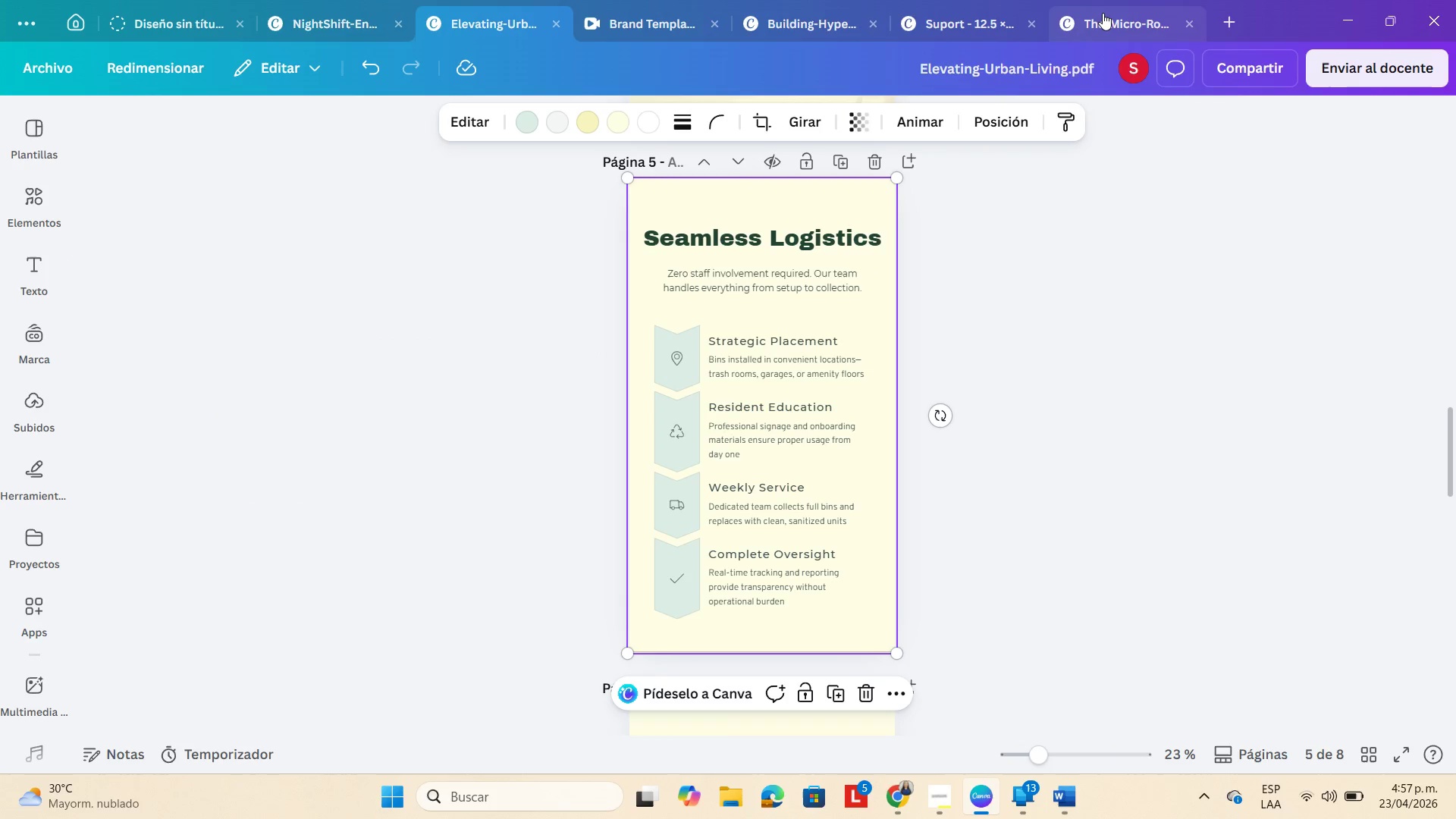 
left_click([1102, 13])
 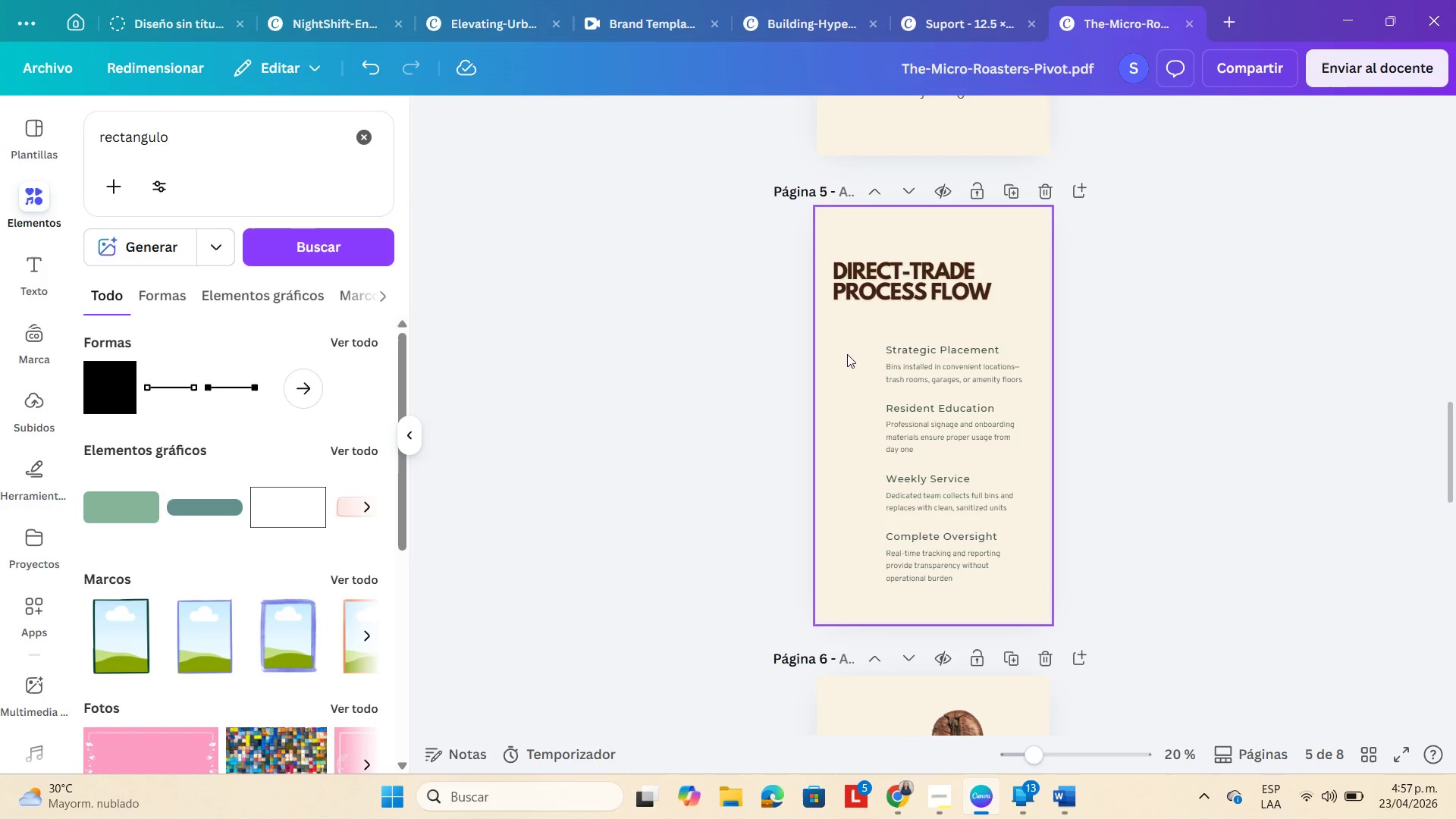 
double_click([847, 354])
 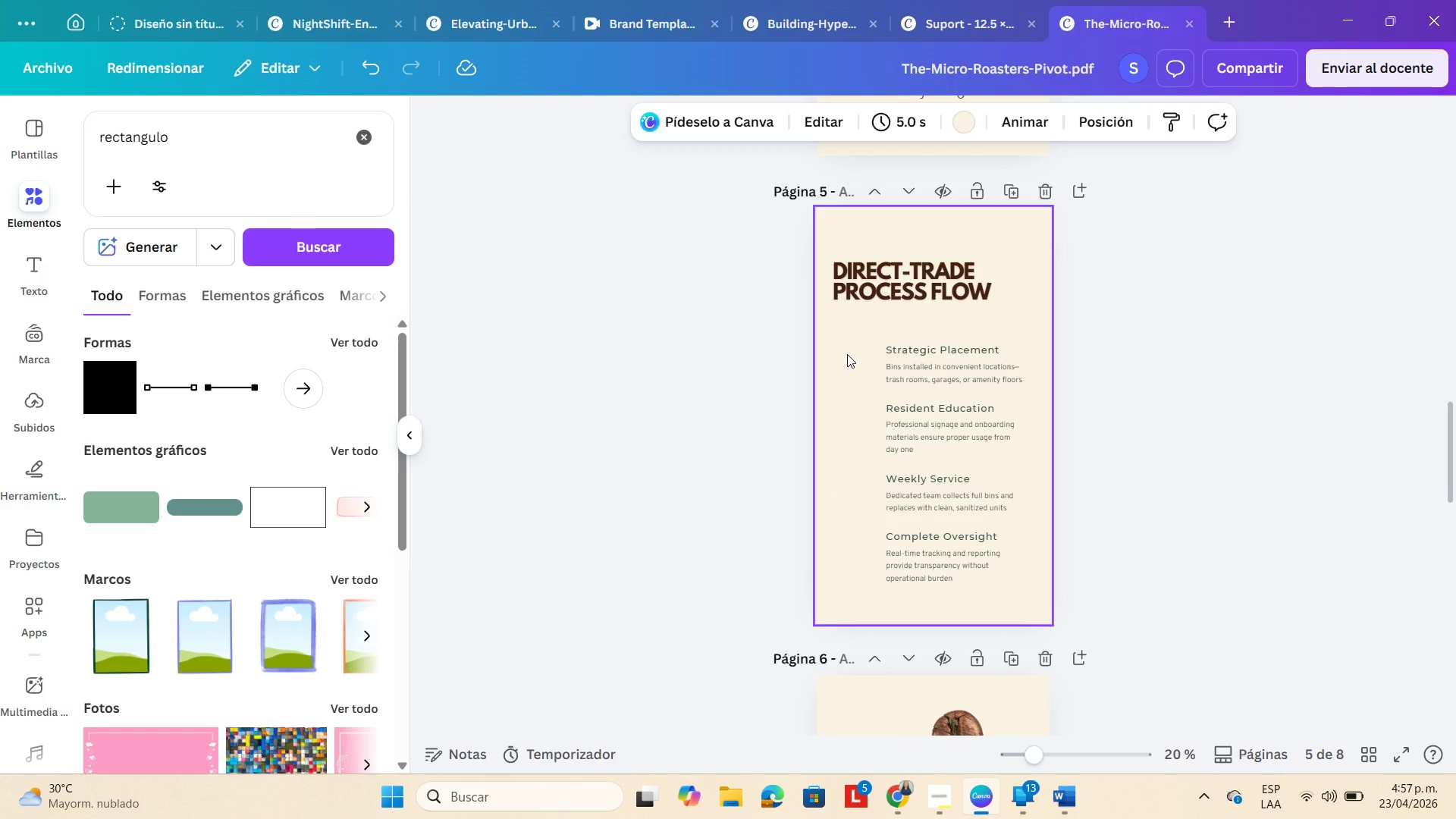 
hold_key(key=ControlLeft, duration=0.81)
 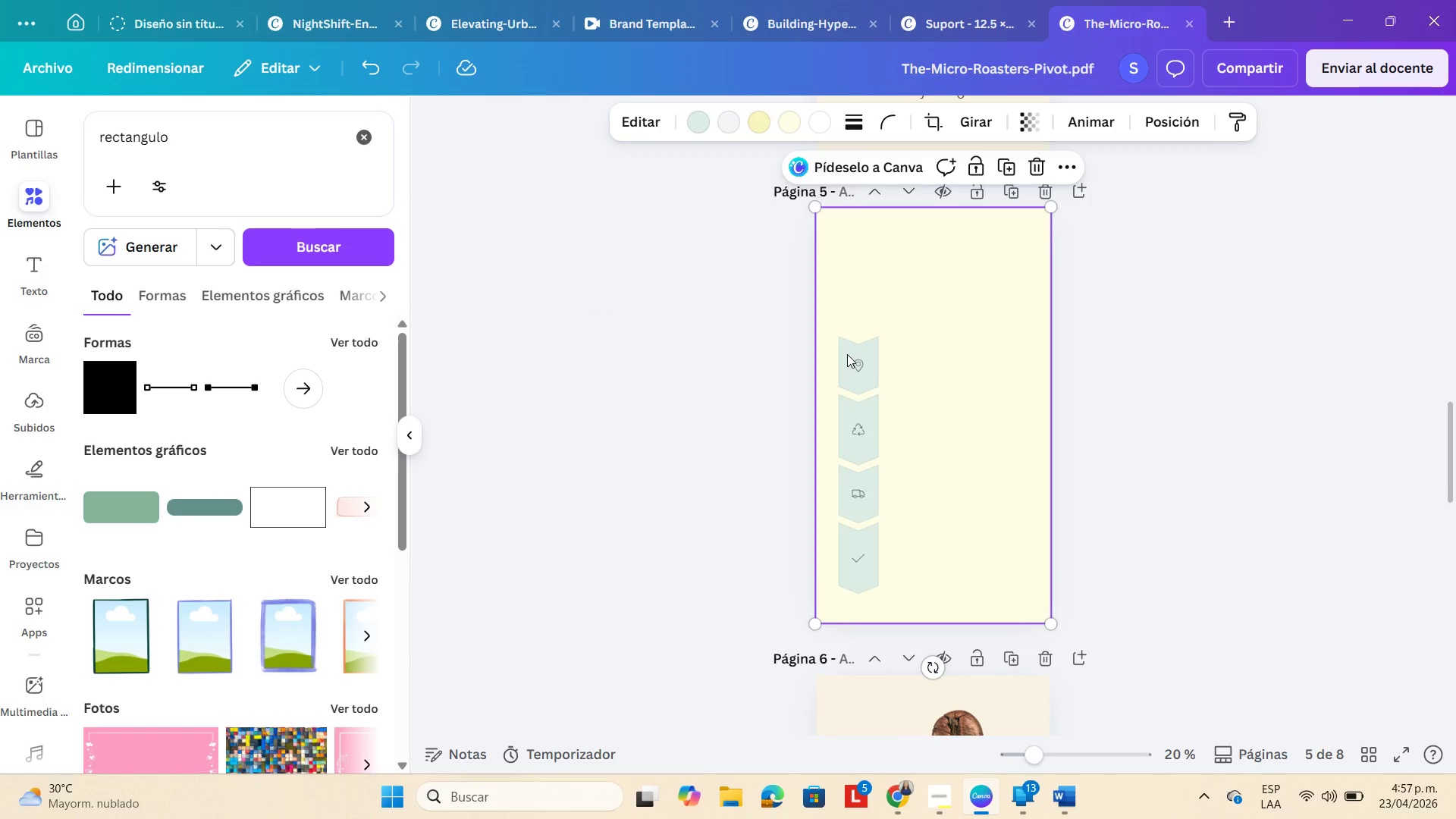 
hold_key(key=V, duration=0.33)
 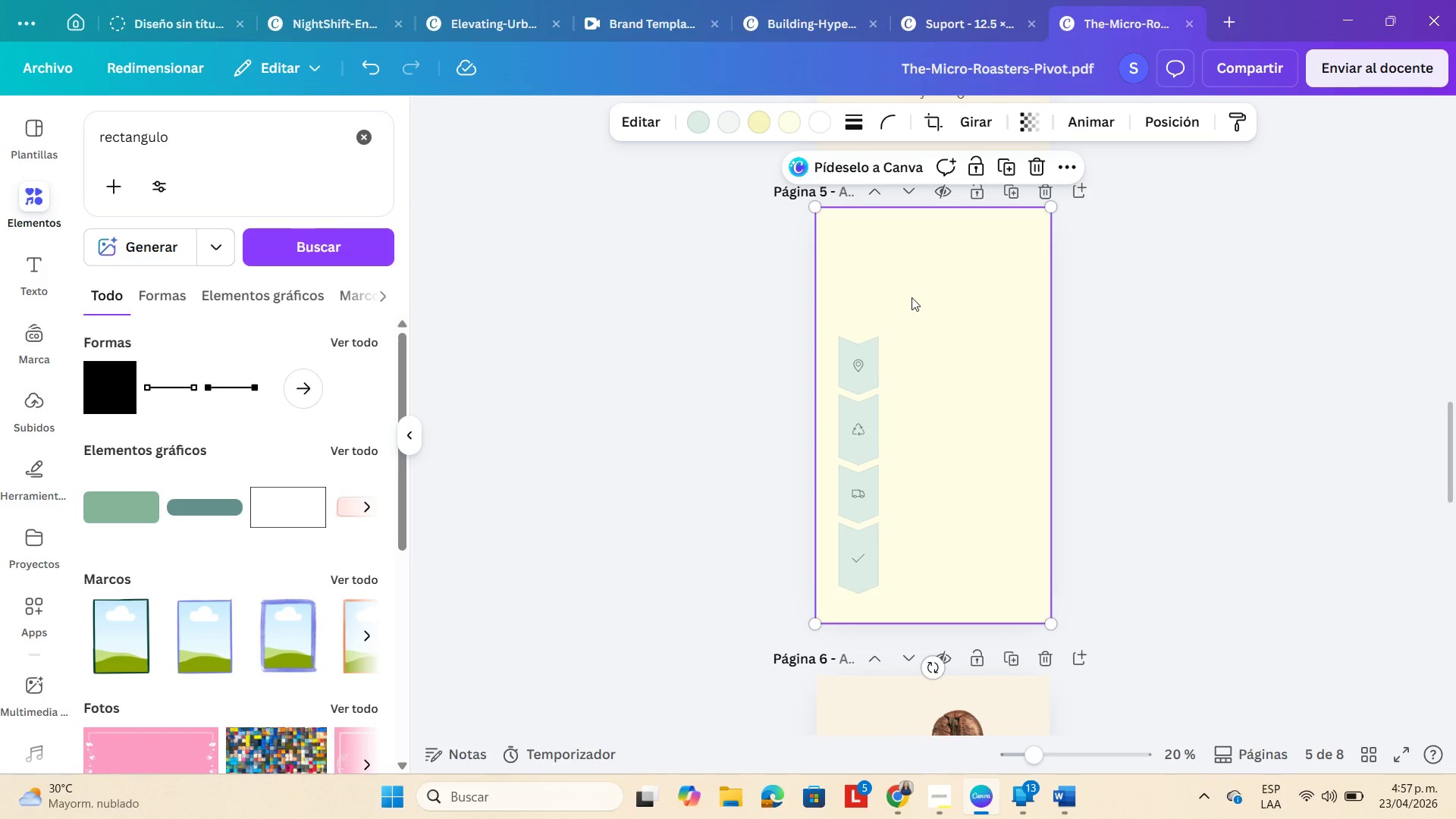 
double_click([912, 297])
 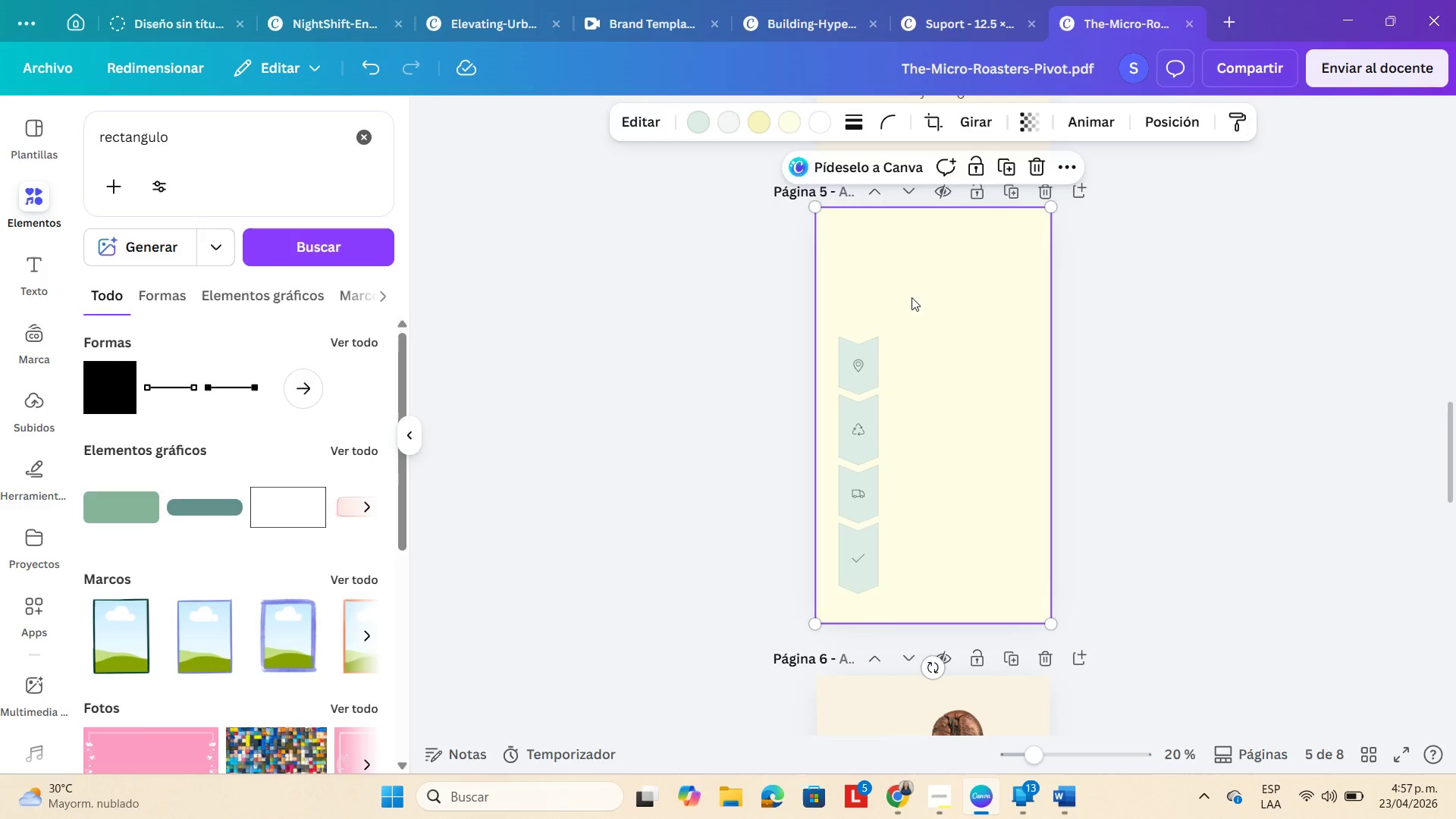 
triple_click([912, 297])
 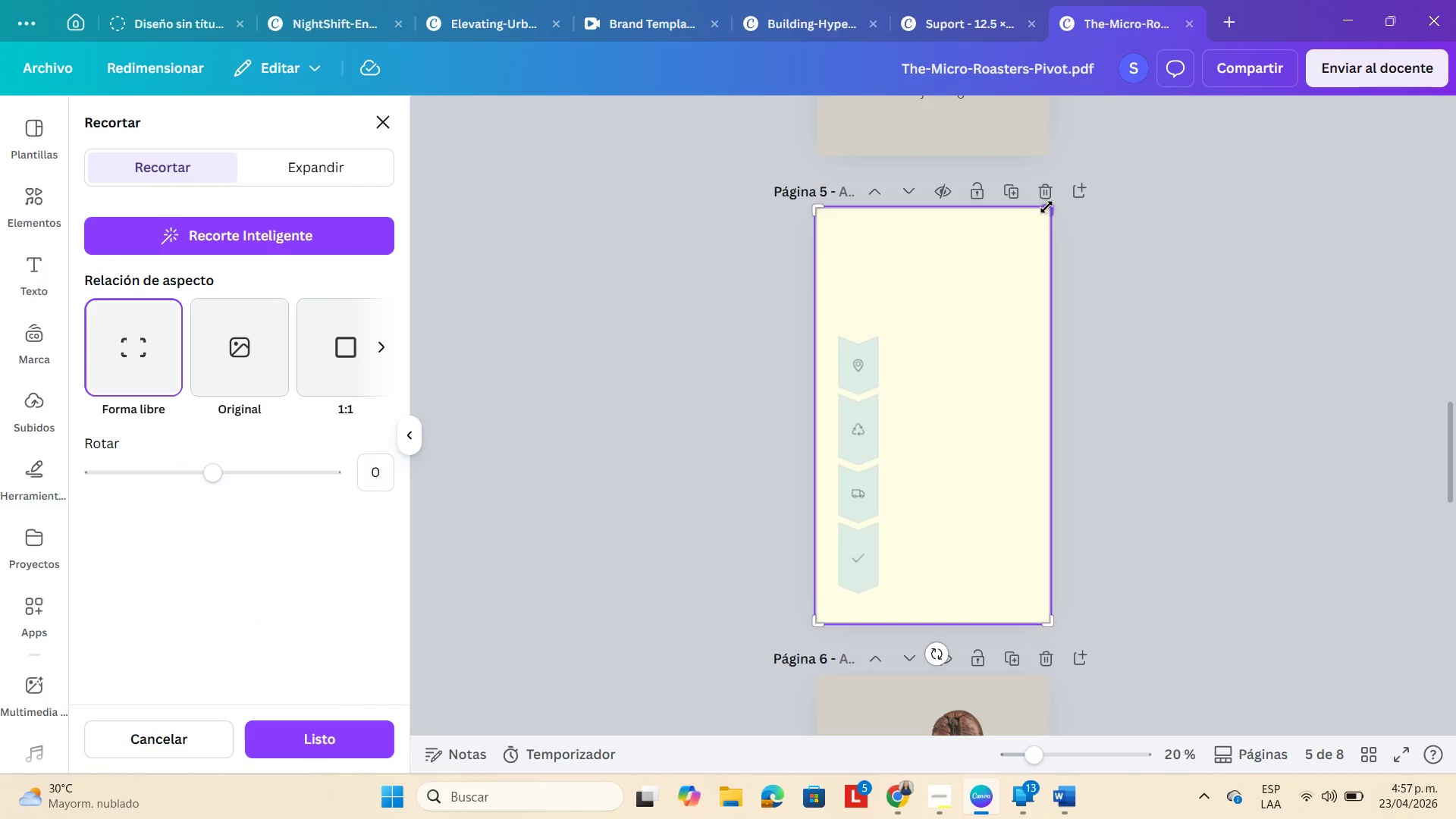 
left_click_drag(start_coordinate=[1050, 207], to_coordinate=[882, 317])
 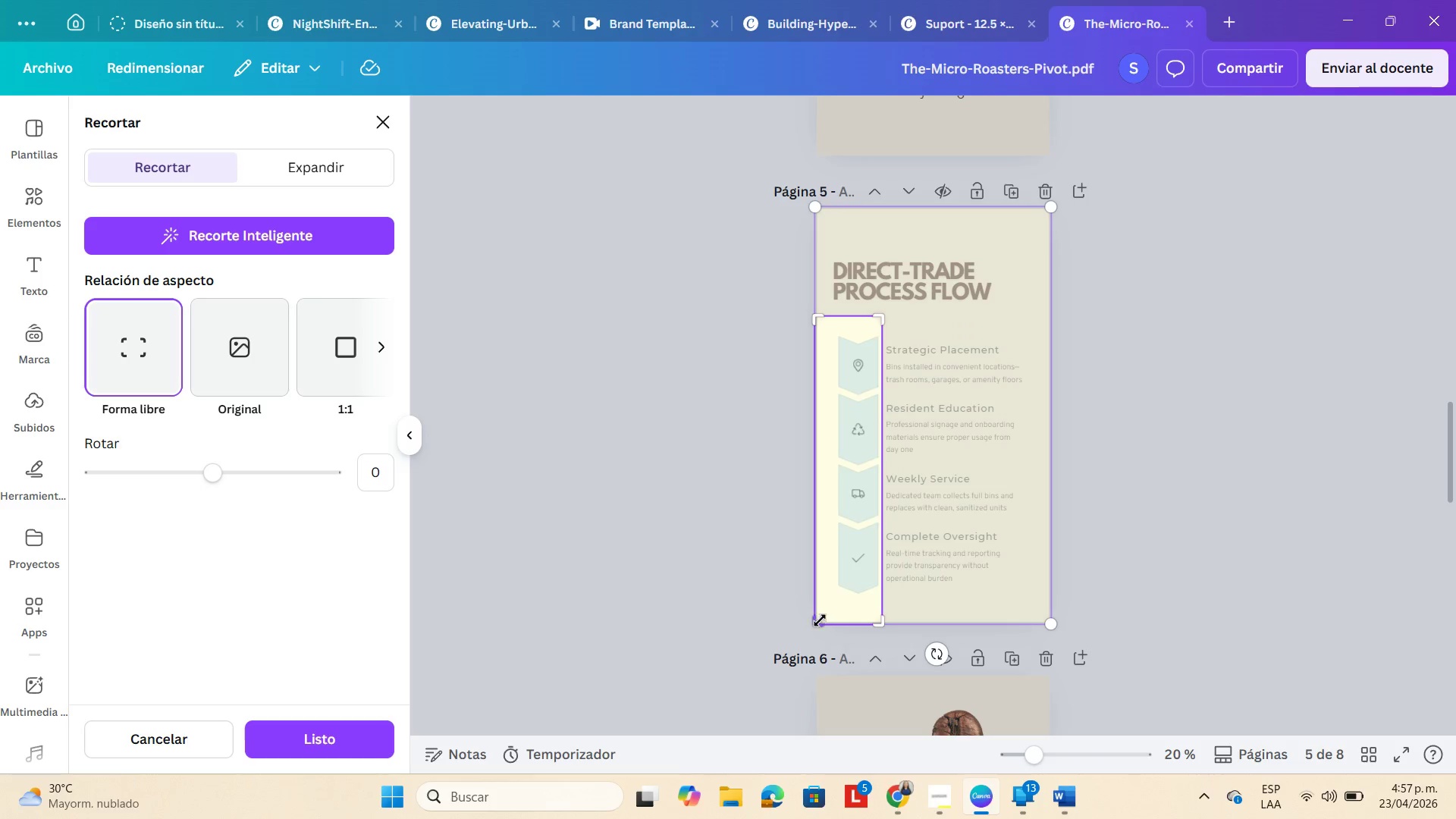 
left_click_drag(start_coordinate=[816, 618], to_coordinate=[834, 604])
 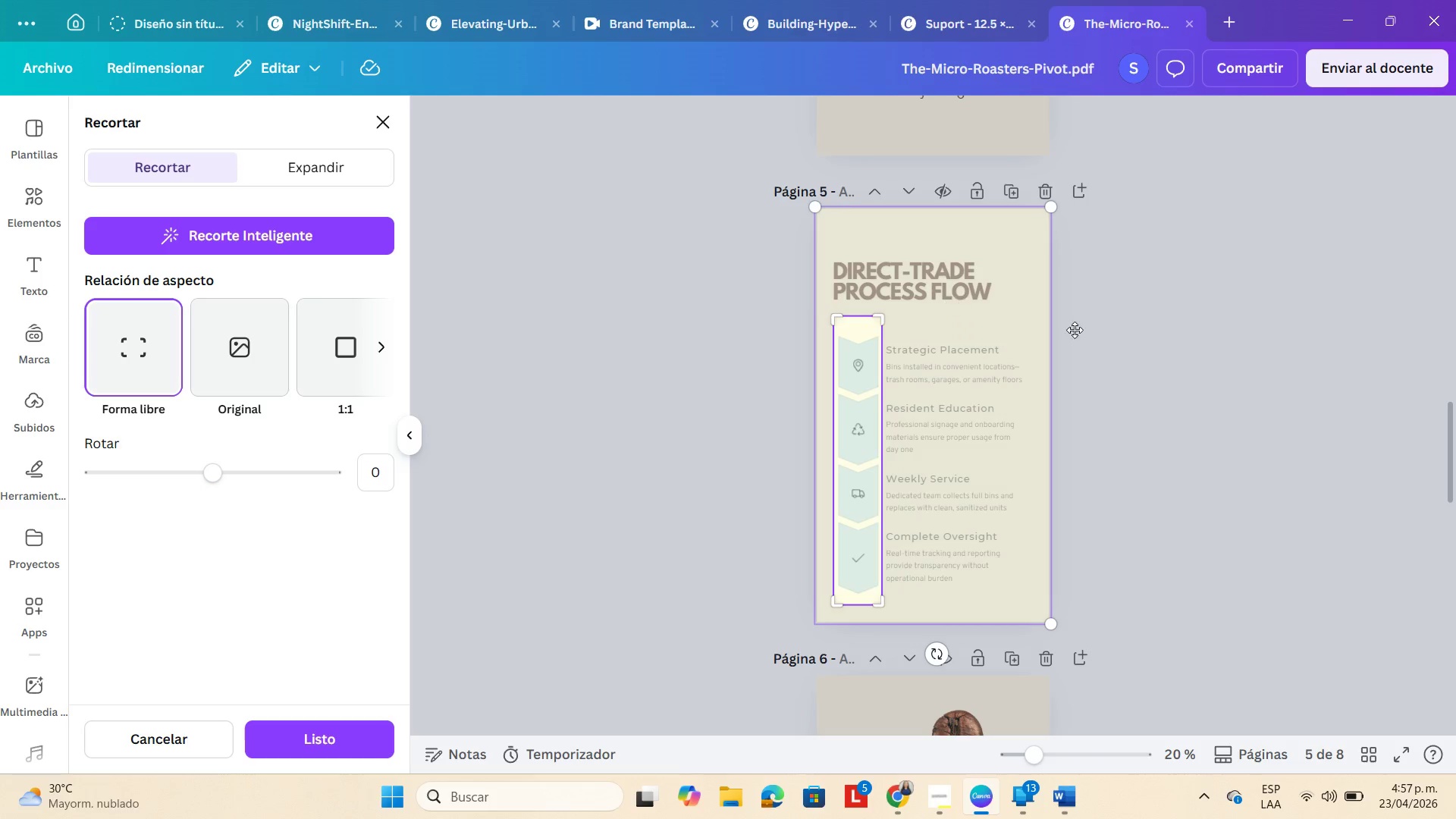 
left_click([1183, 326])
 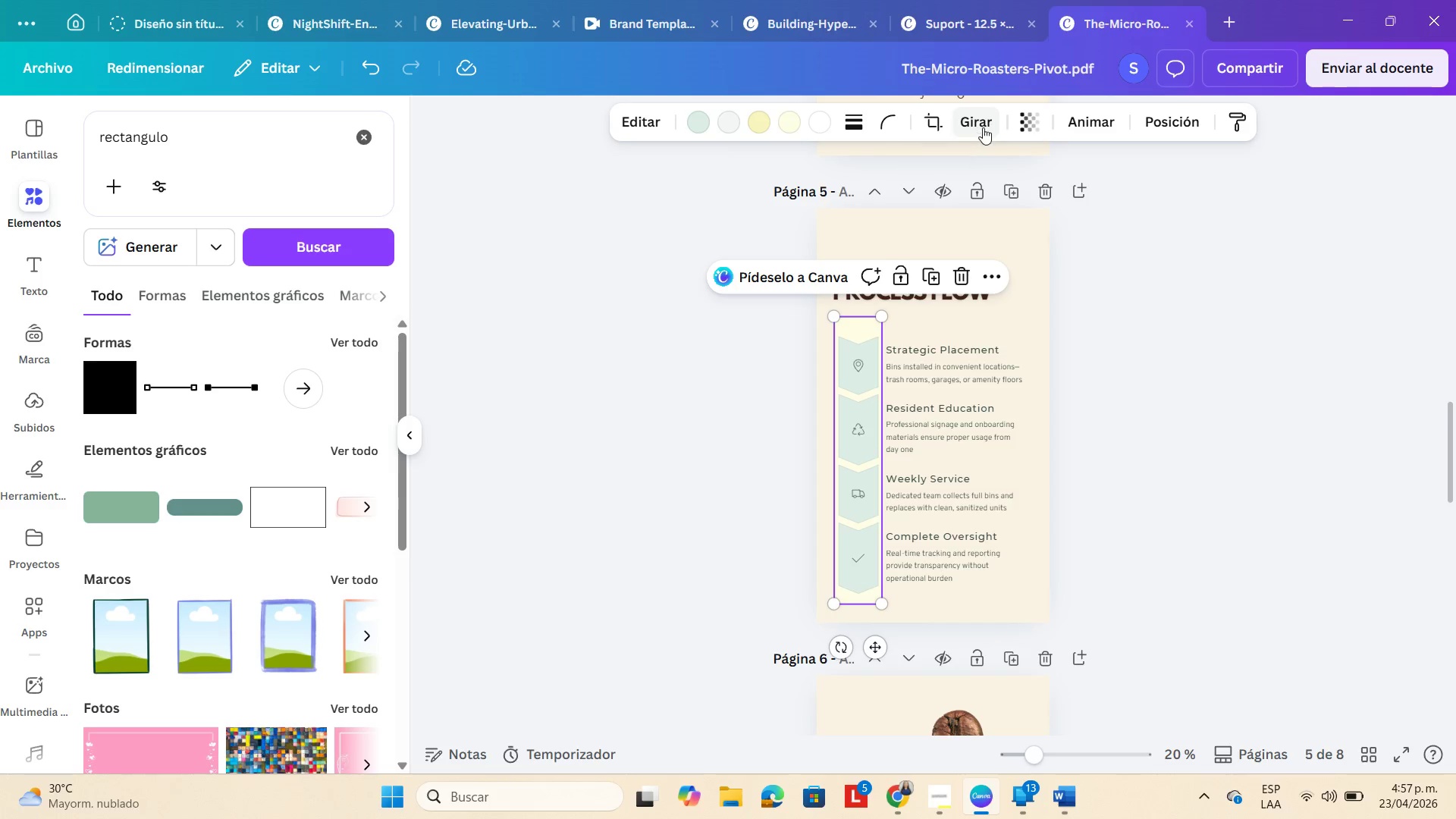 
wait(5.8)
 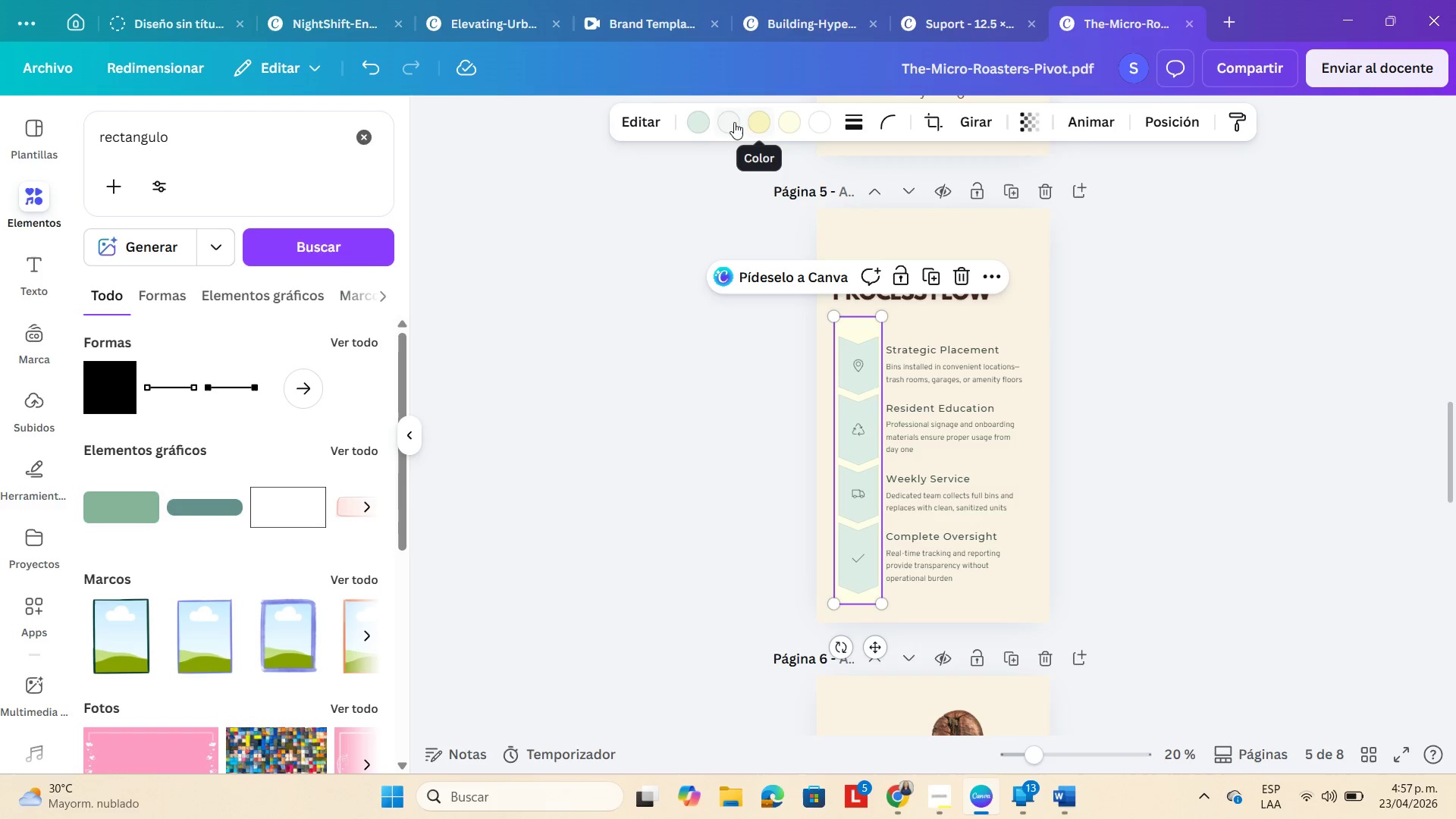 
left_click([1059, 751])
 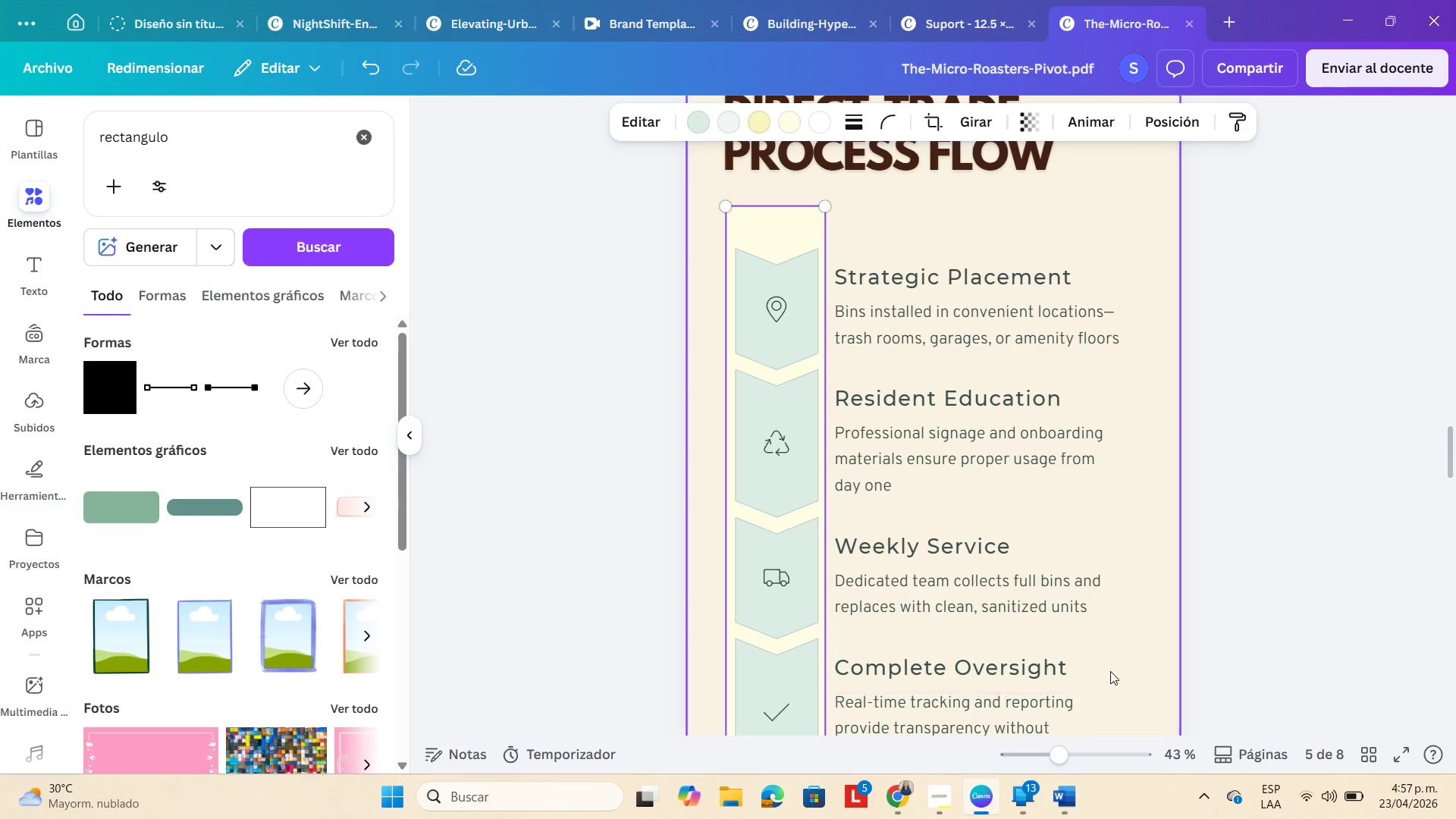 
scroll: coordinate [1119, 606], scroll_direction: down, amount: 1.0
 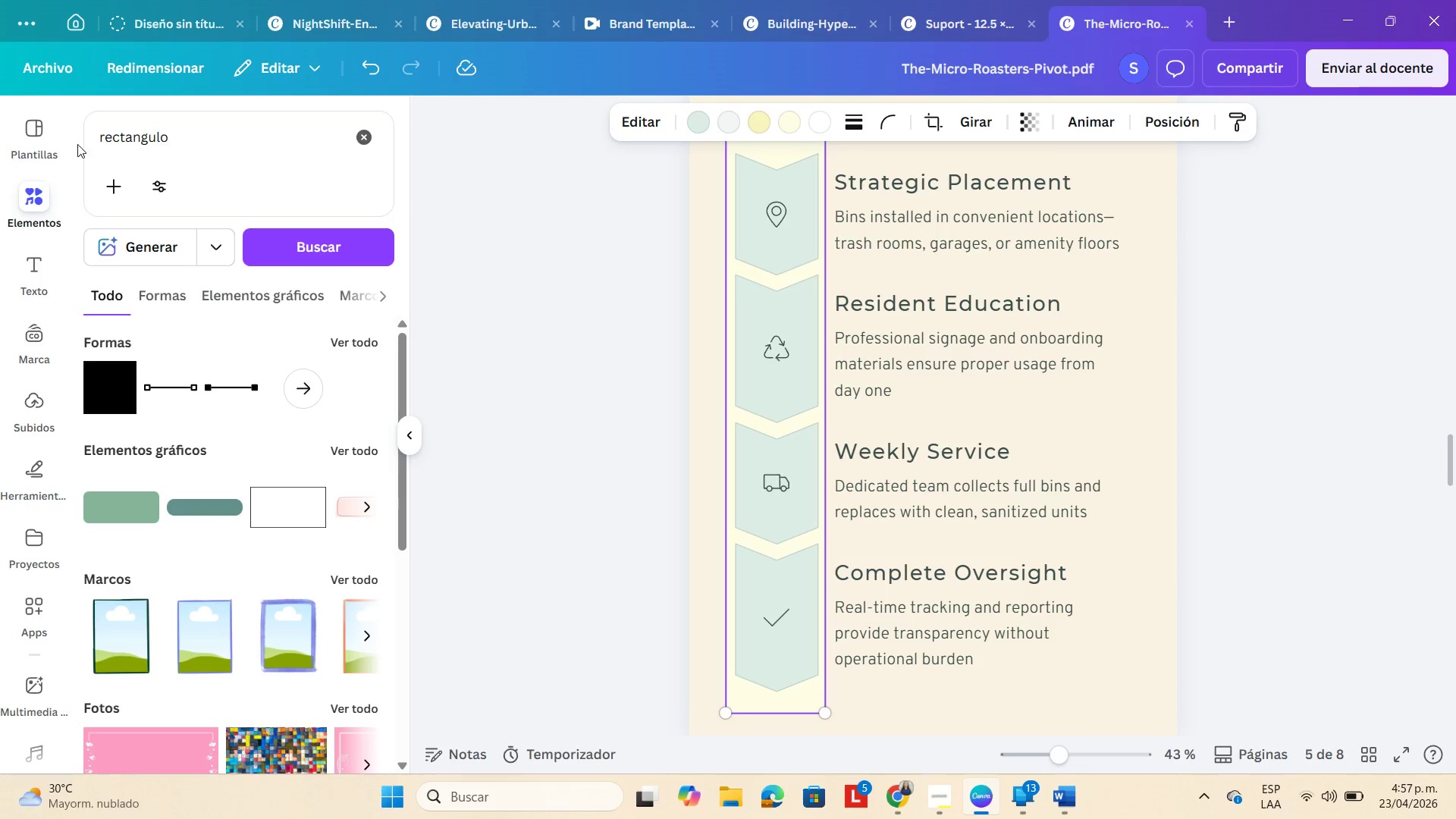 
double_click([185, 133])
 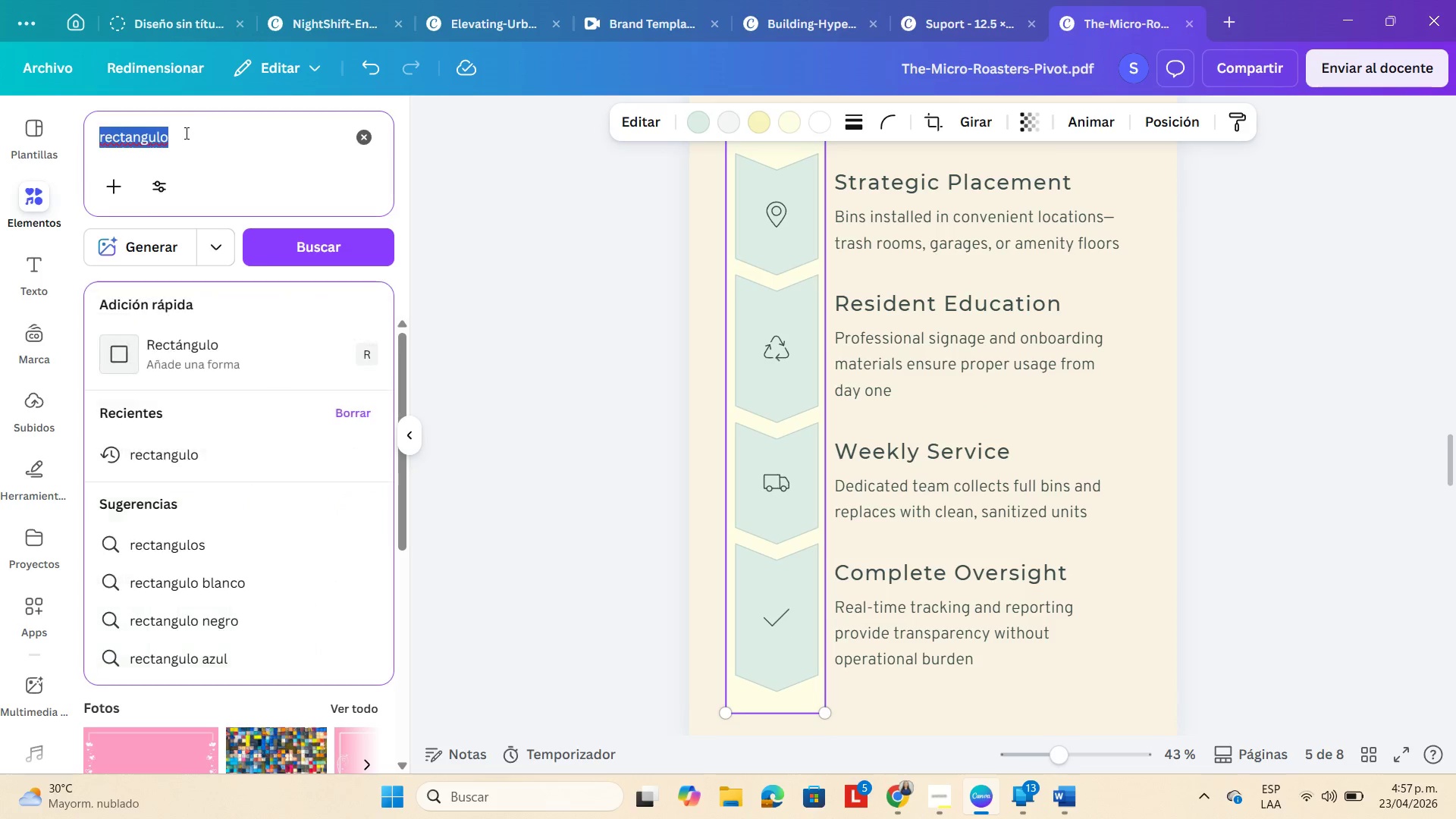 
triple_click([185, 133])
 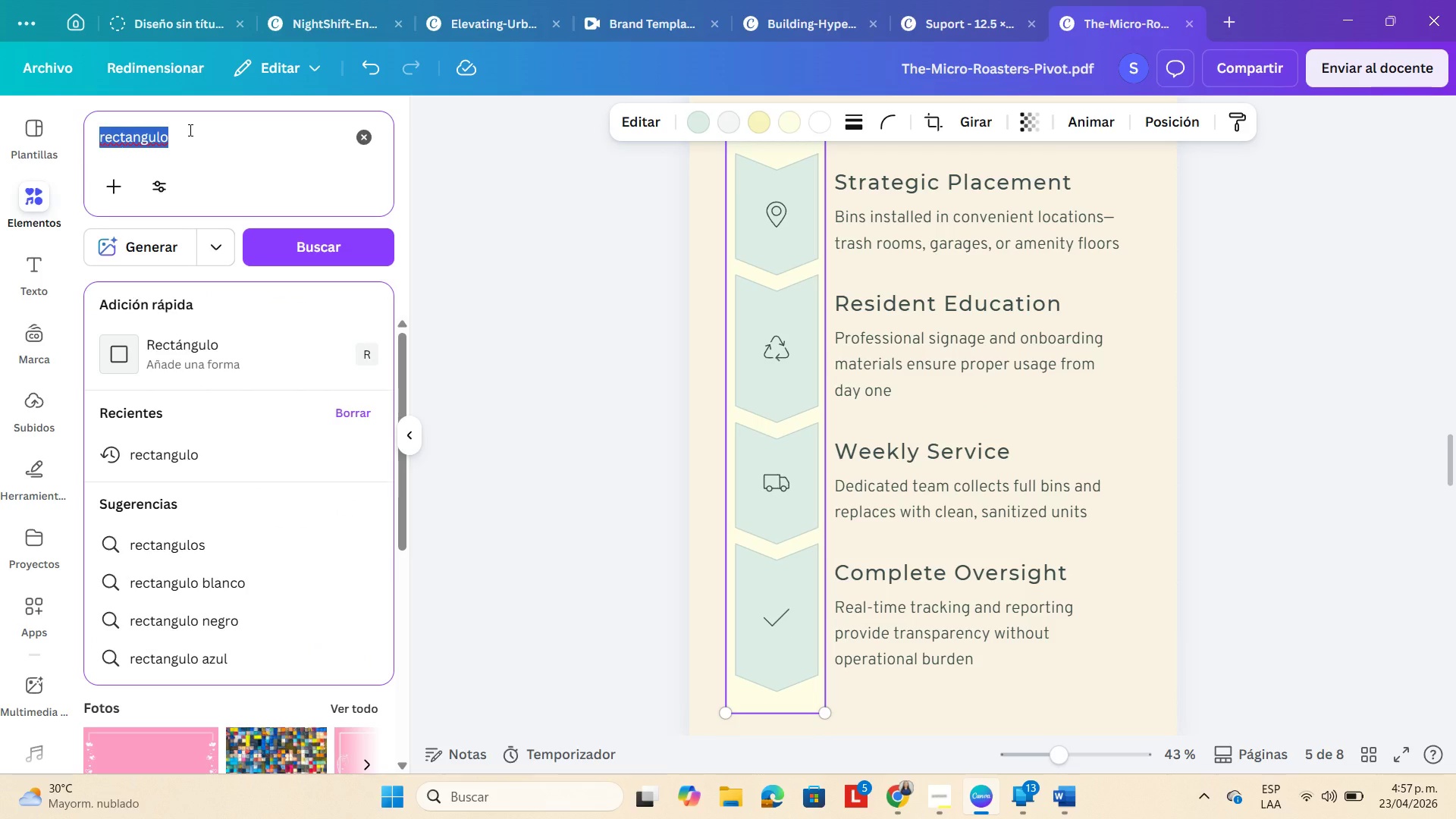 
key(Backspace)
type(insignia)
 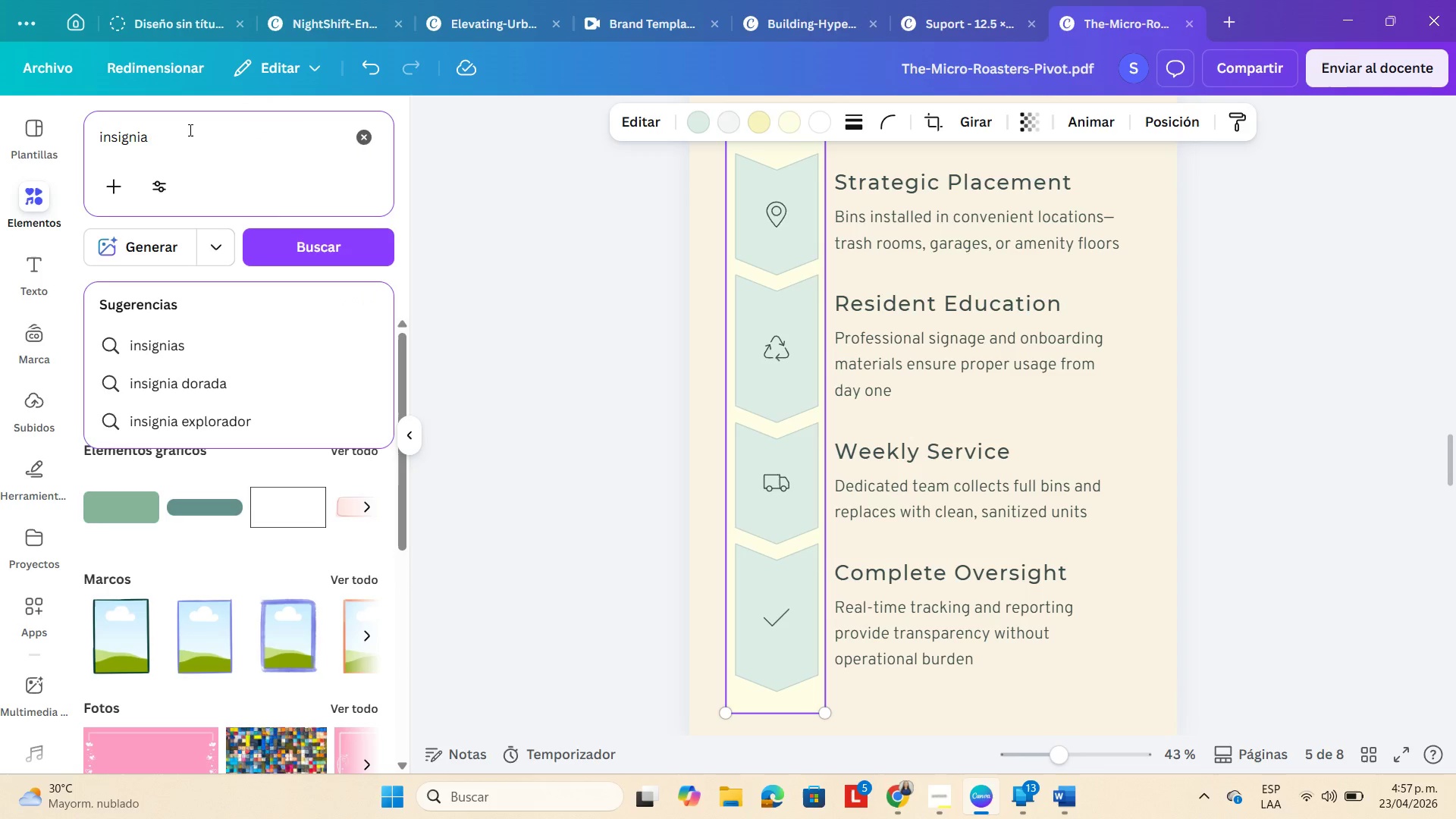 
key(Enter)
 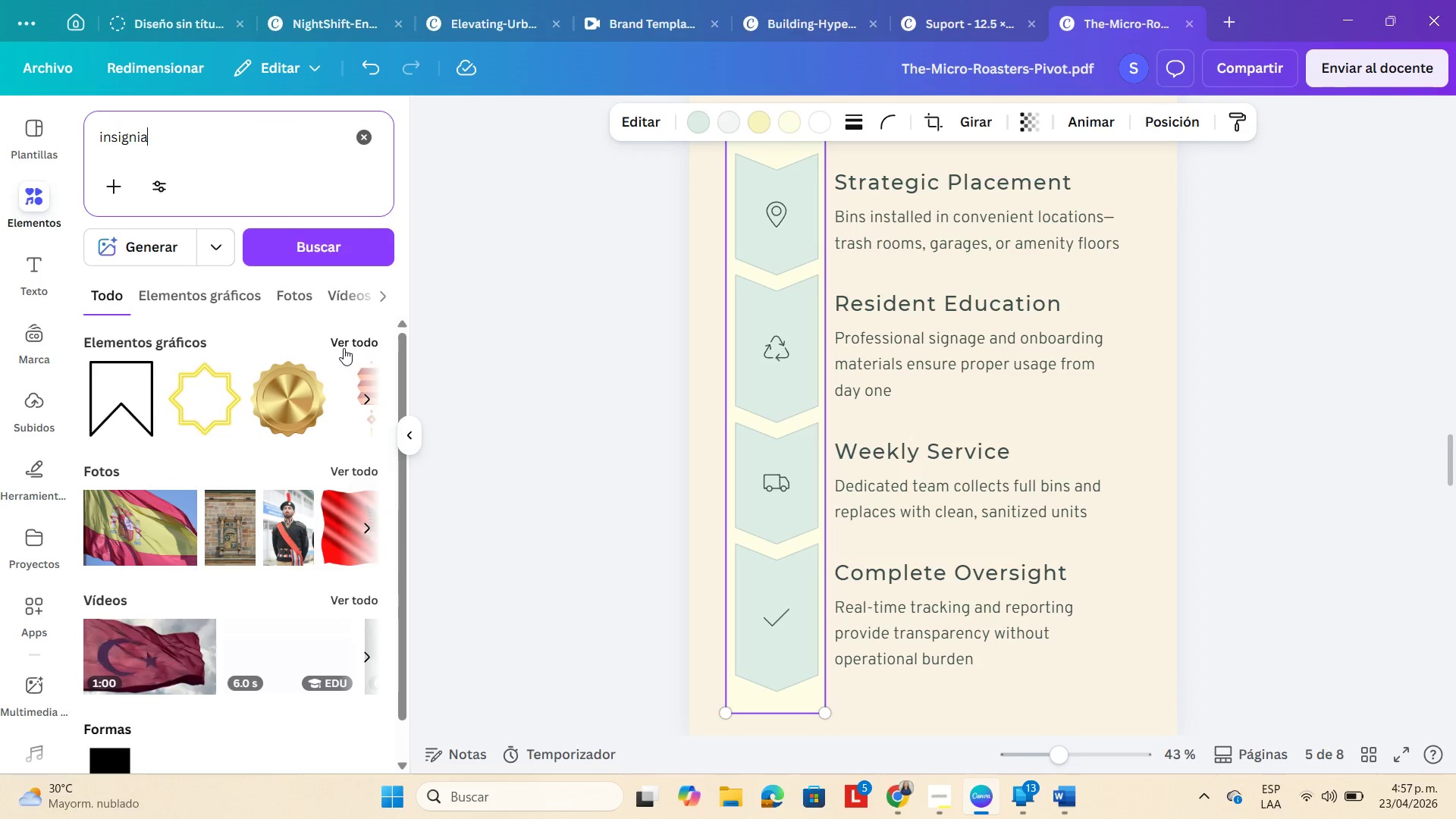 
wait(5.25)
 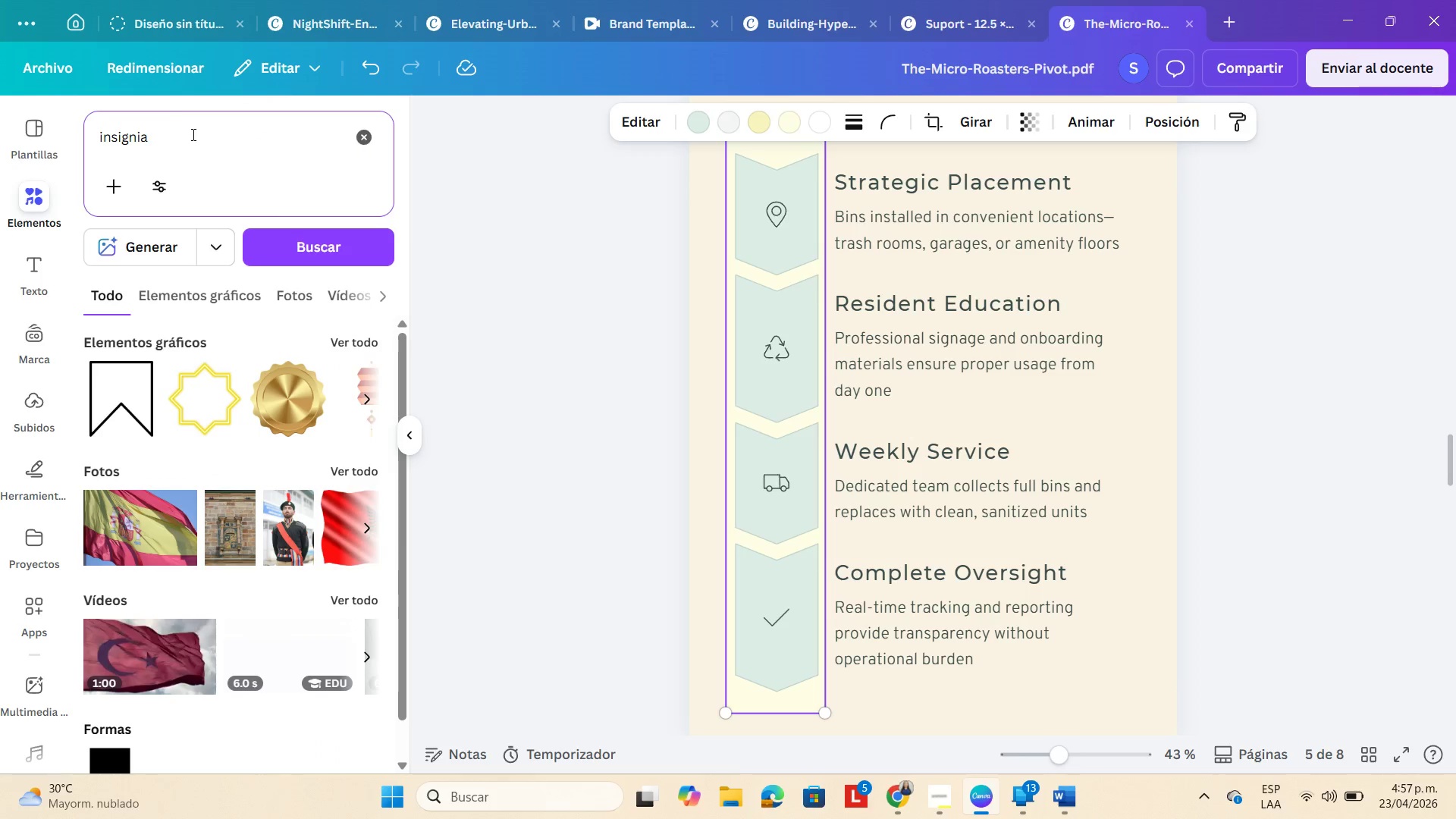 
left_click([346, 347])
 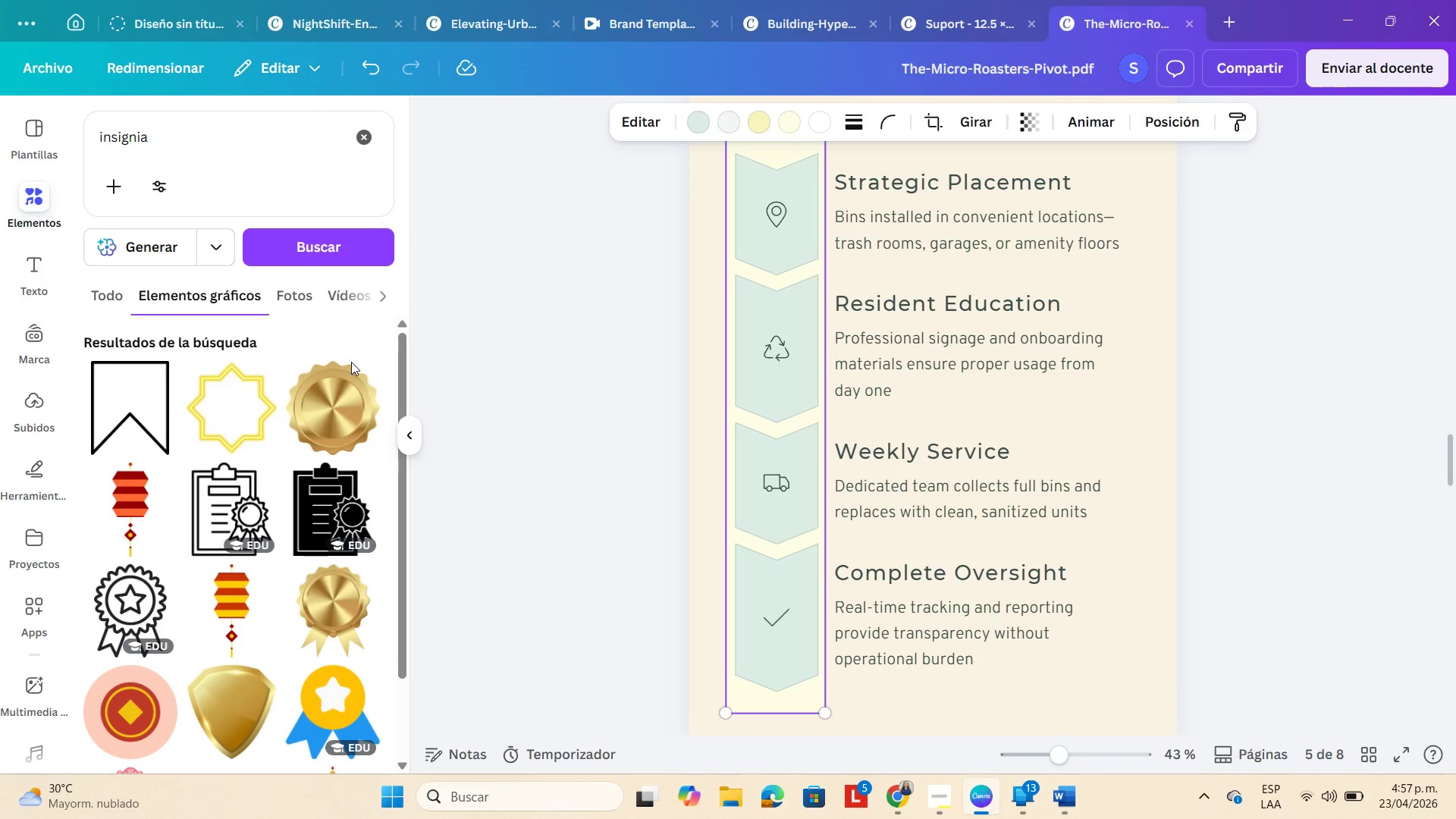 
scroll: coordinate [331, 448], scroll_direction: down, amount: 9.0
 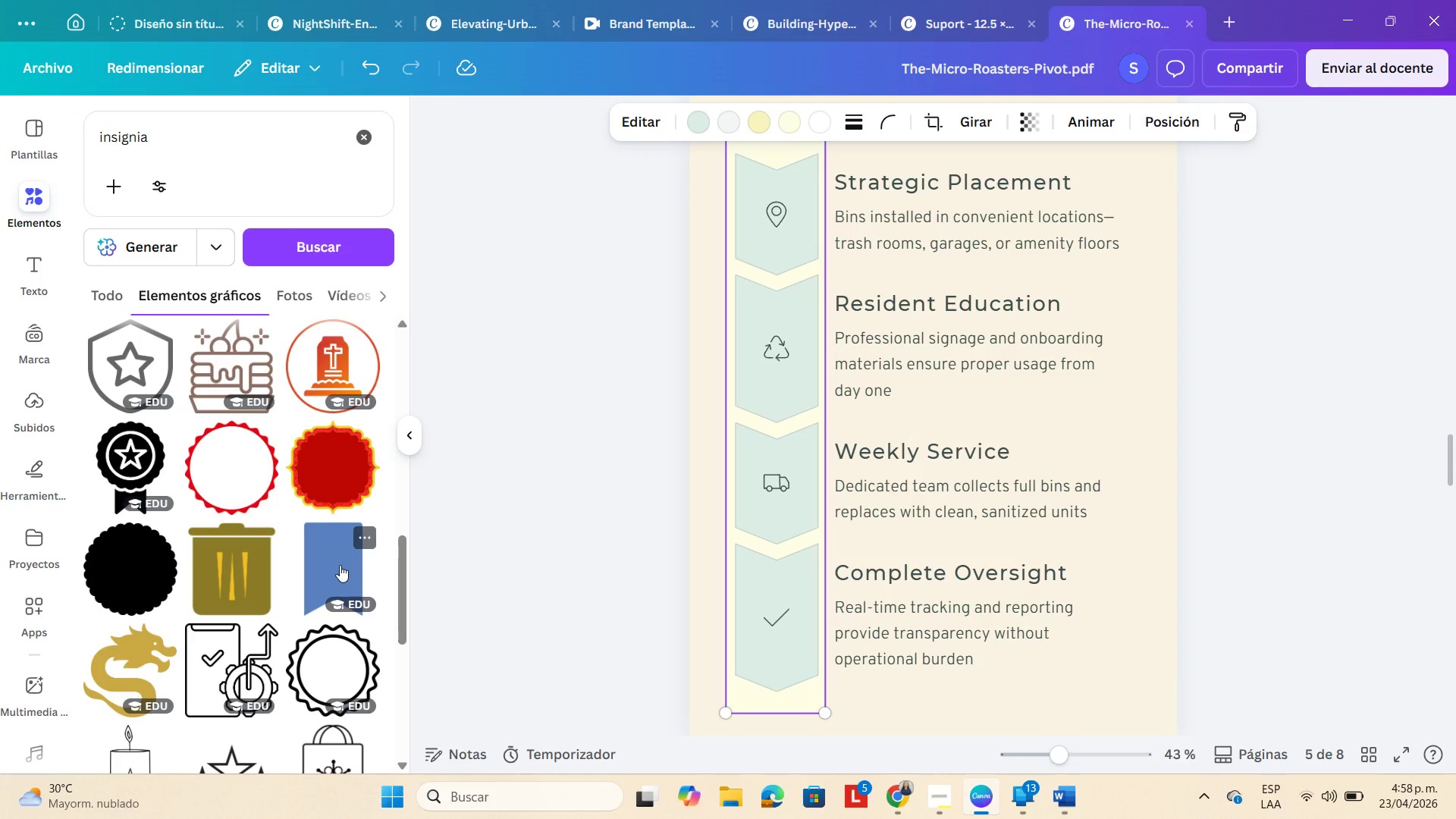 
left_click([340, 565])
 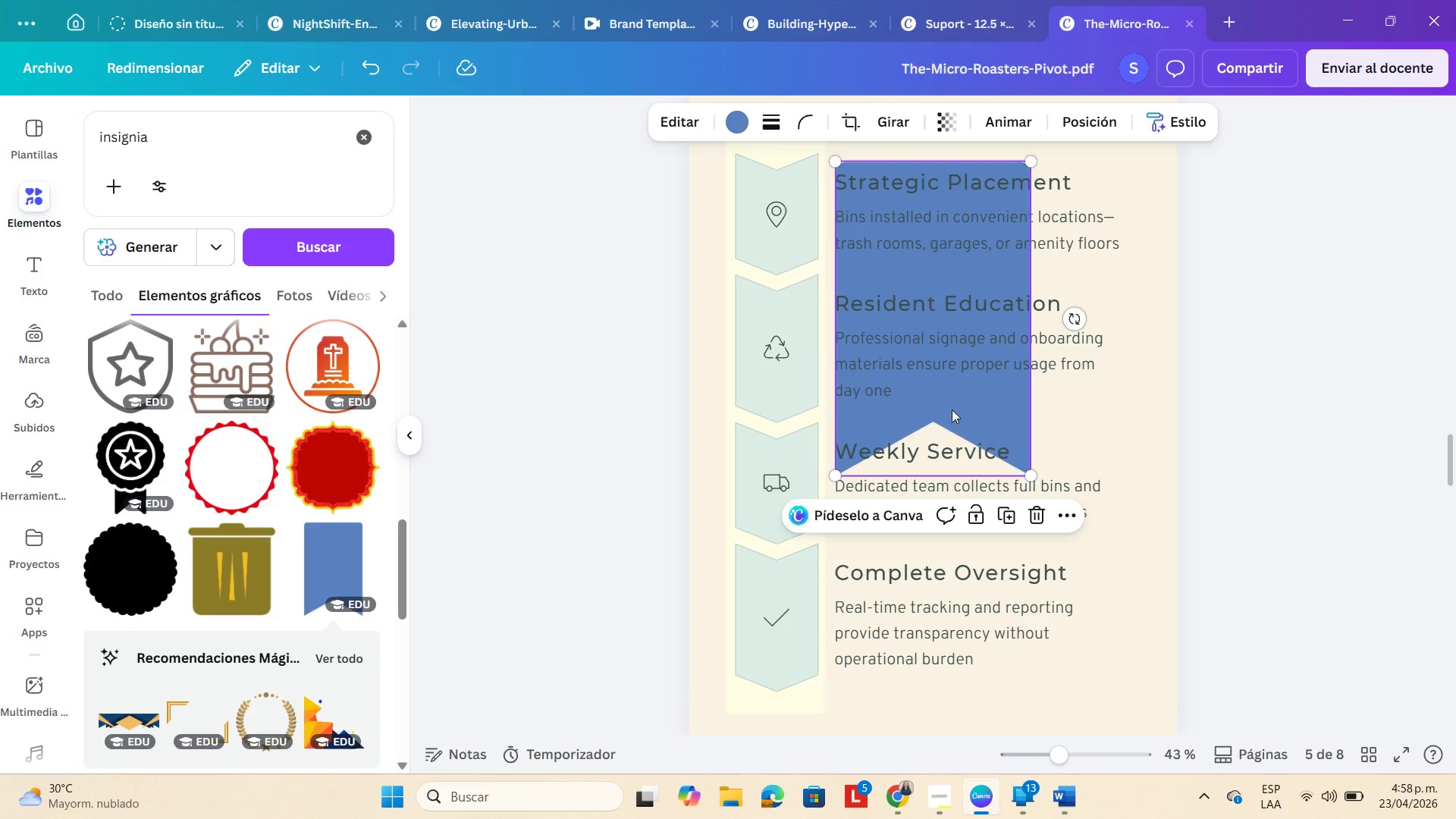 
scroll: coordinate [325, 433], scroll_direction: down, amount: 6.0
 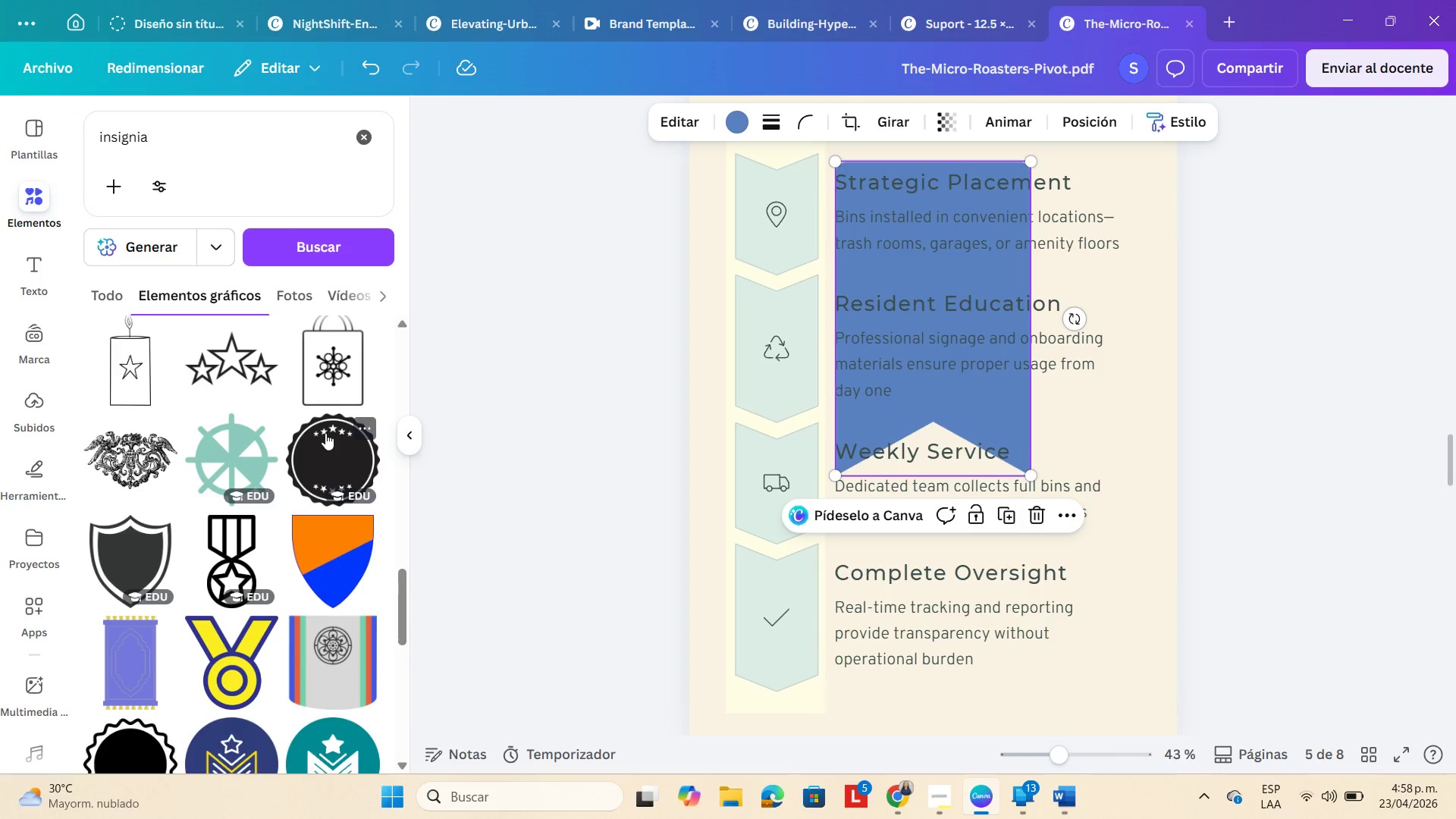 
scroll: coordinate [325, 433], scroll_direction: up, amount: 3.0
 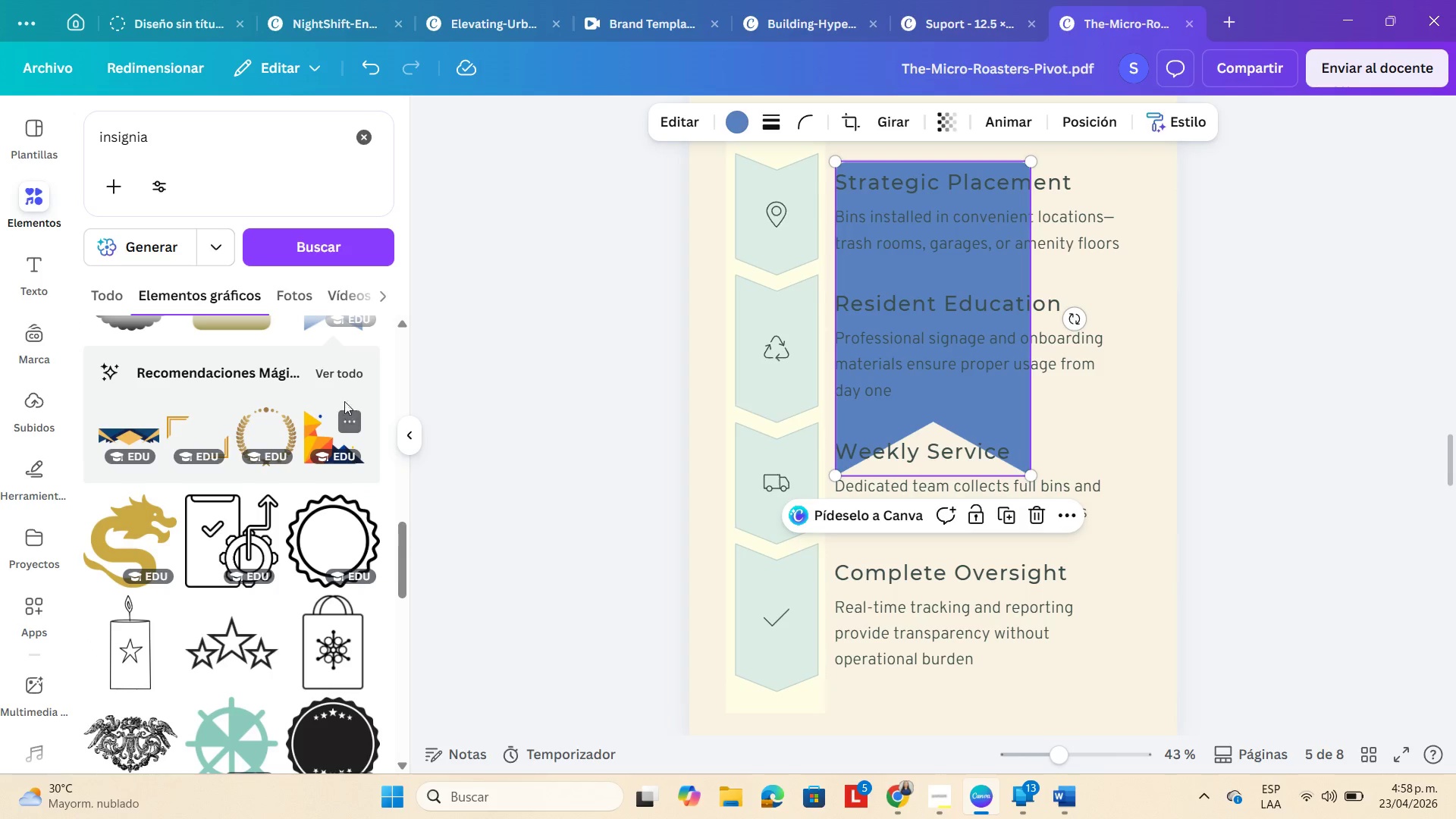 
left_click([344, 379])
 